 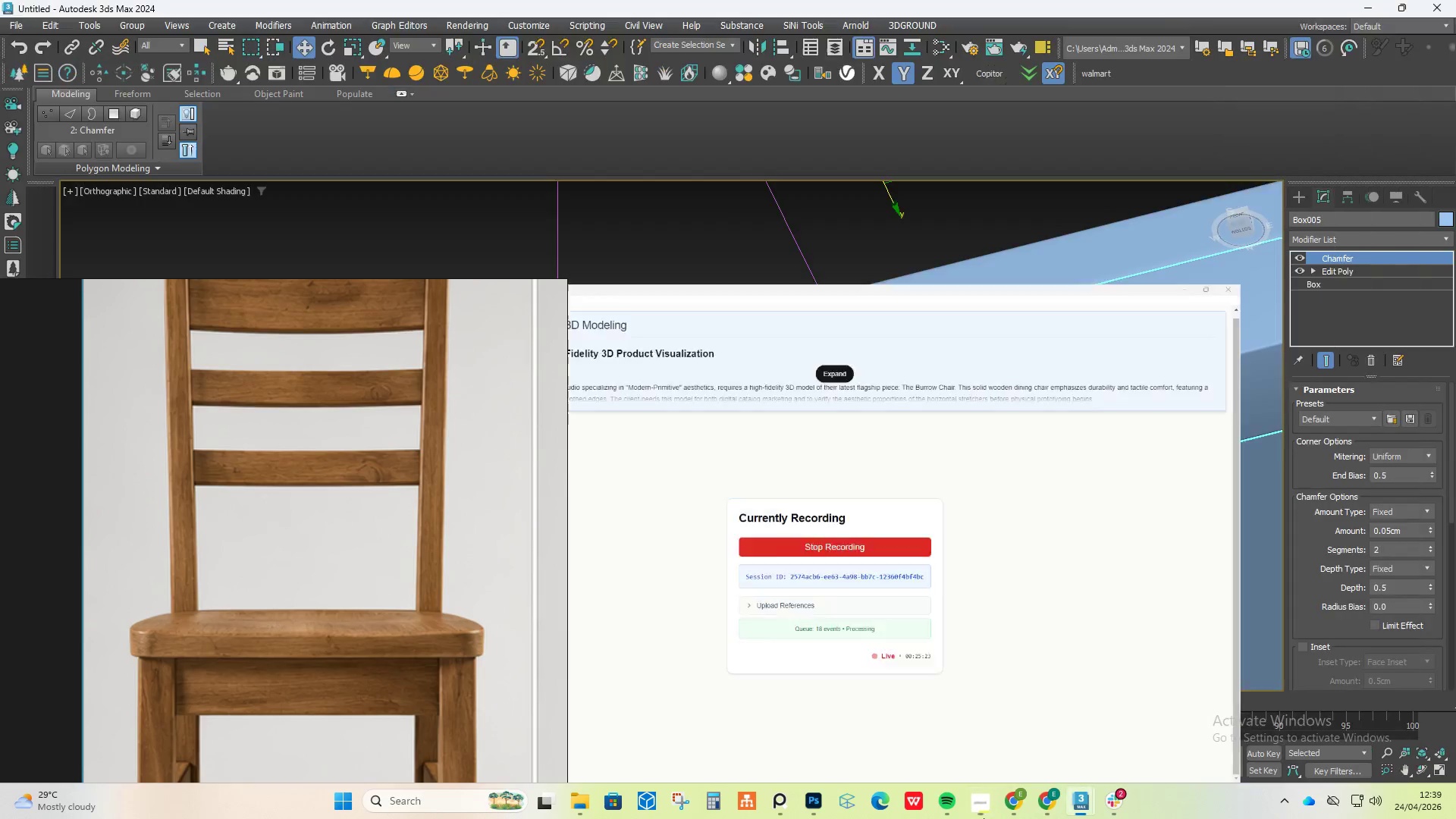 
scroll: coordinate [896, 460], scroll_direction: down, amount: 3.0
 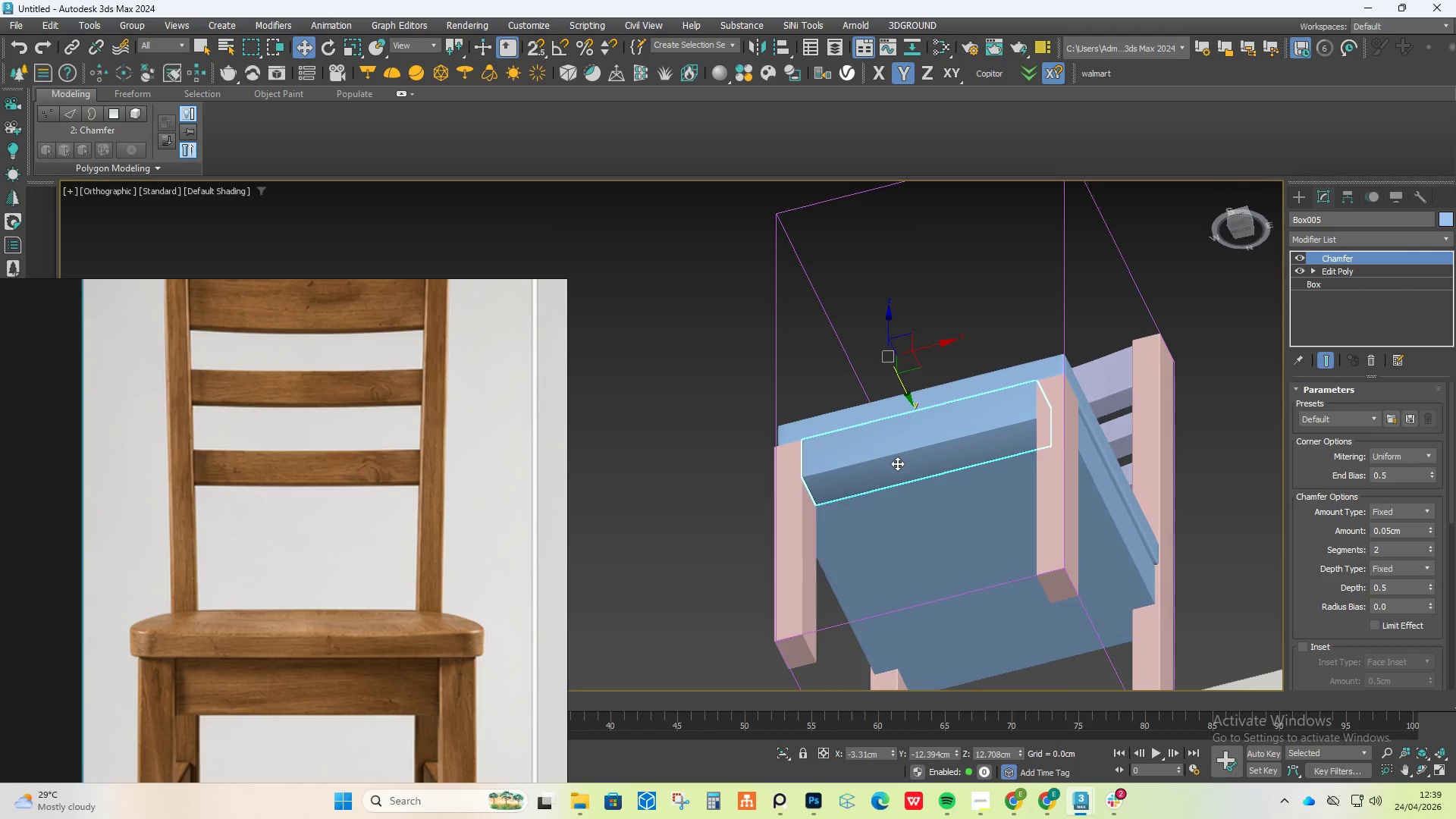 
scroll: coordinate [996, 396], scroll_direction: up, amount: 6.0
 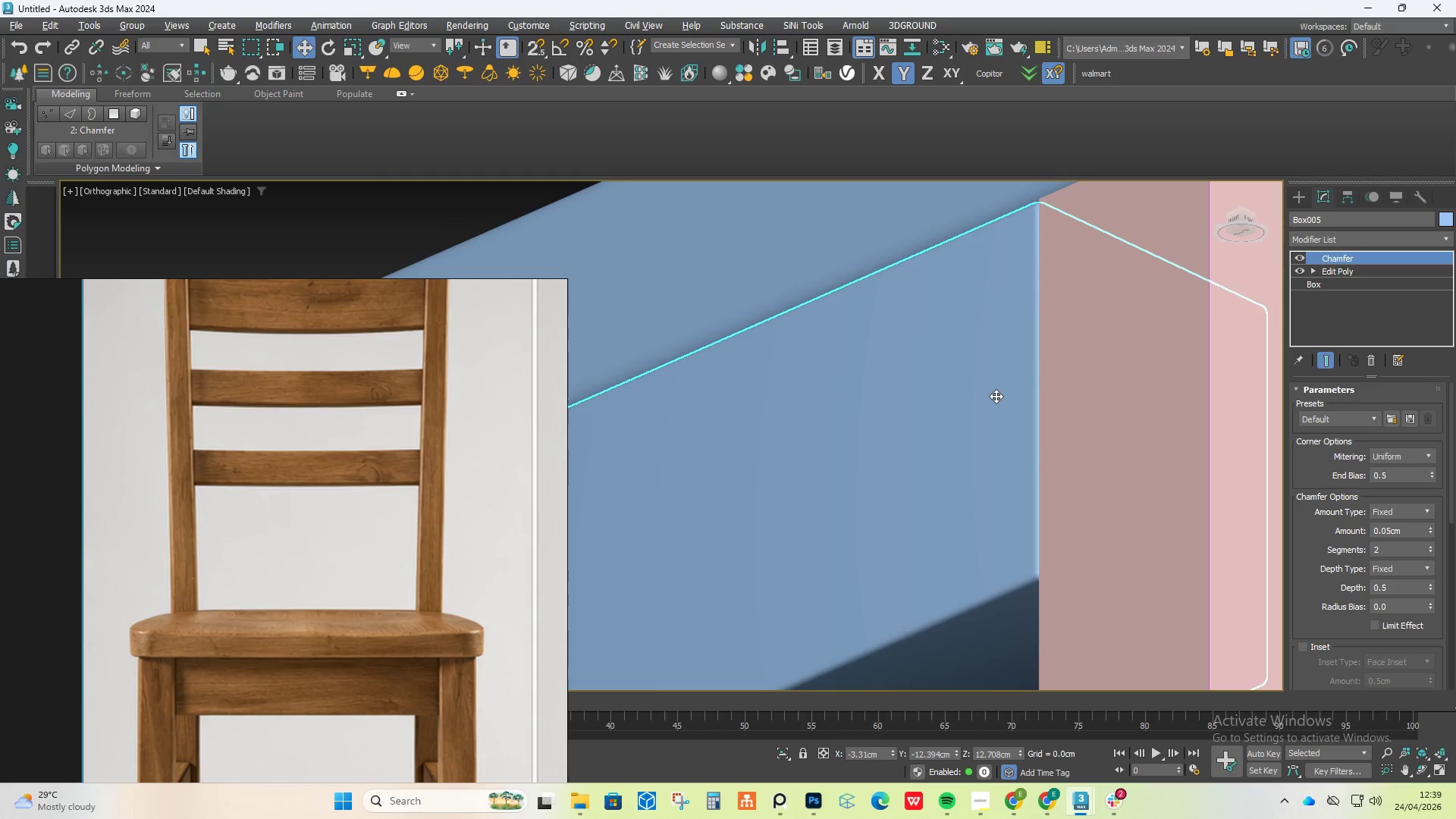 
scroll: coordinate [996, 396], scroll_direction: down, amount: 4.0
 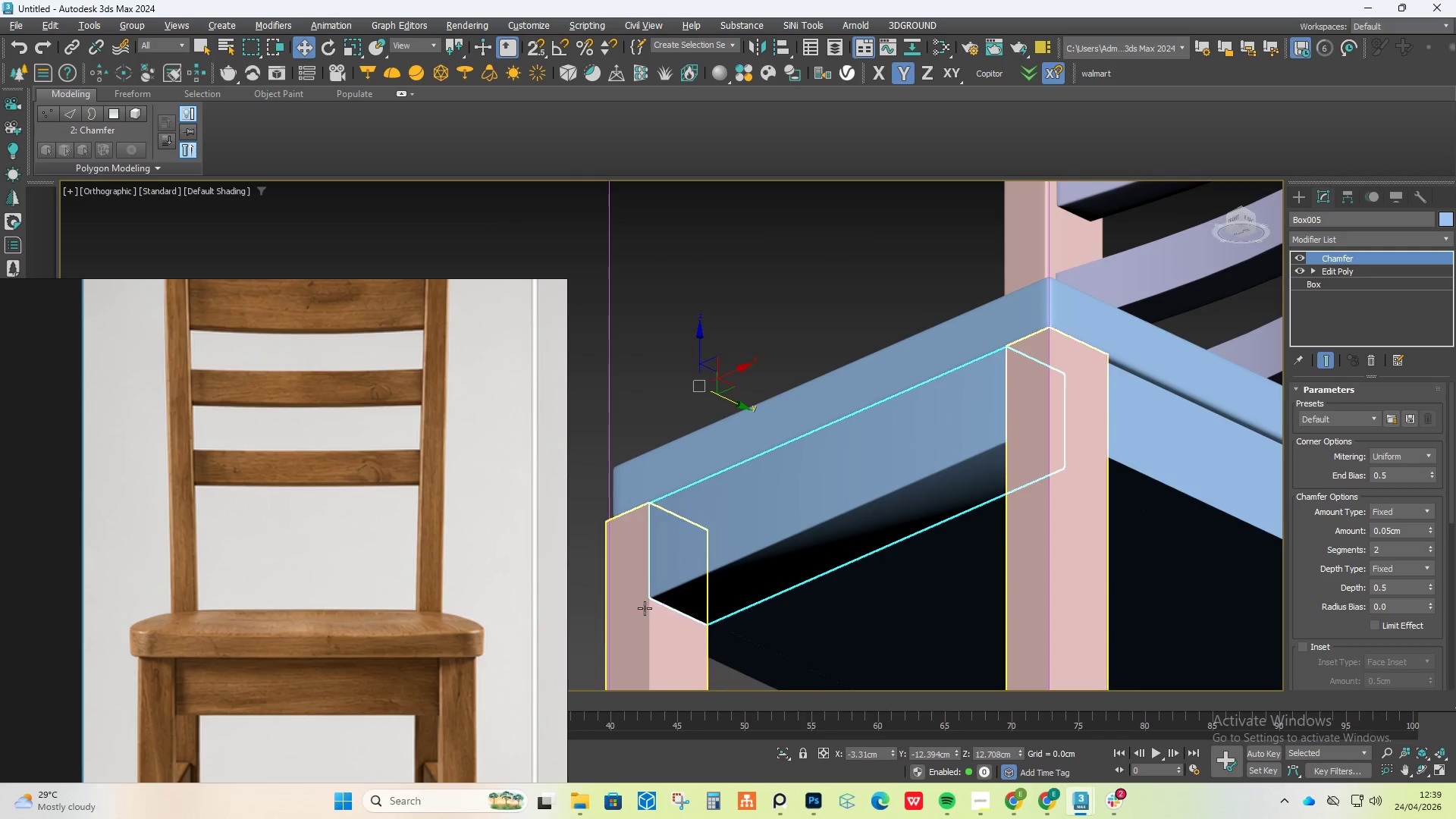 
scroll: coordinate [688, 566], scroll_direction: up, amount: 6.0
 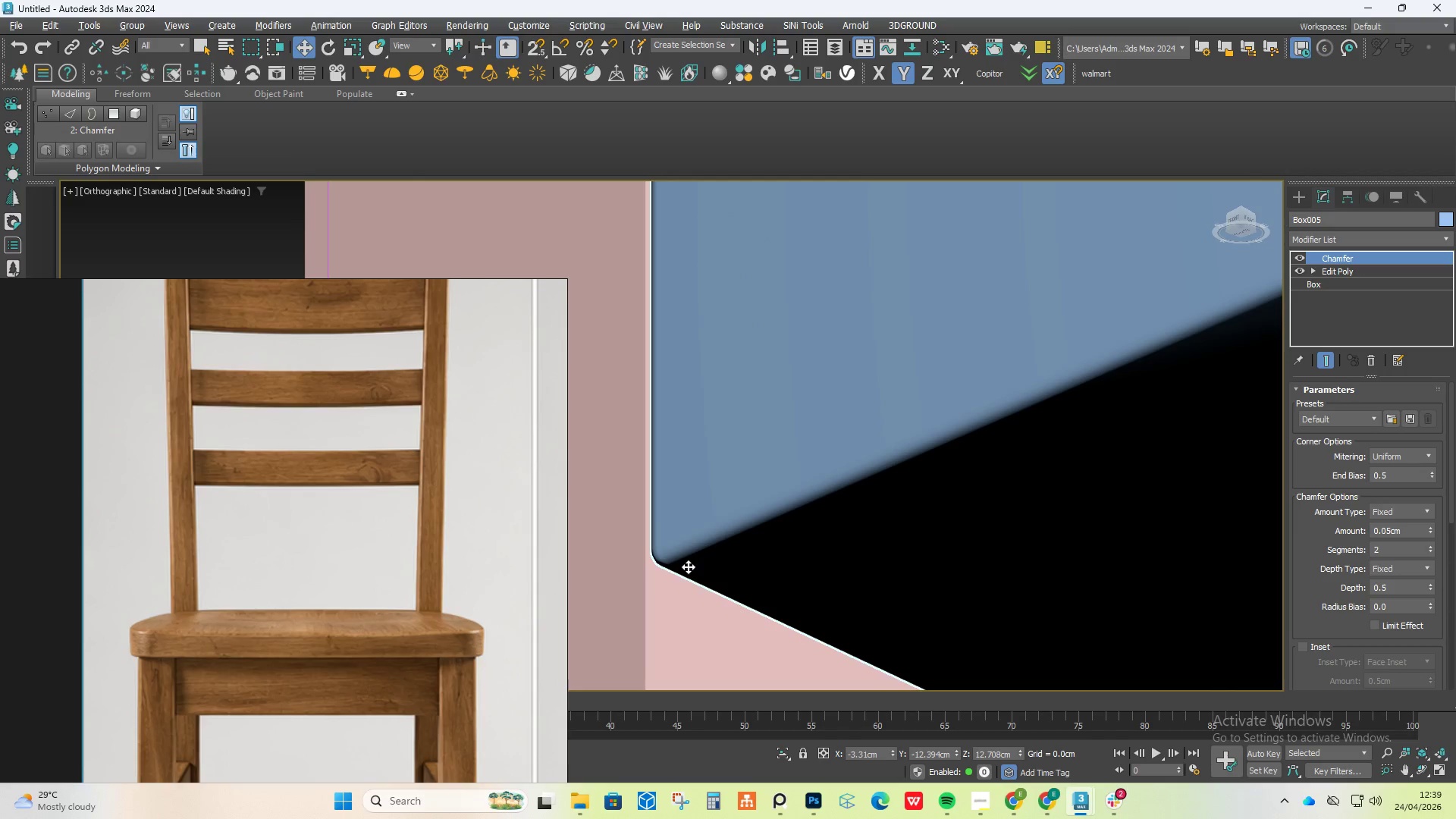 
scroll: coordinate [688, 566], scroll_direction: down, amount: 1.0
 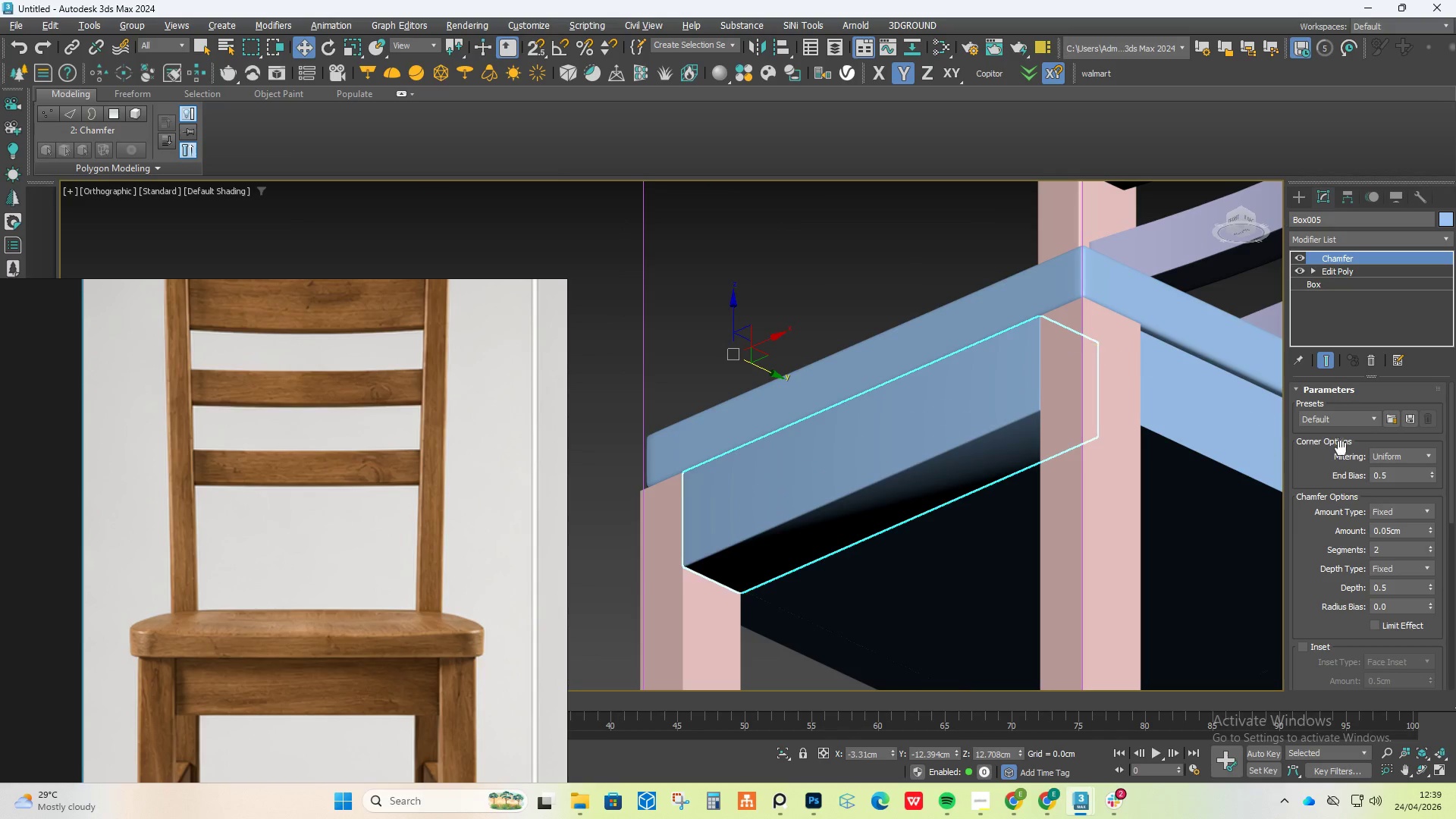 
left_click([1354, 238])
 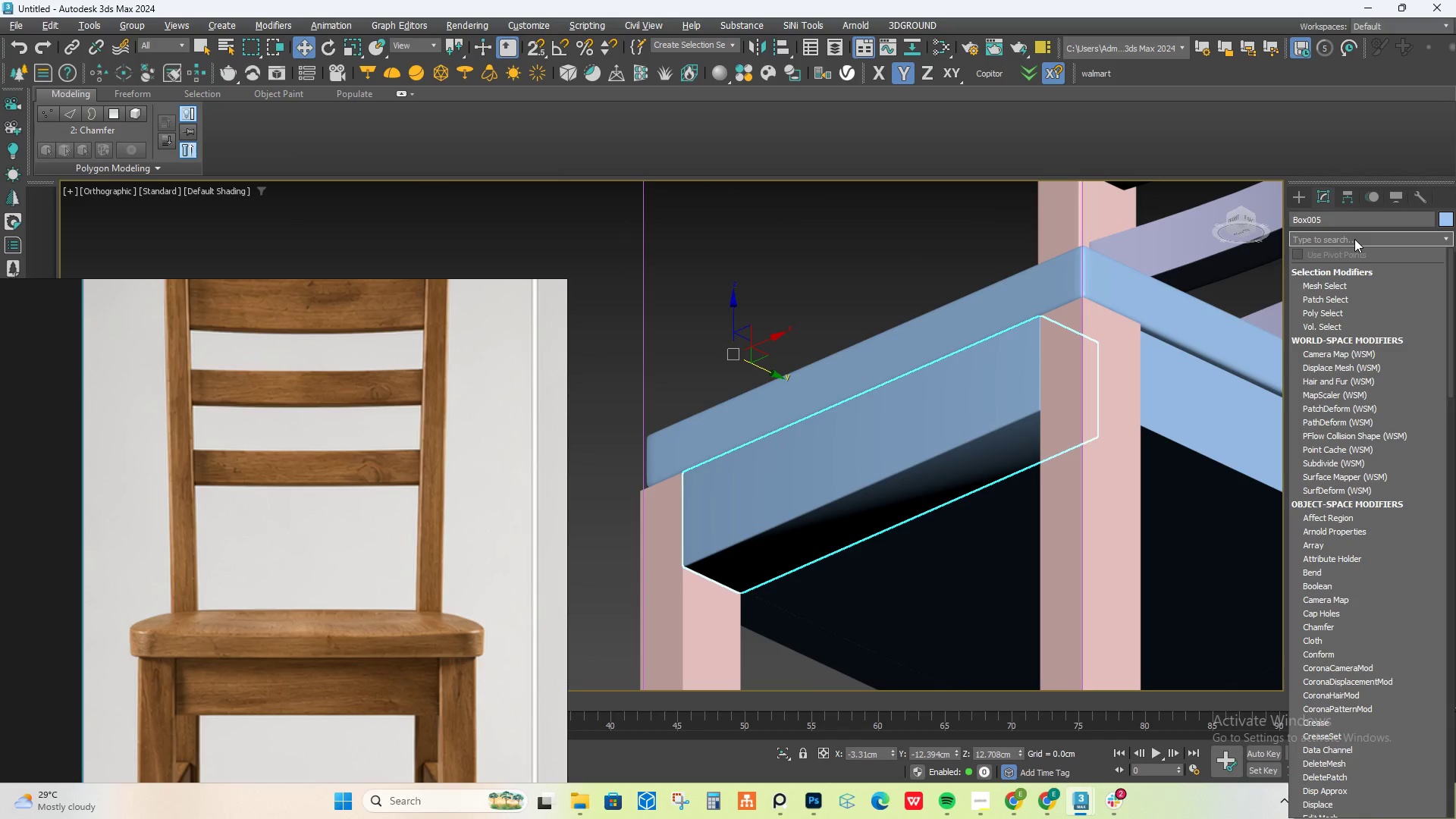 
type(tu)
 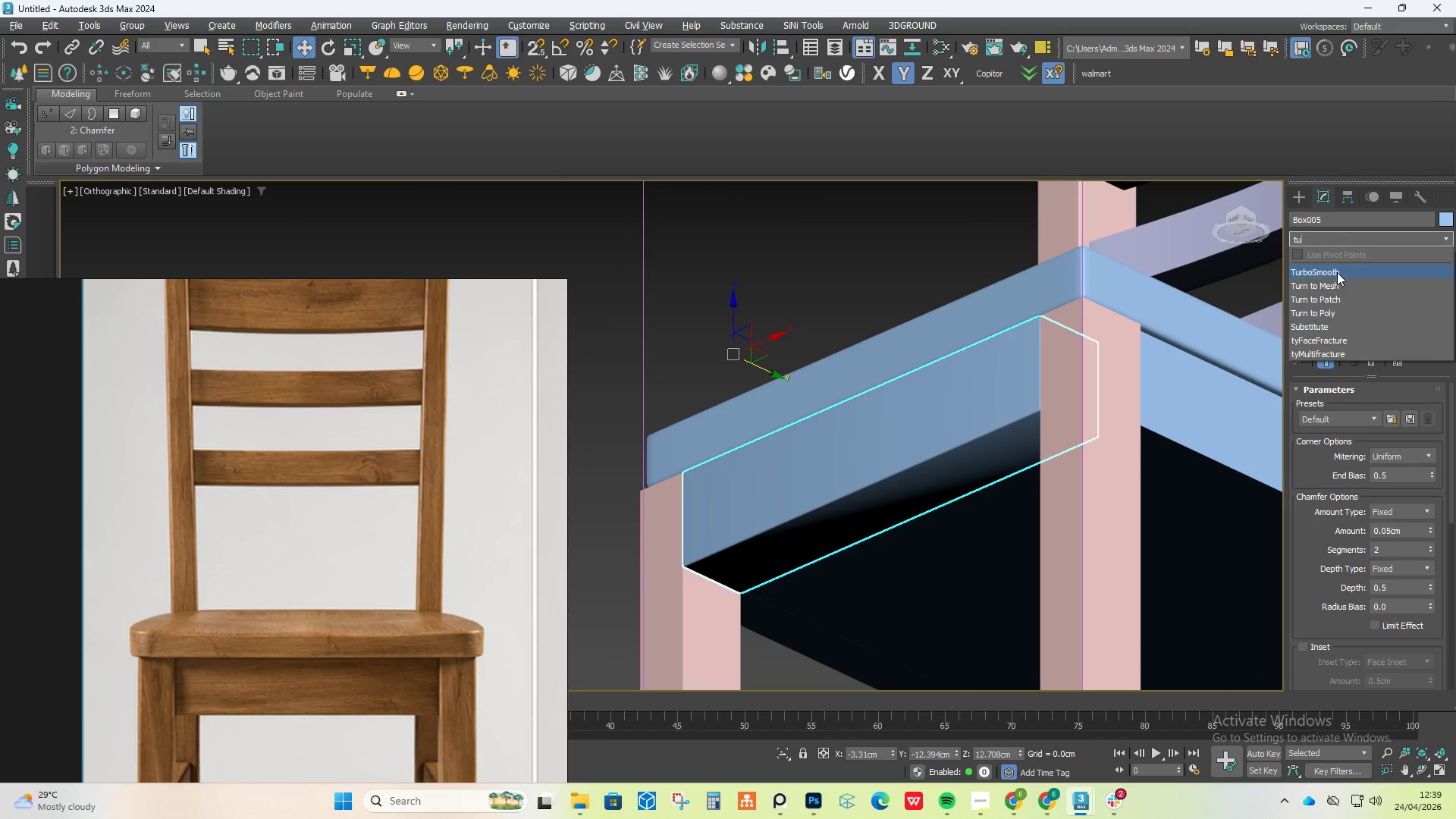 
left_click([1337, 272])
 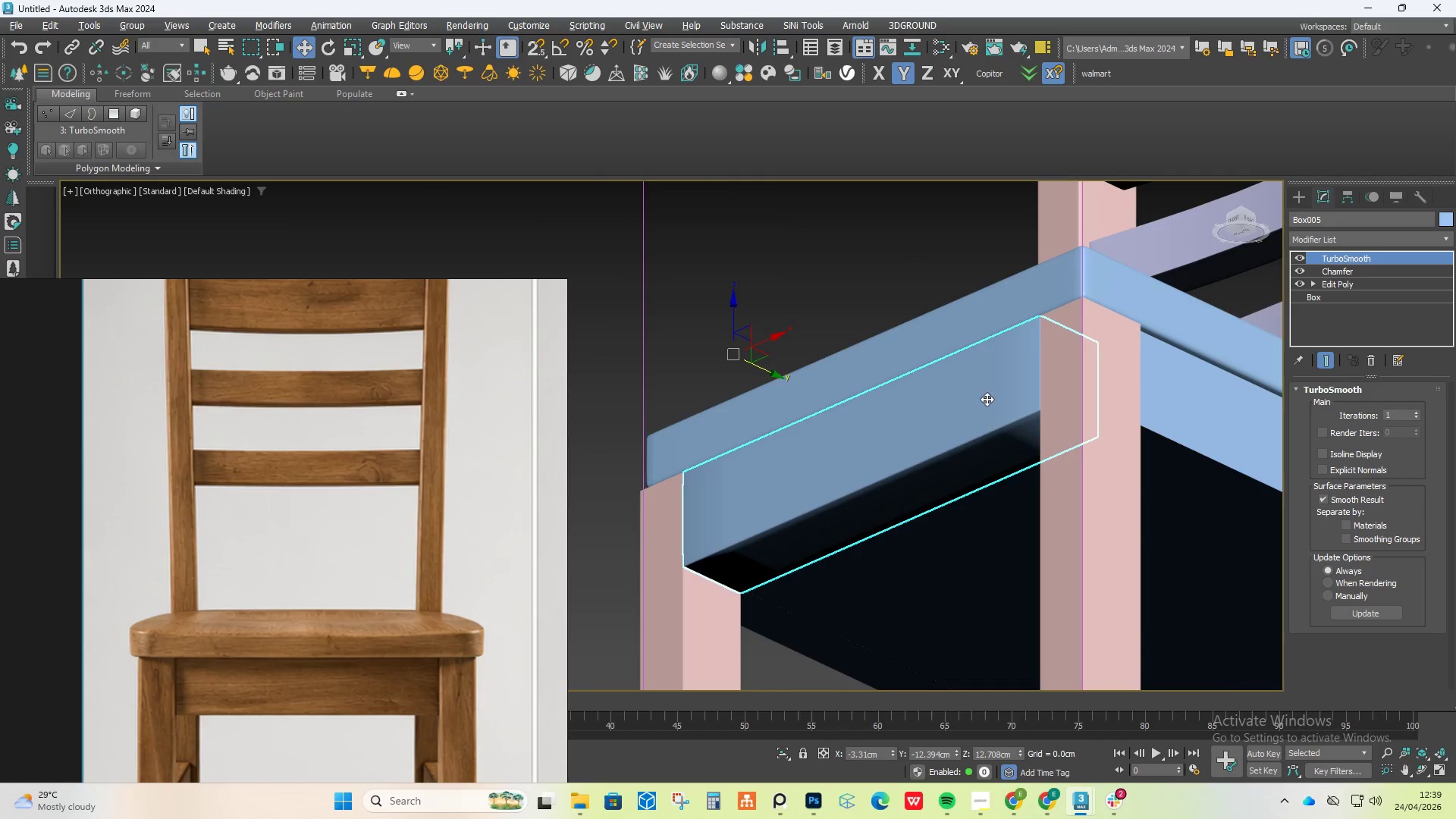 
hold_key(key=AltLeft, duration=0.77)
 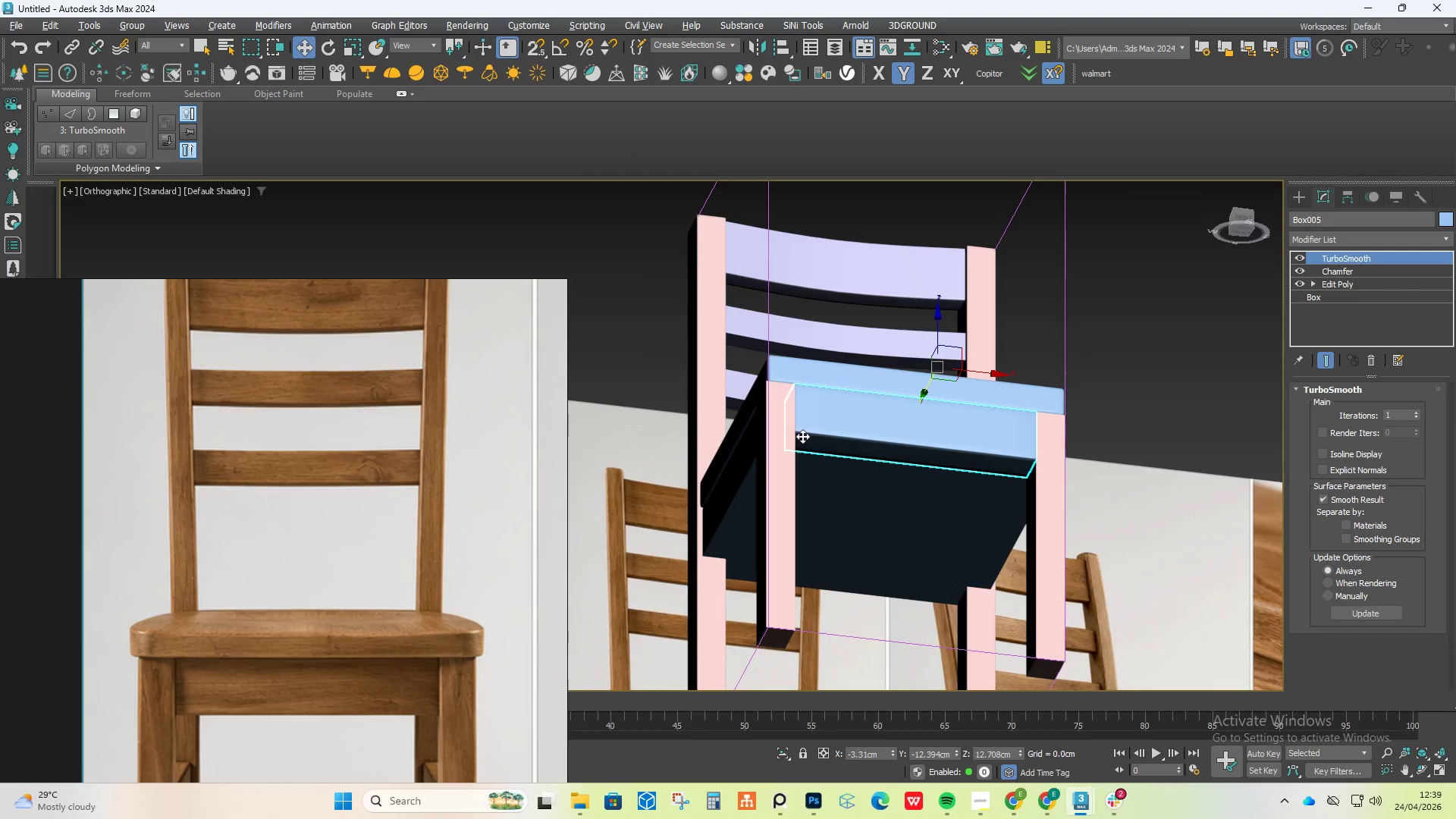 
scroll: coordinate [930, 406], scroll_direction: down, amount: 2.0
 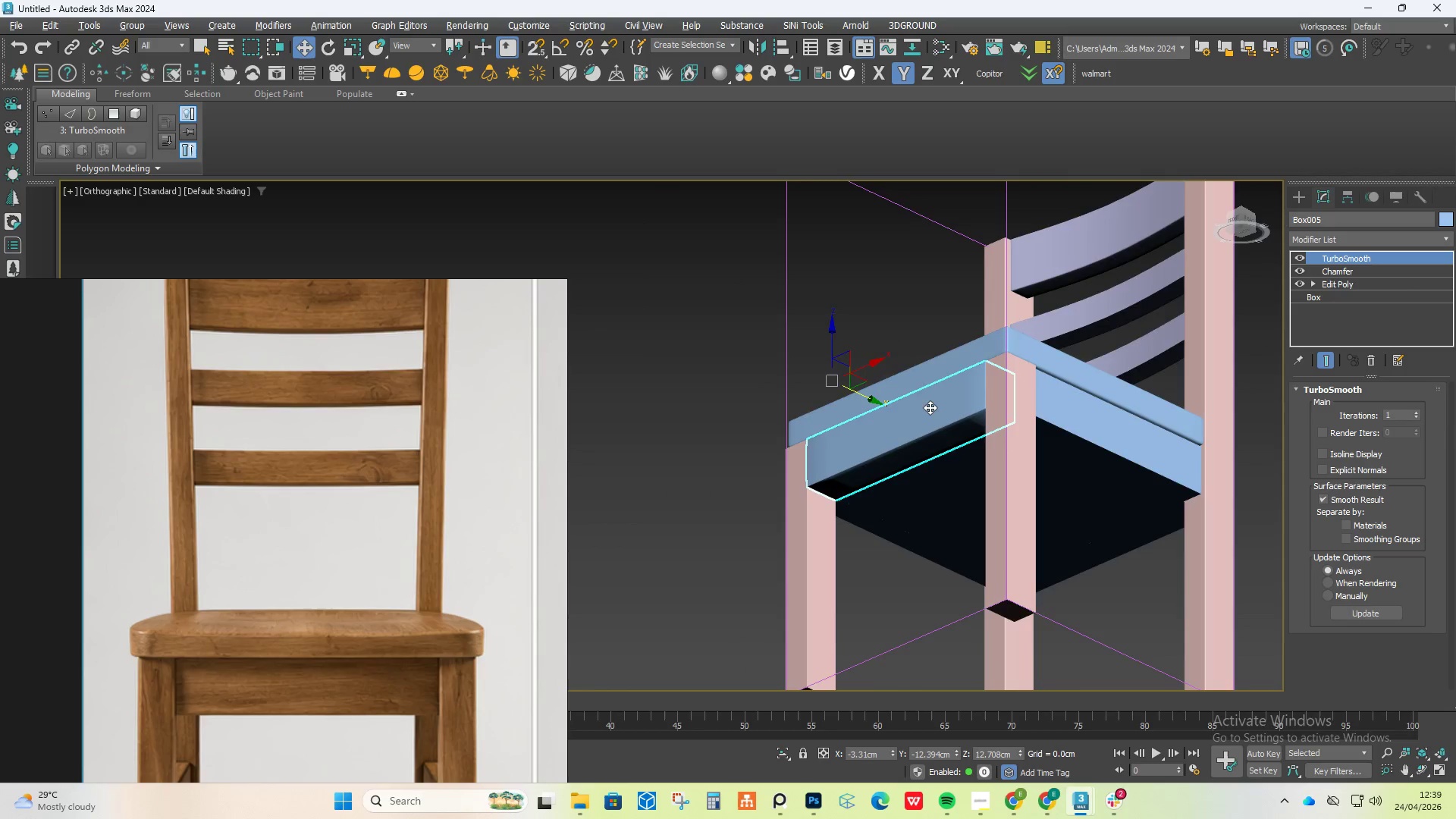 
hold_key(key=AltLeft, duration=1.01)
 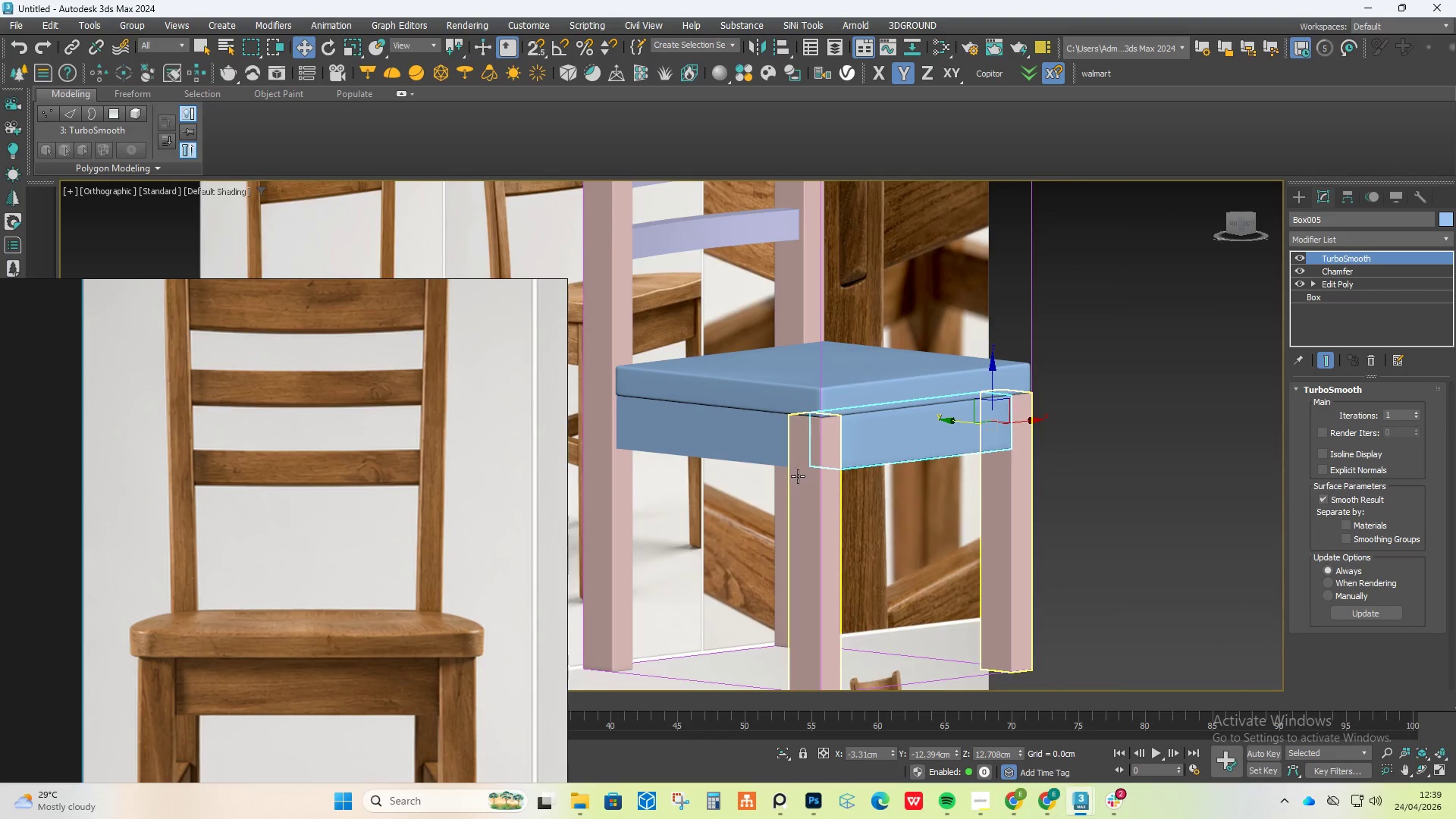 
scroll: coordinate [798, 476], scroll_direction: up, amount: 1.0
 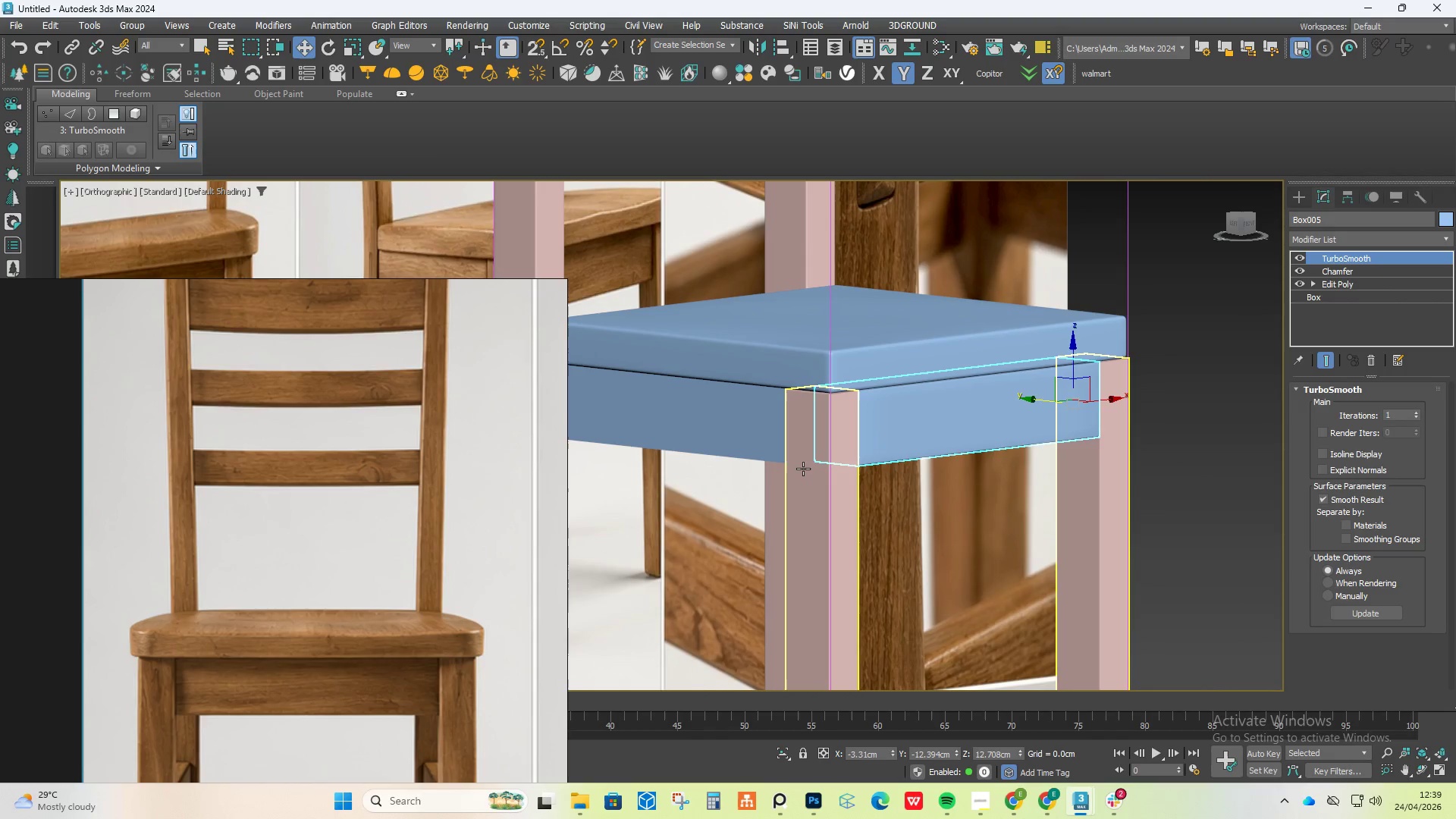 
left_click([803, 468])
 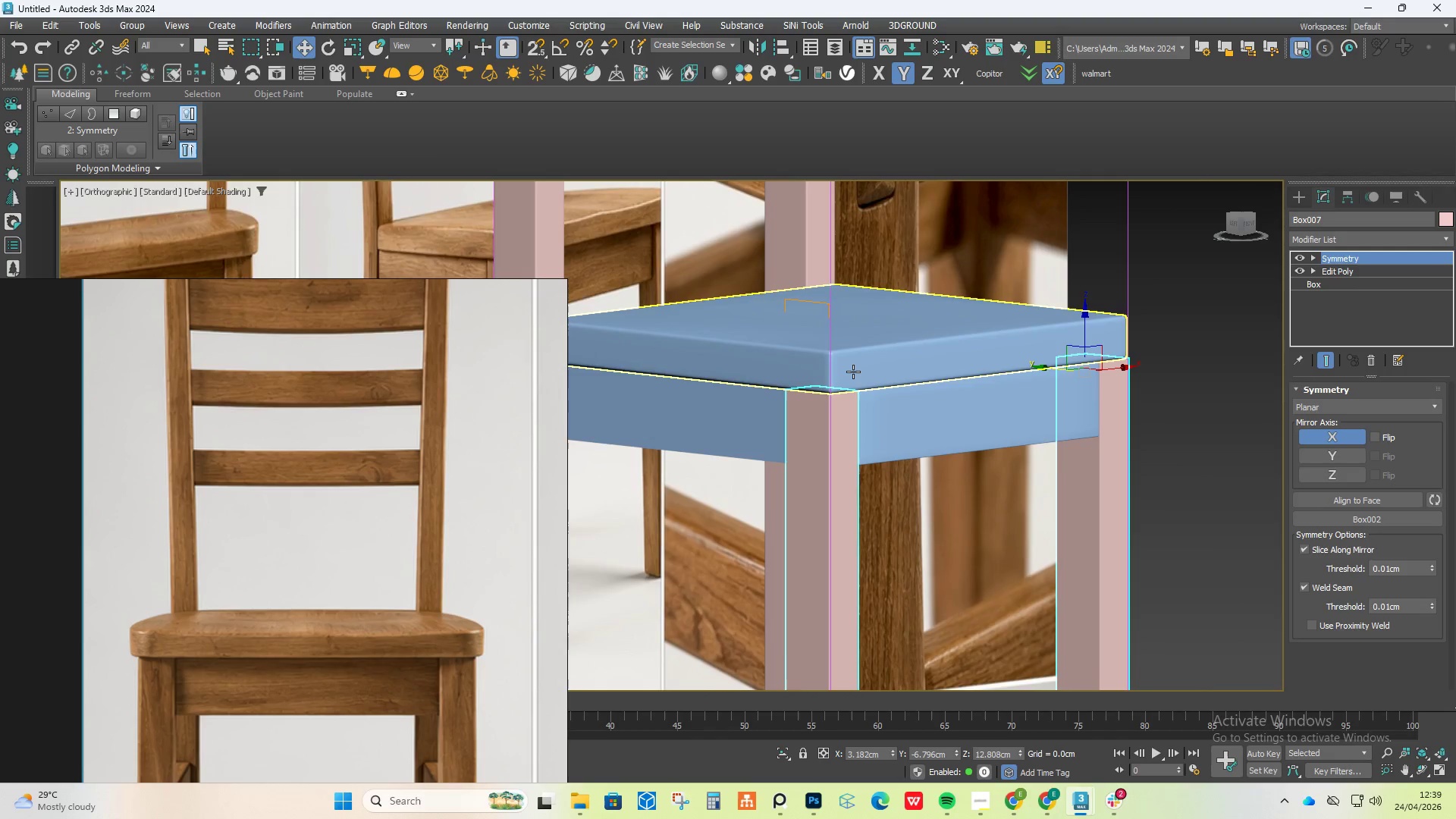 
scroll: coordinate [852, 371], scroll_direction: down, amount: 2.0
 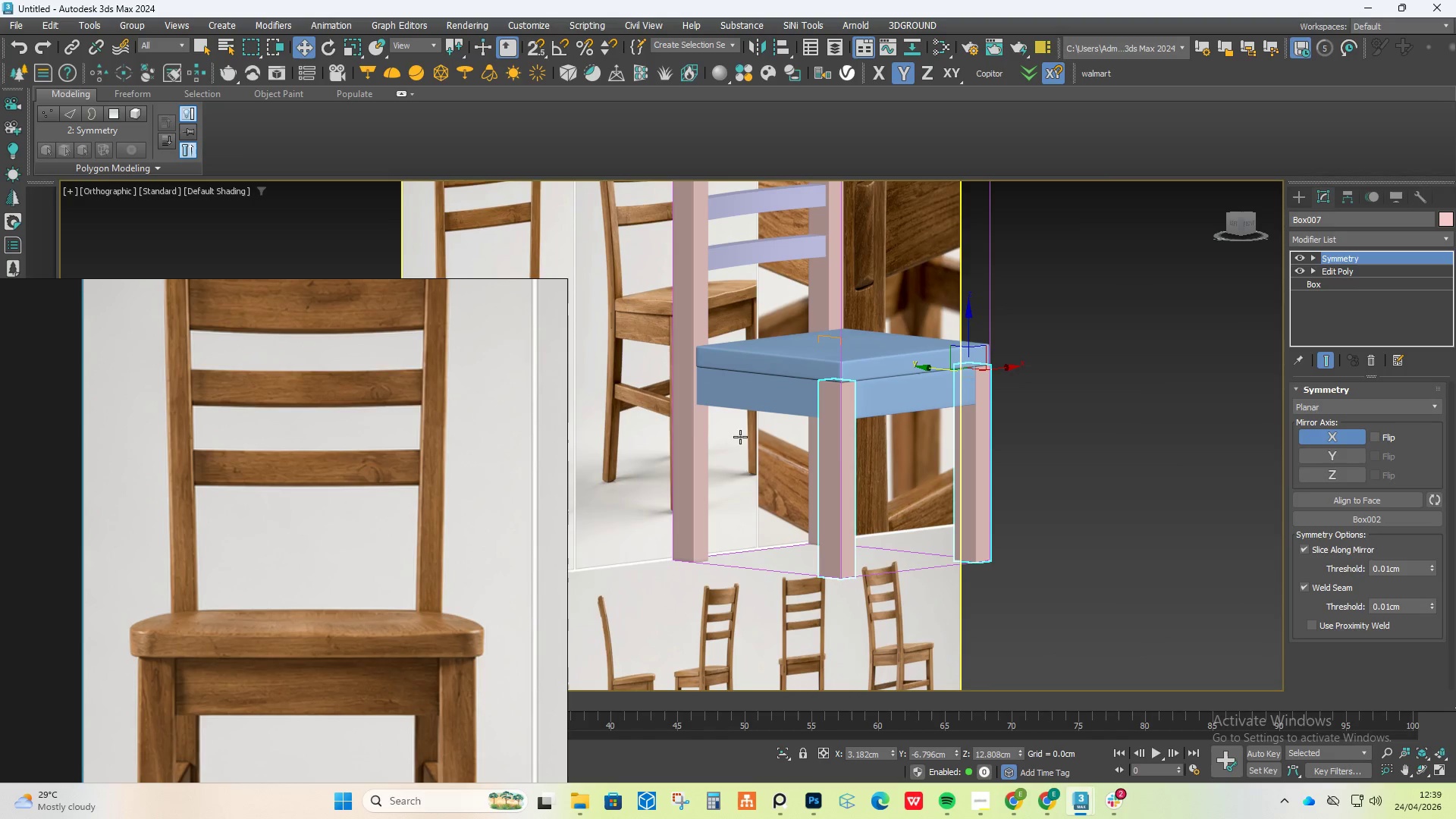 
scroll: coordinate [246, 654], scroll_direction: up, amount: 2.0
 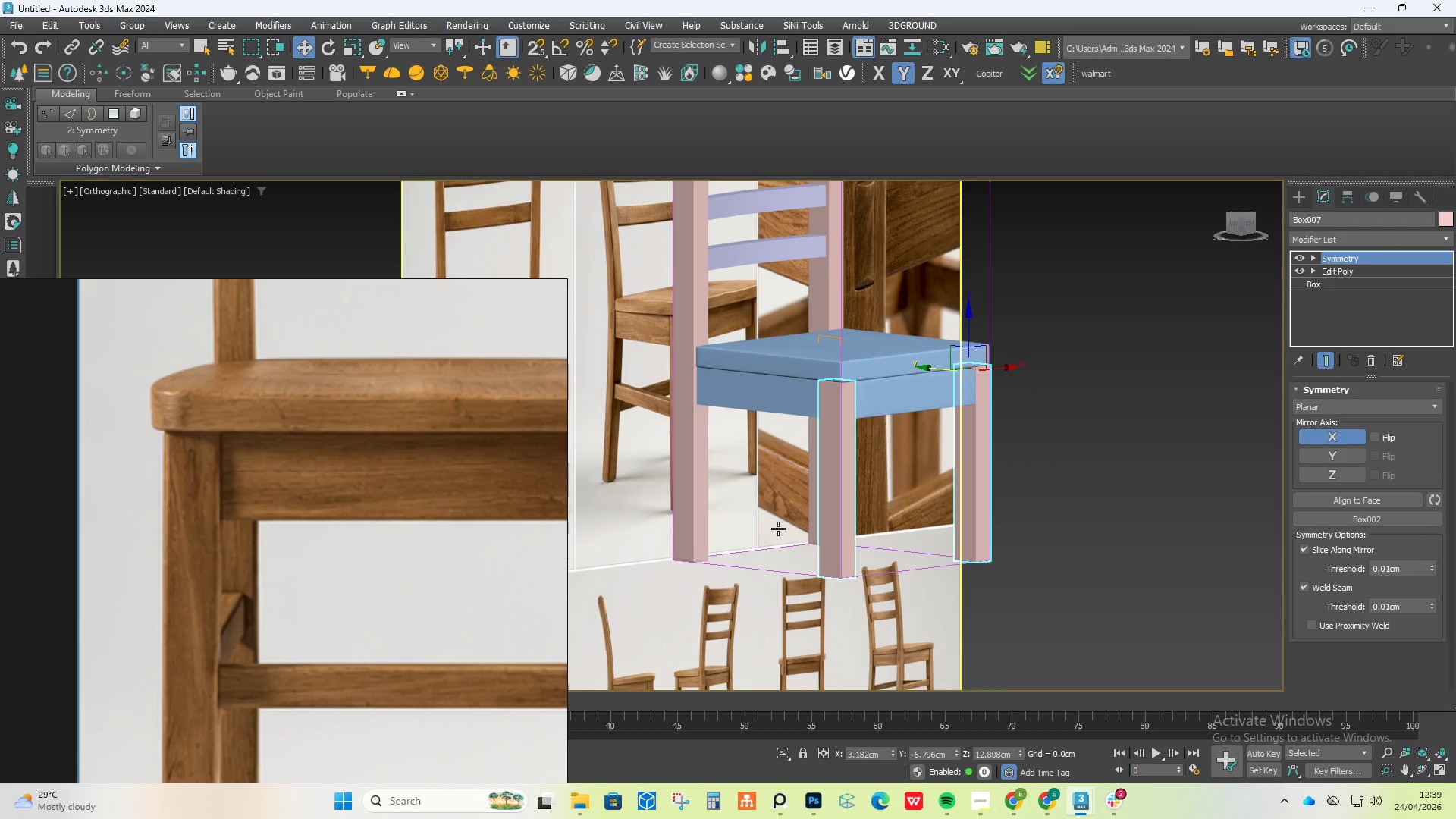 
scroll: coordinate [396, 527], scroll_direction: down, amount: 9.0
 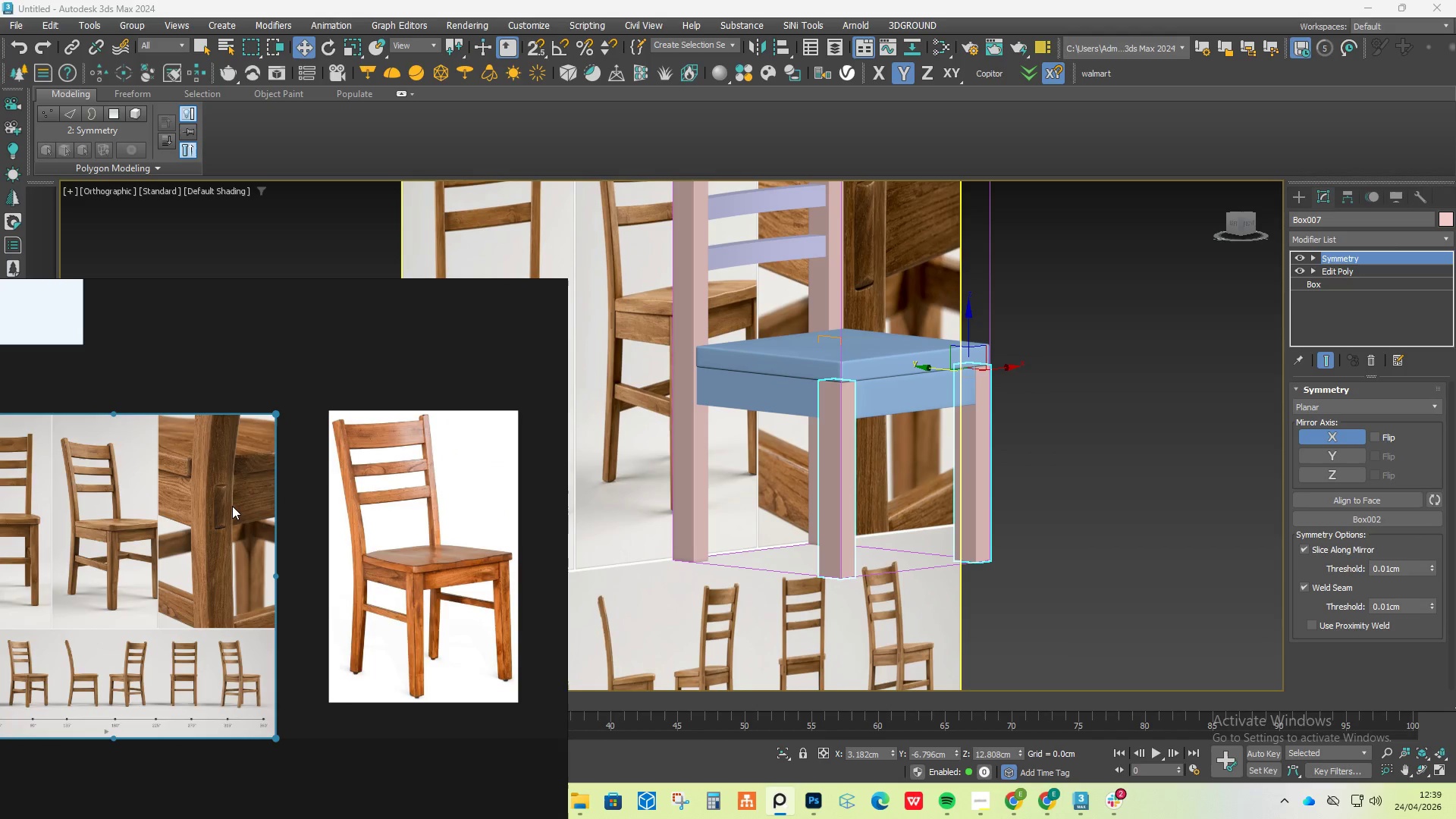 
scroll: coordinate [222, 502], scroll_direction: up, amount: 3.0
 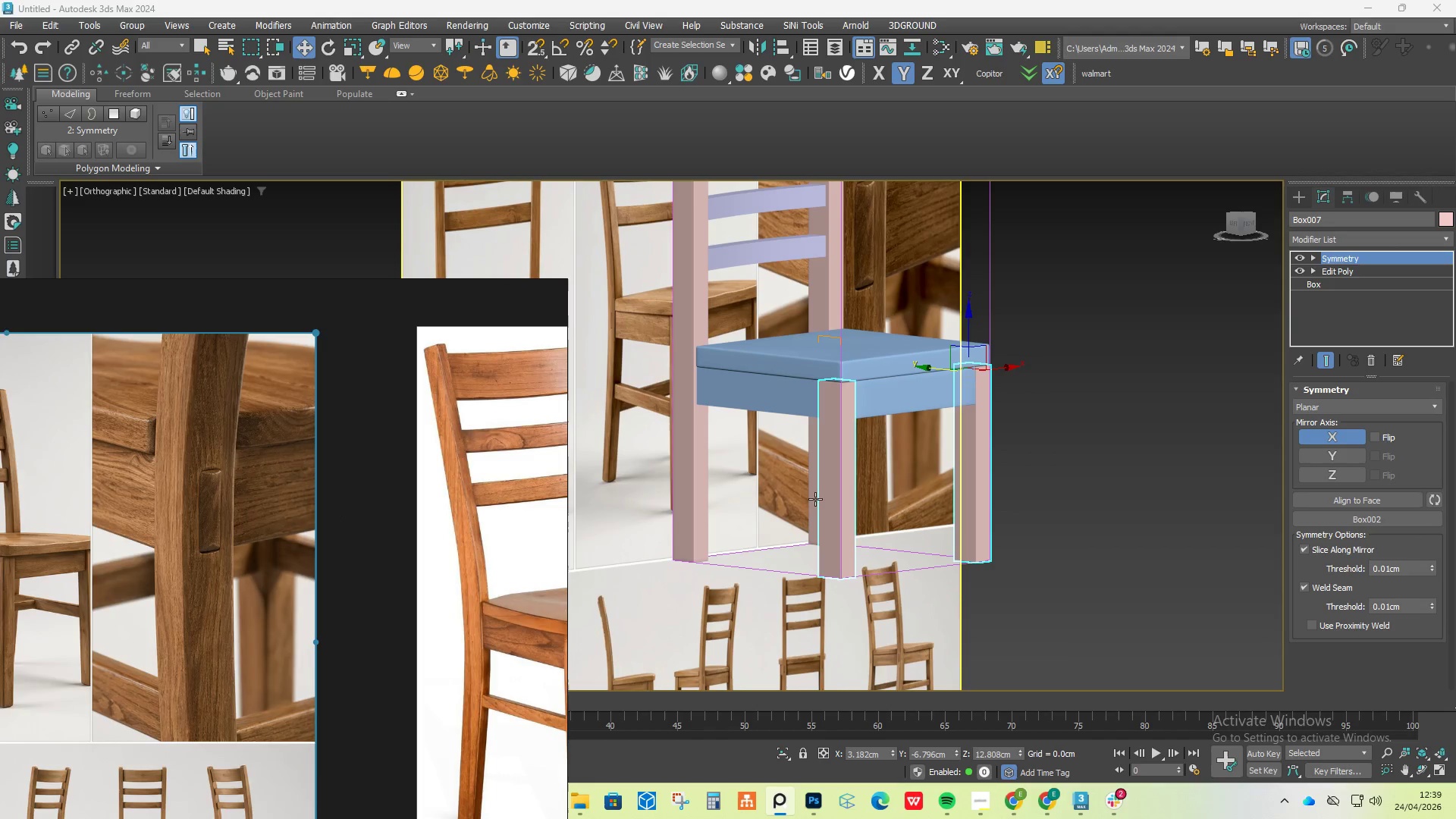 
hold_key(key=AltLeft, duration=1.36)
 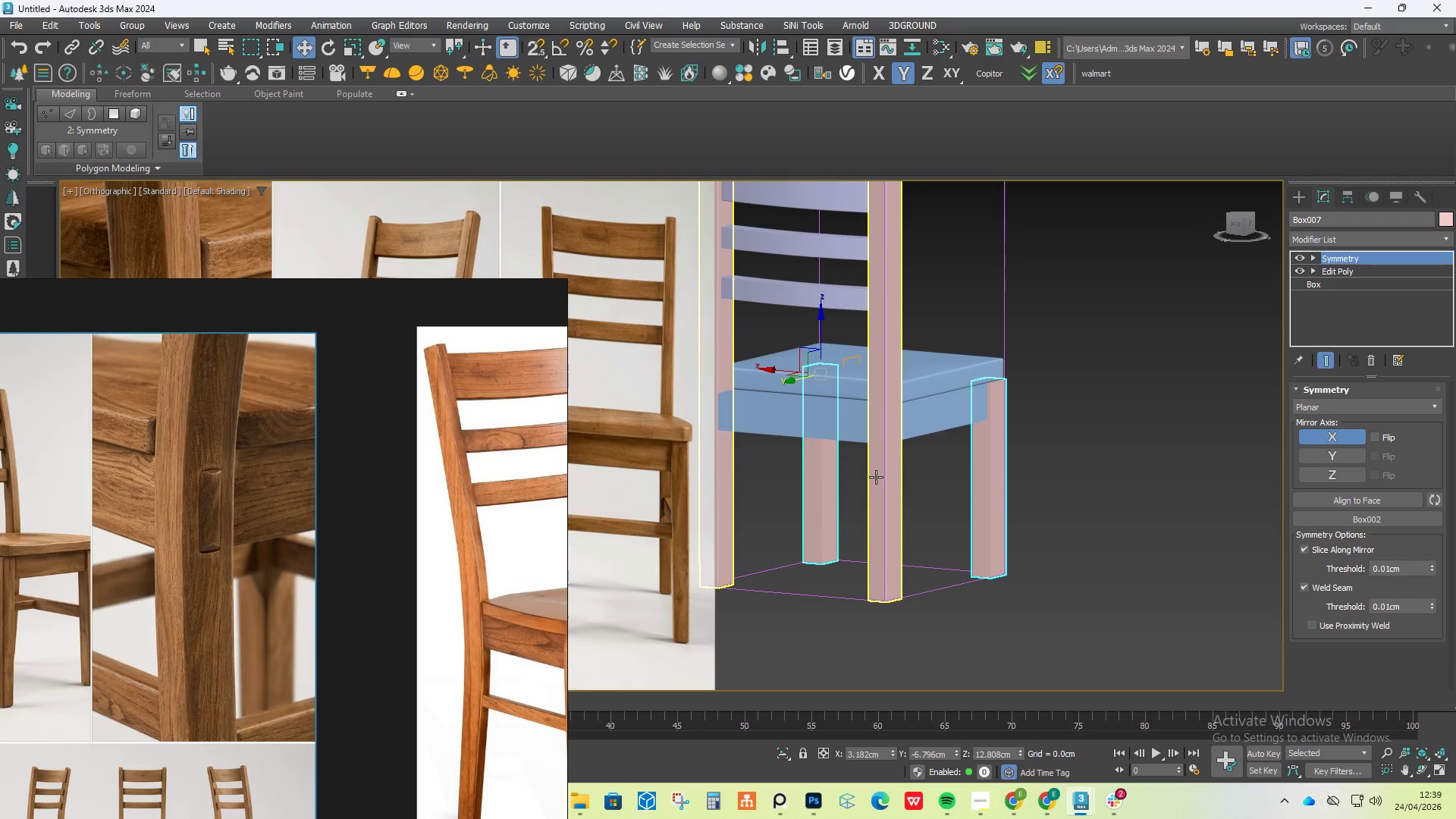 
left_click([876, 477])
 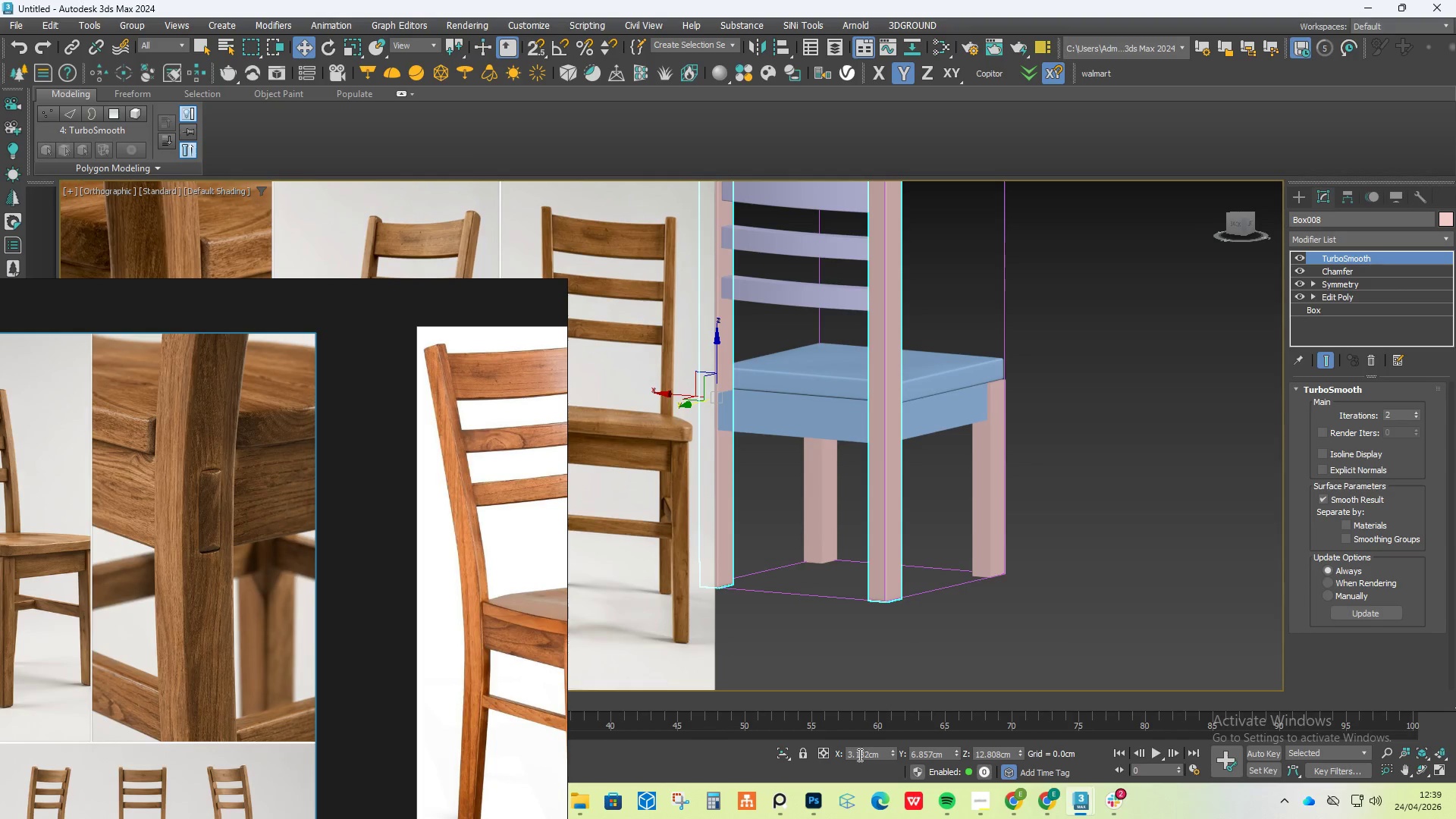 
left_click([793, 752])
 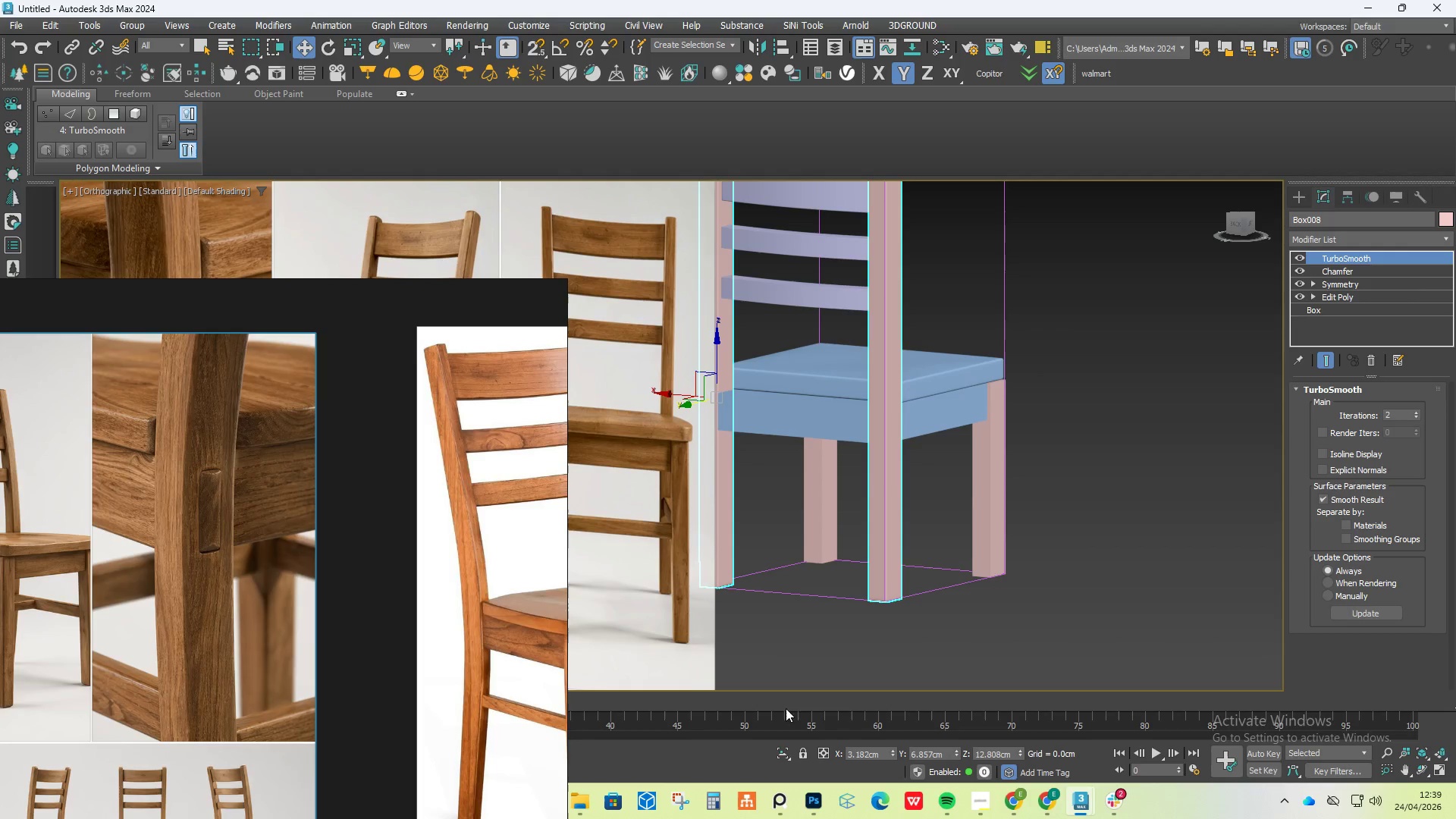 
left_click([778, 751])
 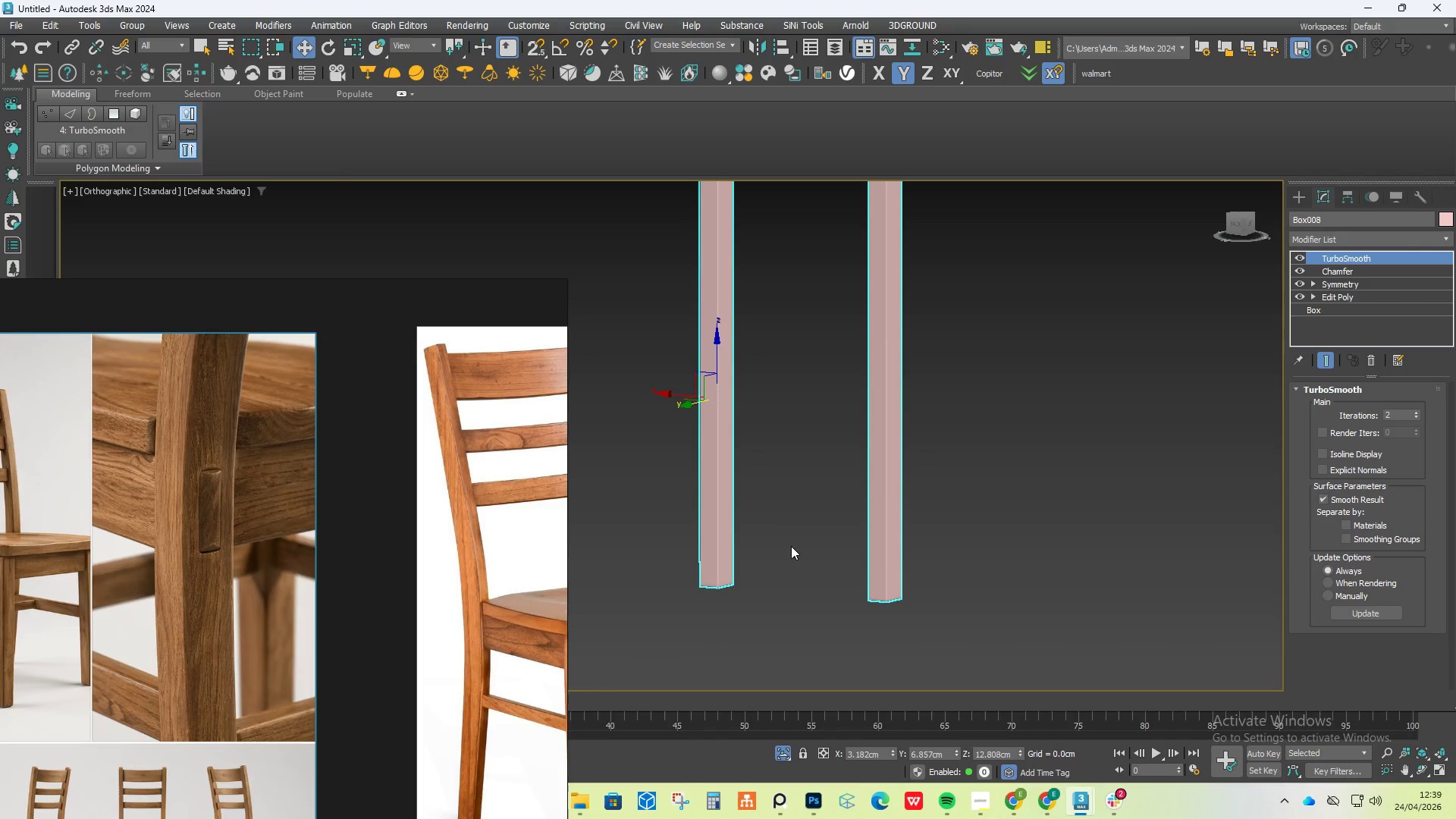 
hold_key(key=AltLeft, duration=0.56)
 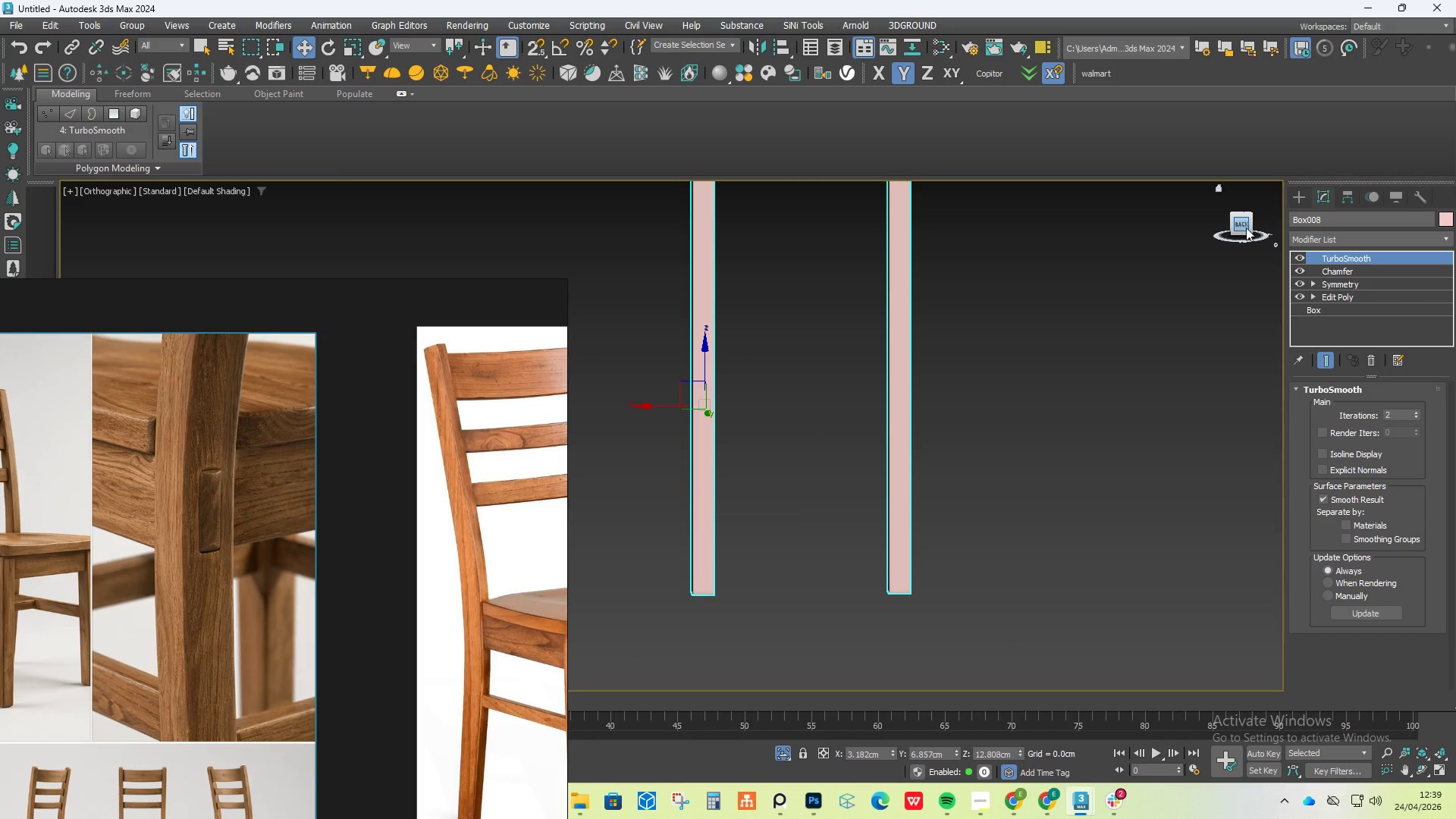 
left_click([1245, 218])
 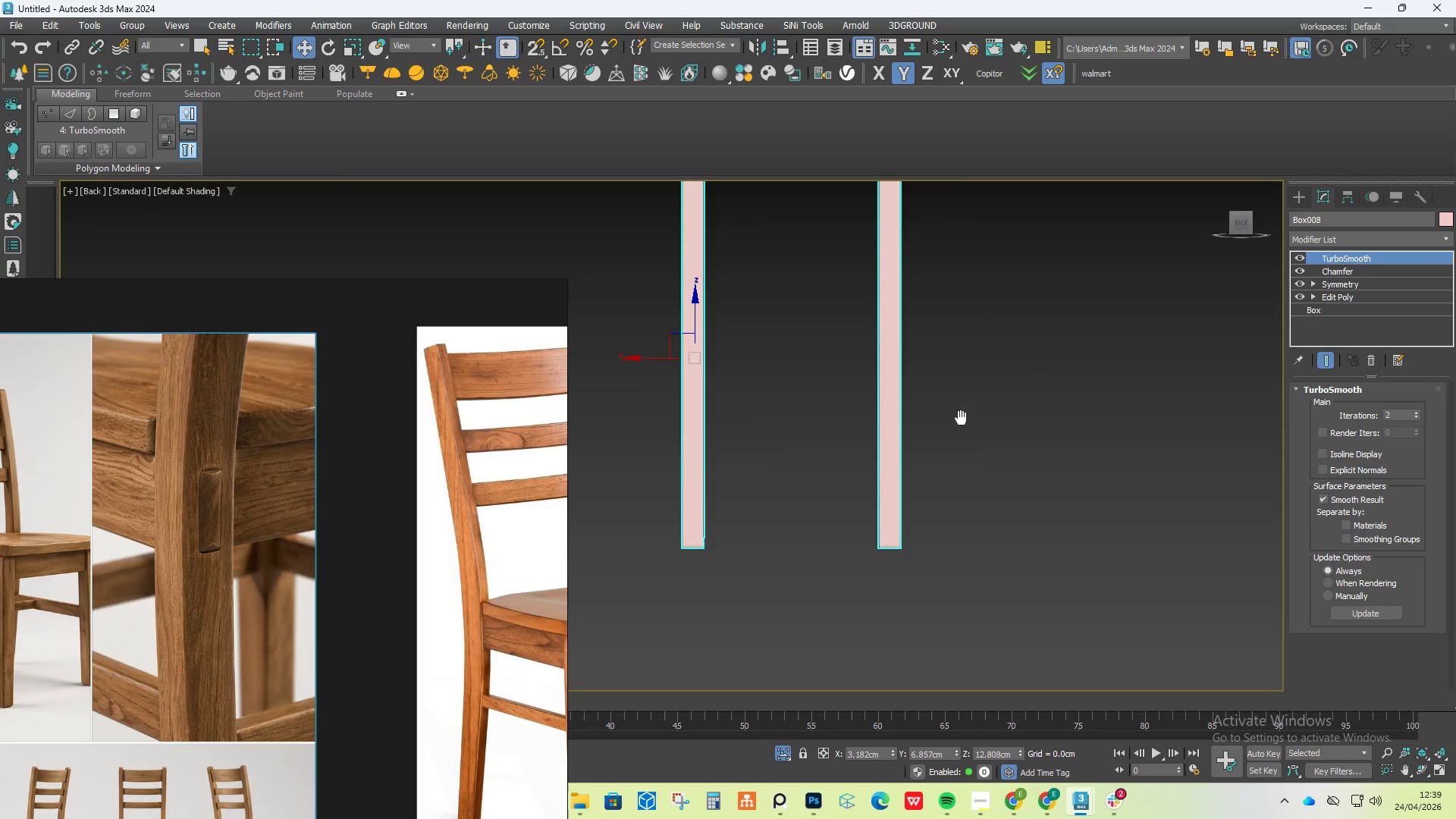 
scroll: coordinate [997, 389], scroll_direction: up, amount: 2.0
 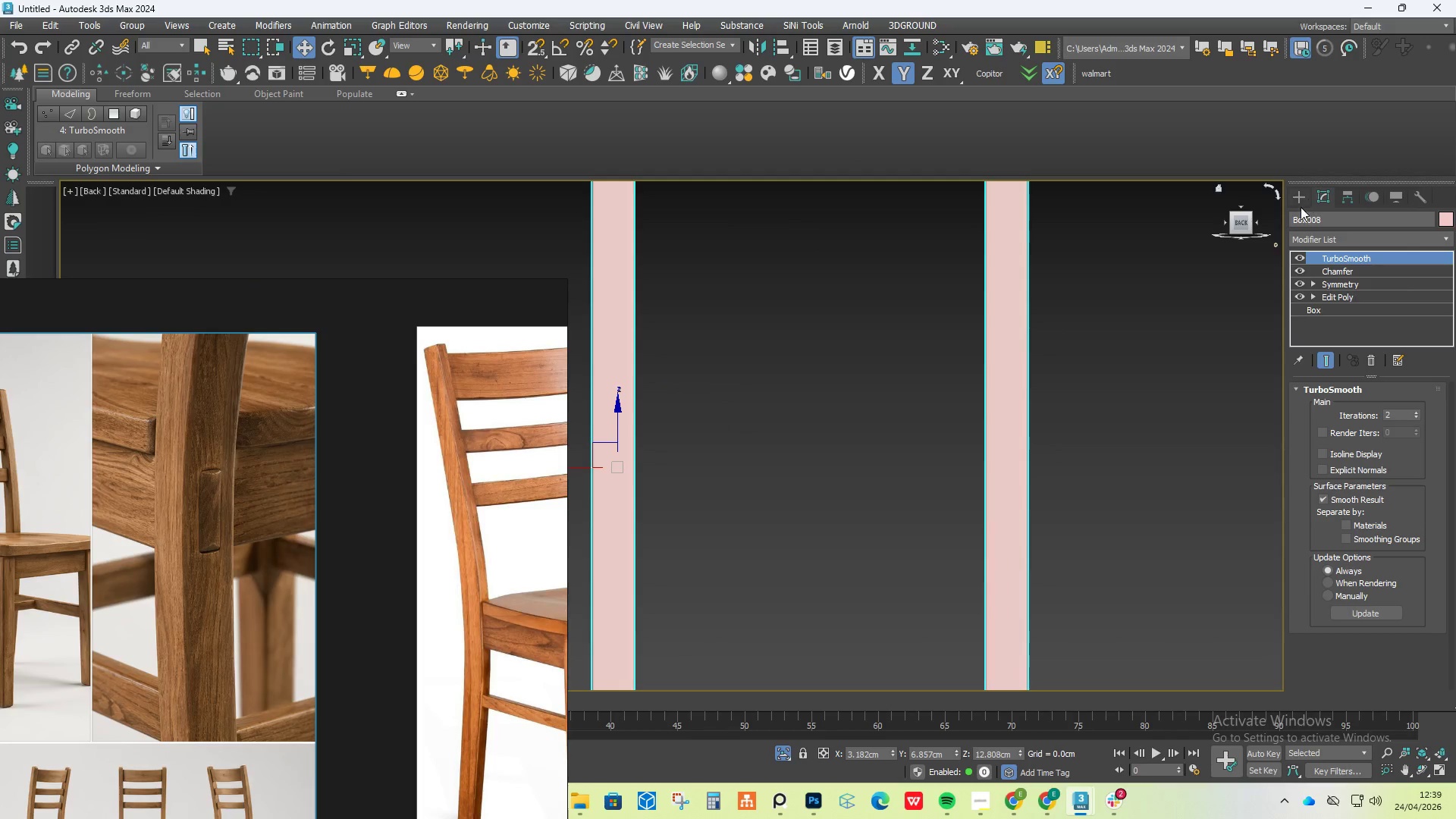 
left_click([1300, 198])
 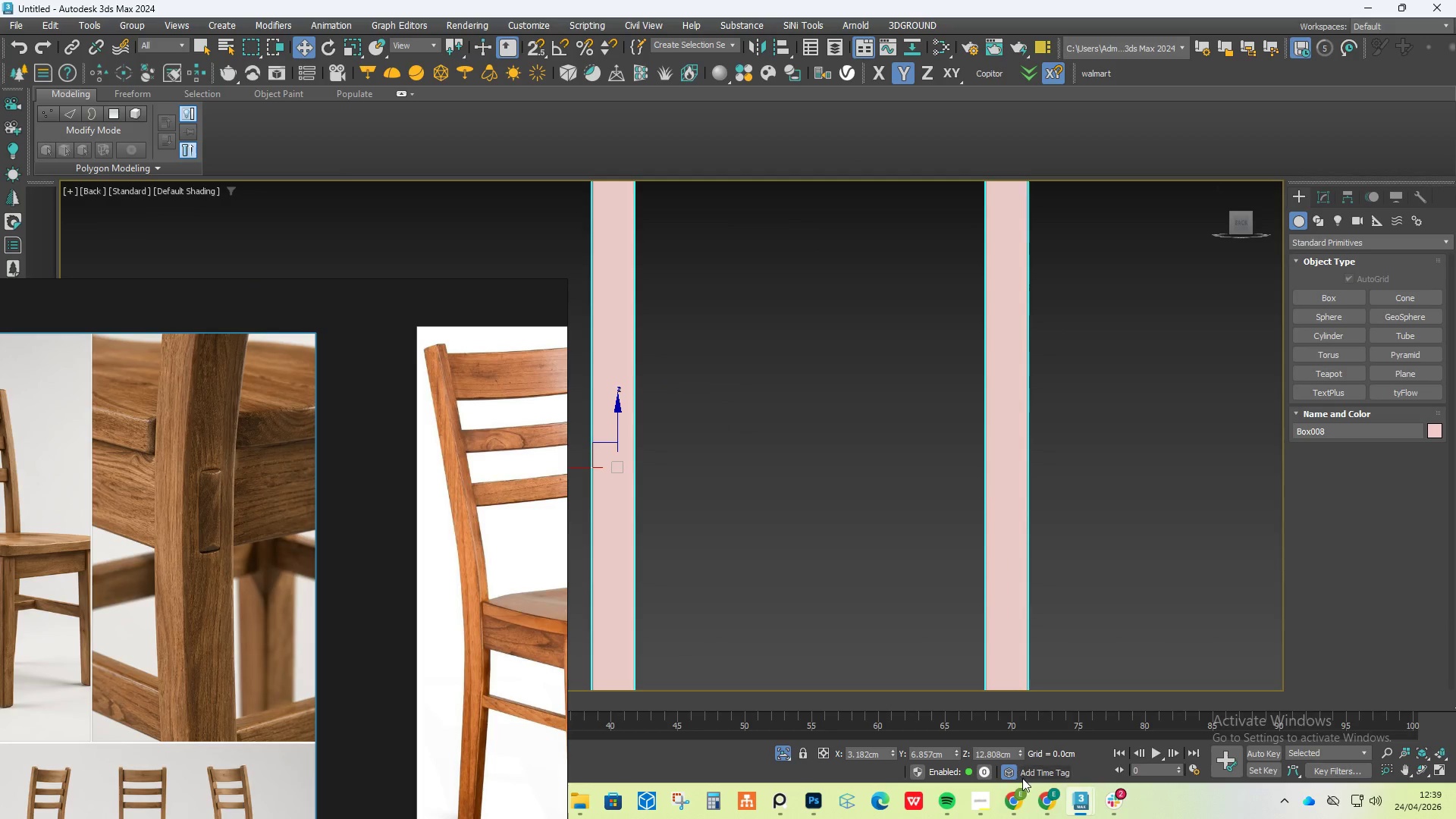 
left_click([1021, 792])
 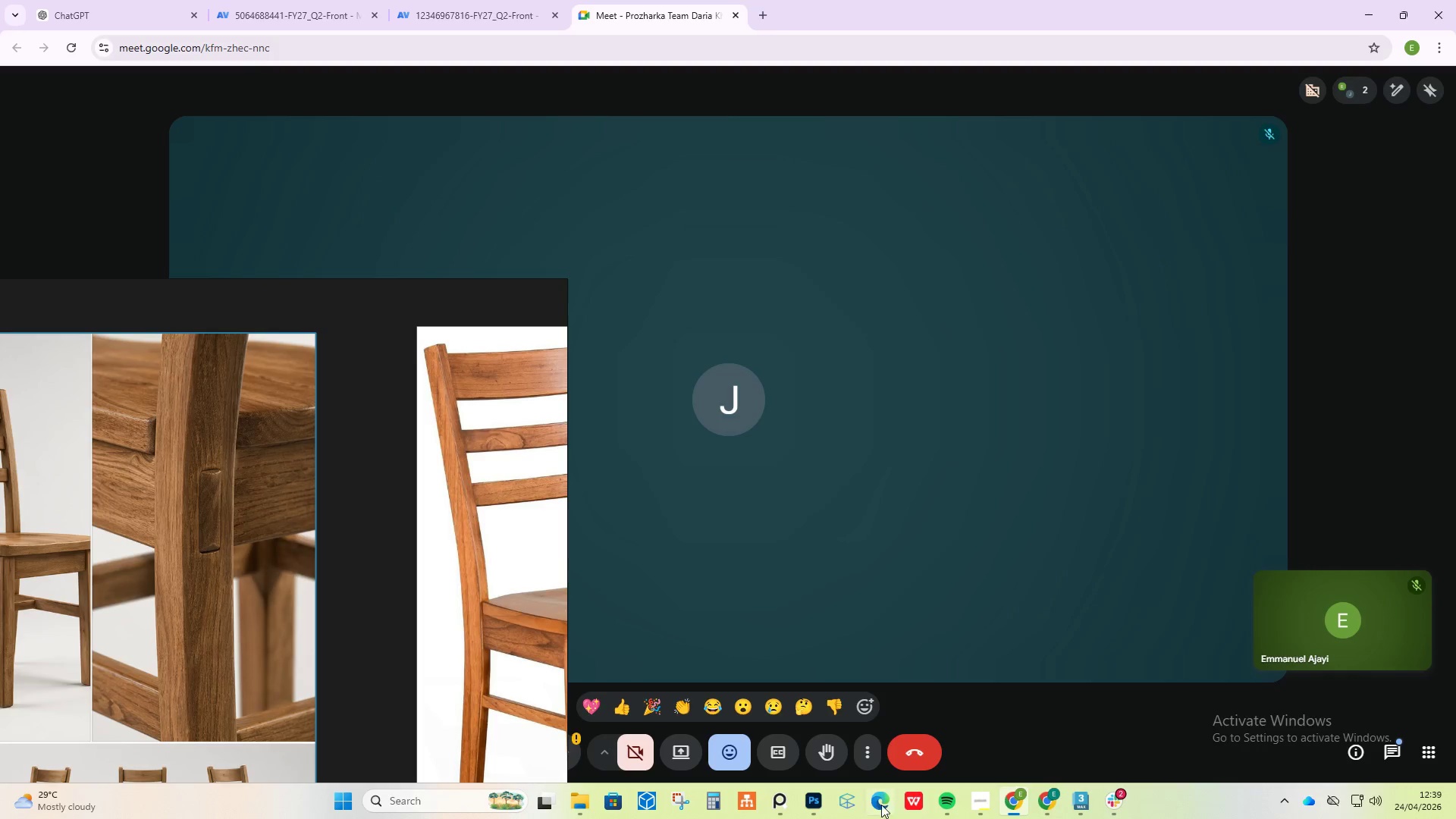 
left_click([925, 751])
 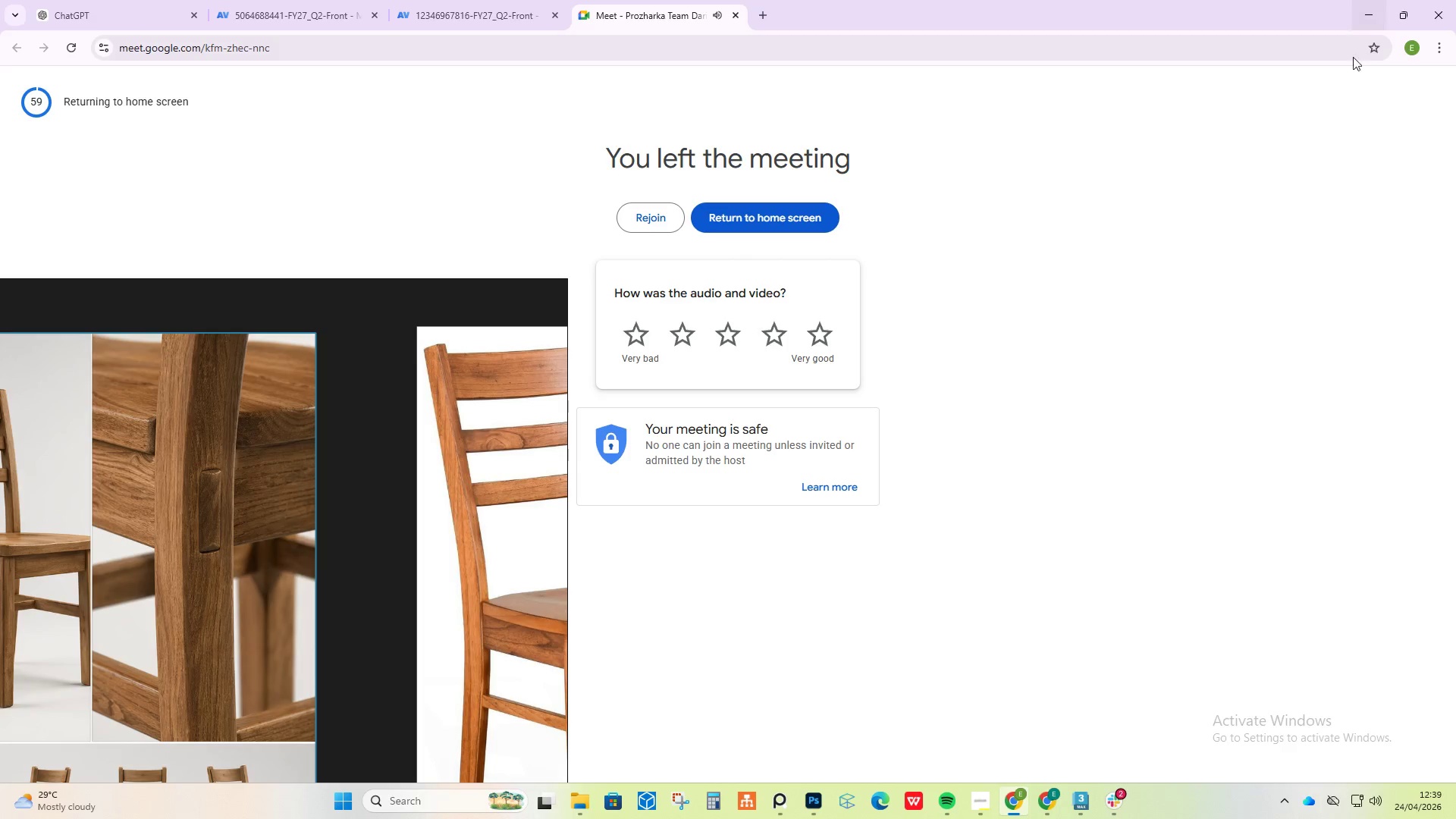 
left_click([1086, 795])
 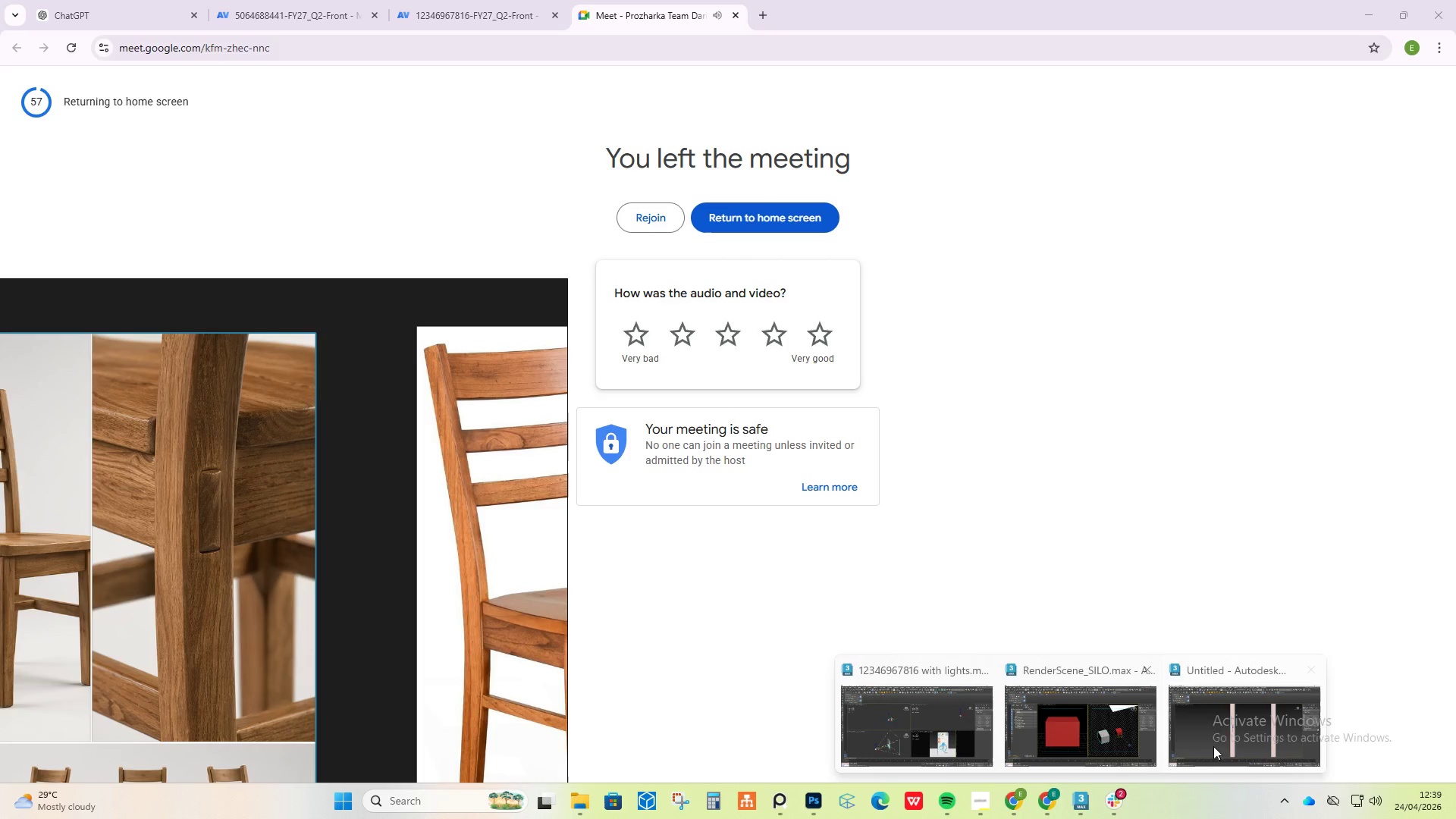 
left_click([1238, 734])
 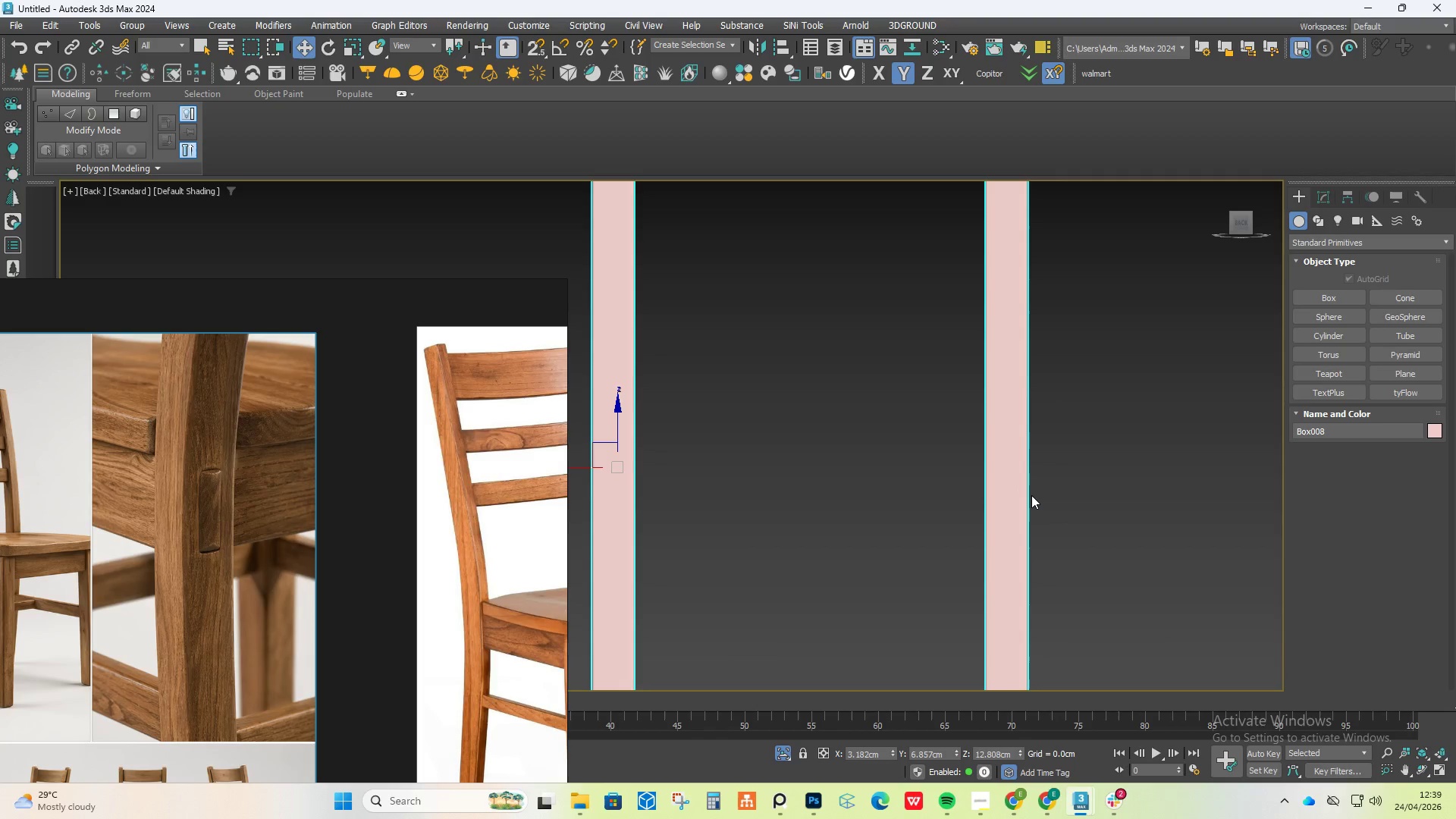 
scroll: coordinate [1031, 495], scroll_direction: up, amount: 1.0
 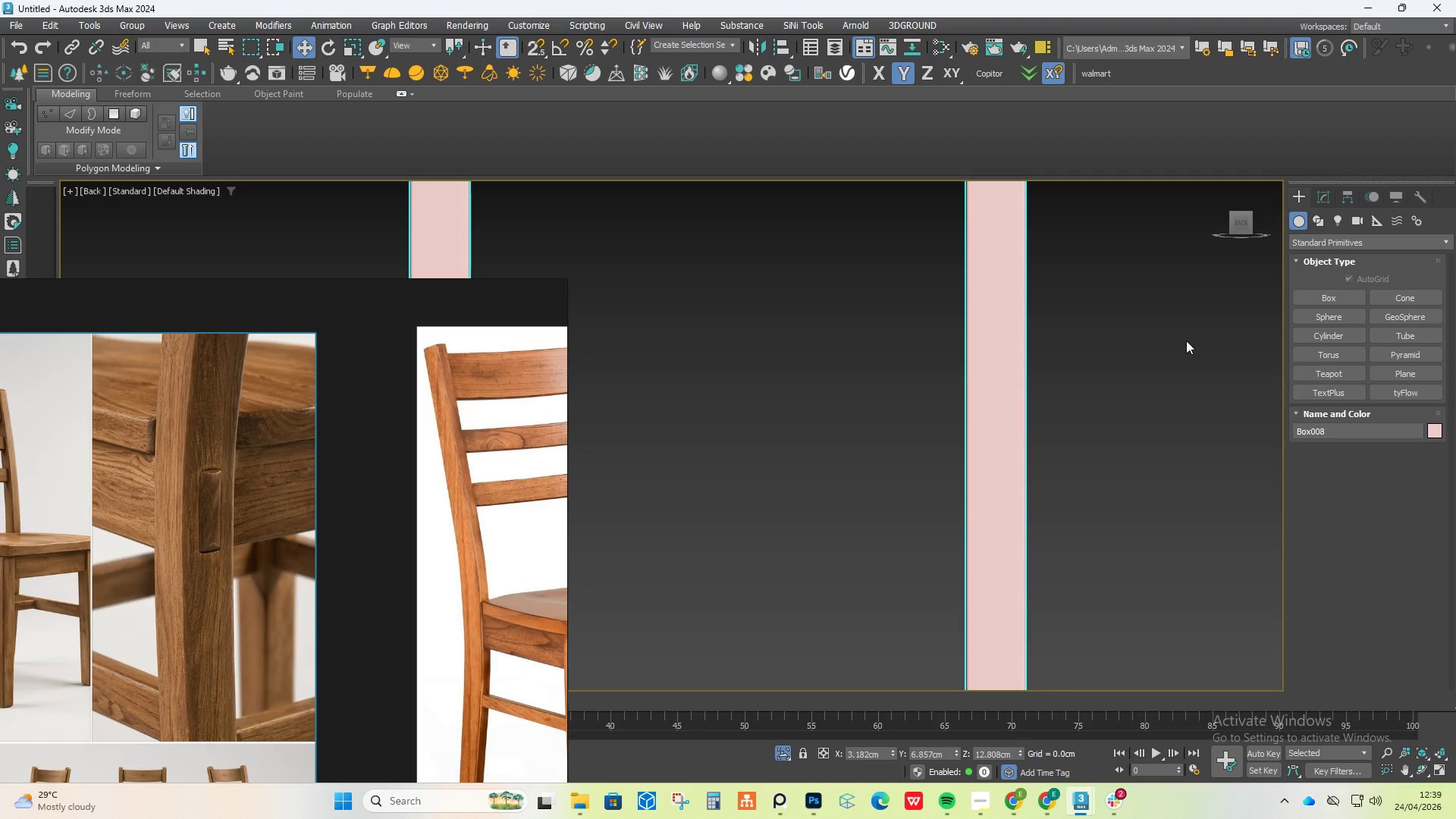 
left_click([1322, 196])
 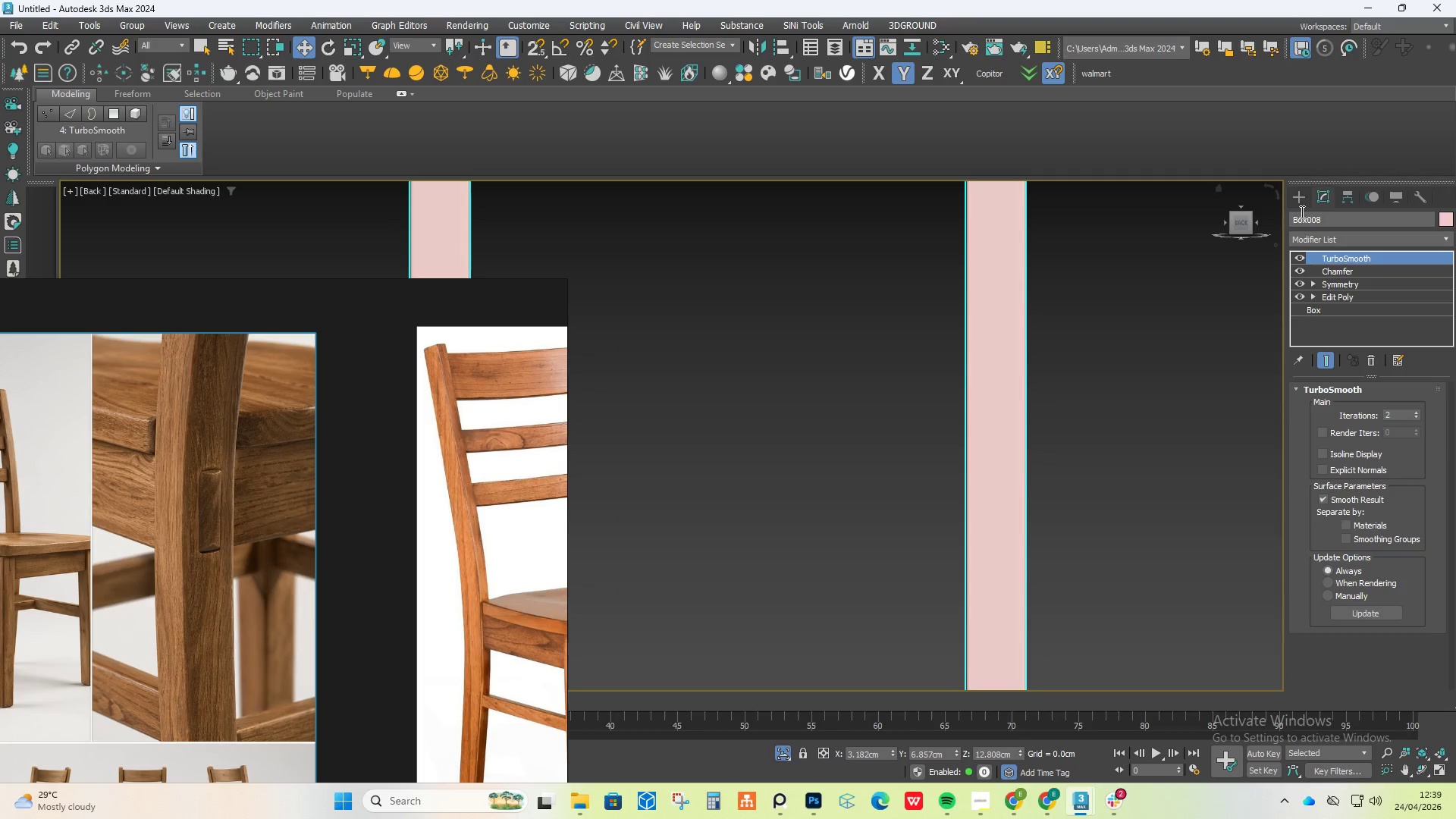 
left_click([1299, 198])
 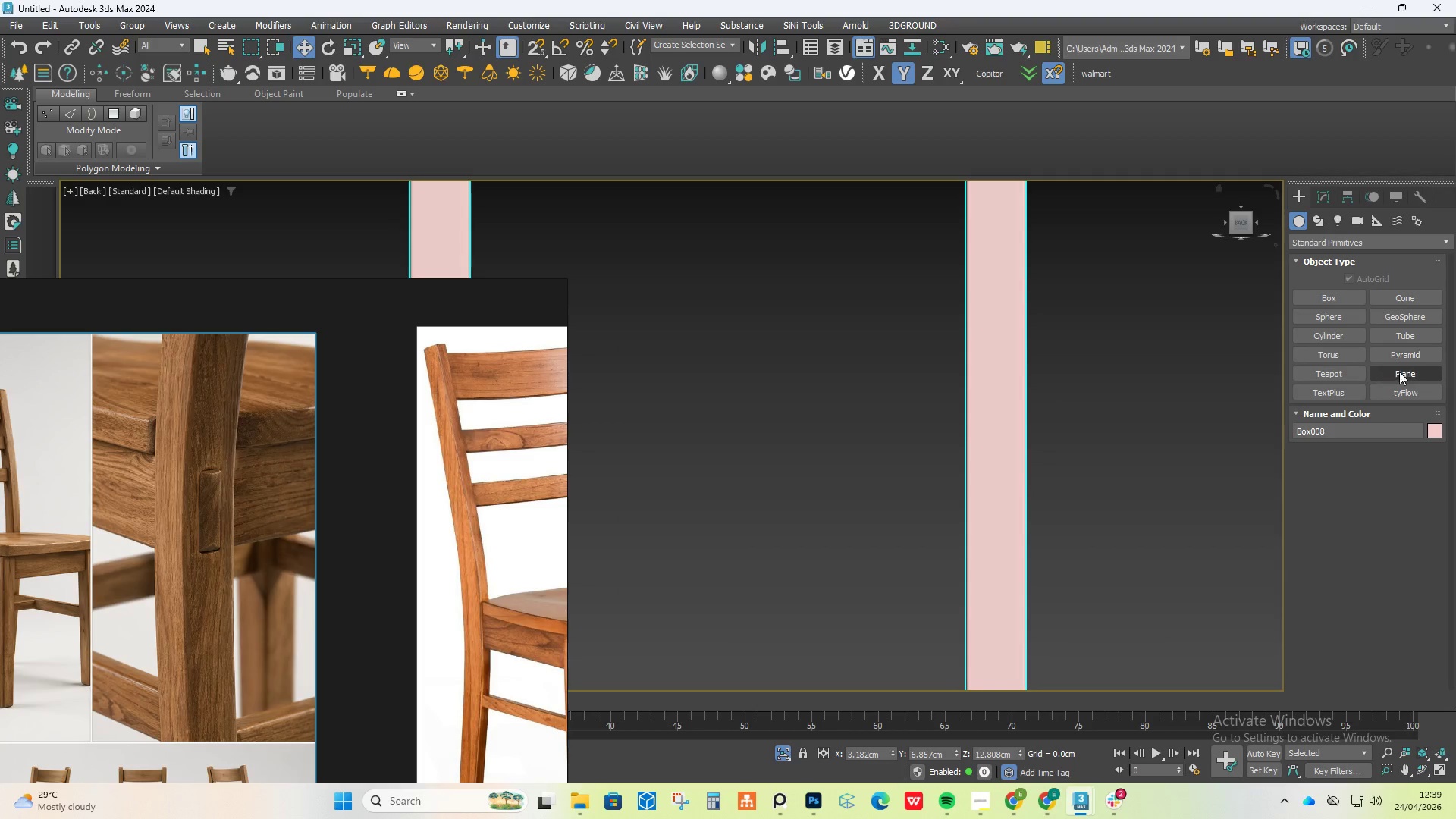 
left_click([1404, 378])
 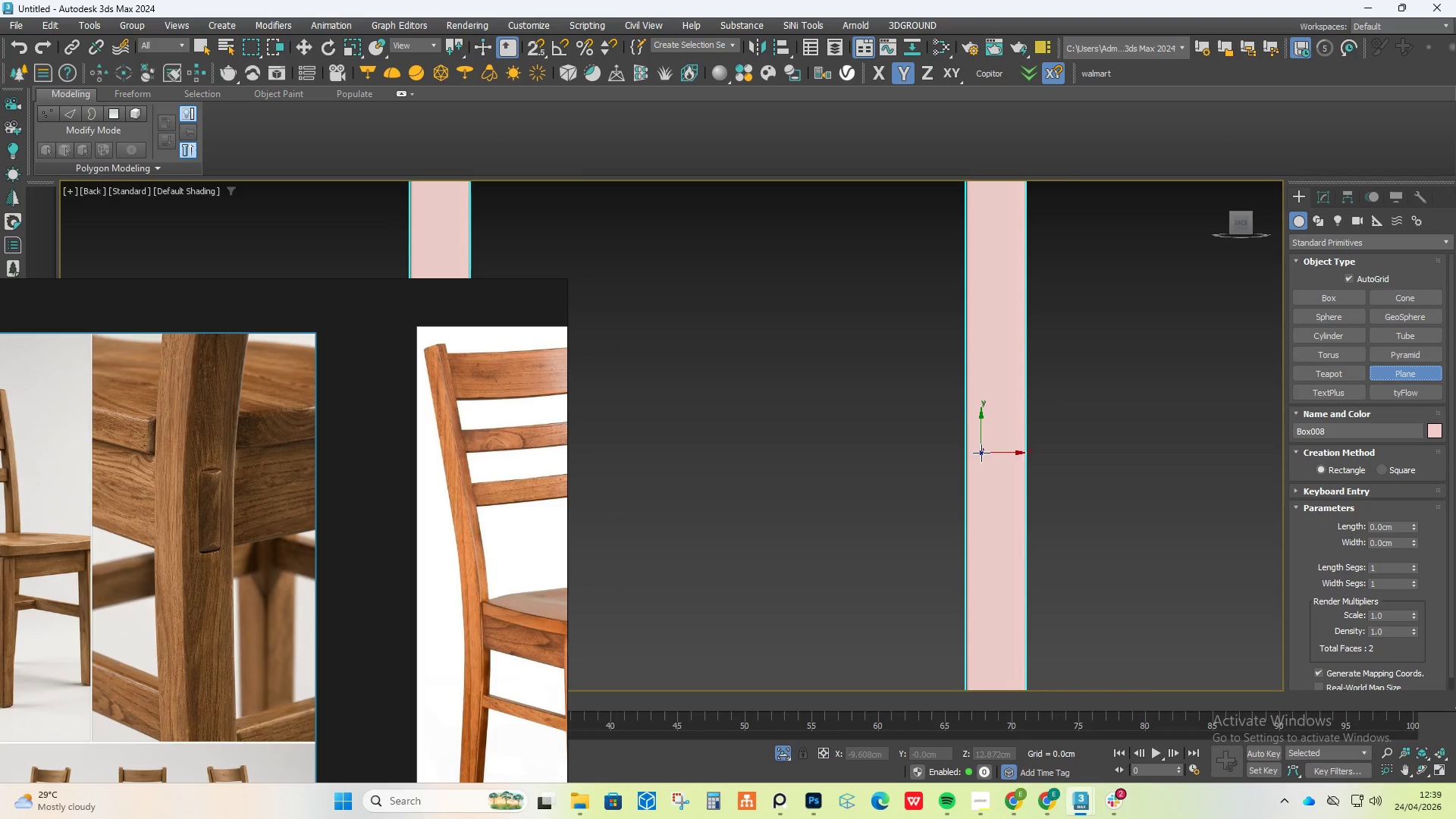 
left_click_drag(start_coordinate=[984, 460], to_coordinate=[1012, 531])
 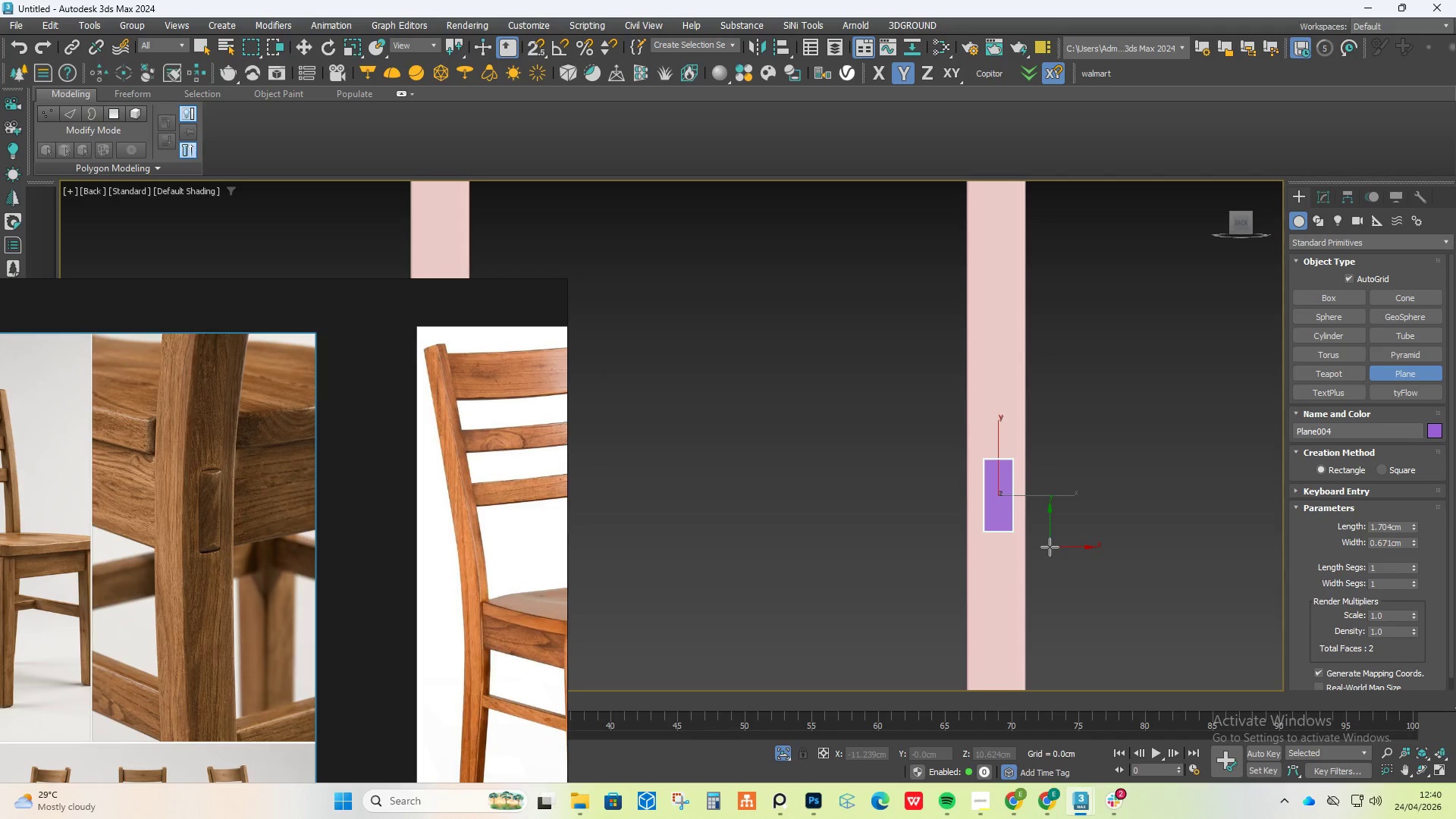 
right_click([1050, 544])
 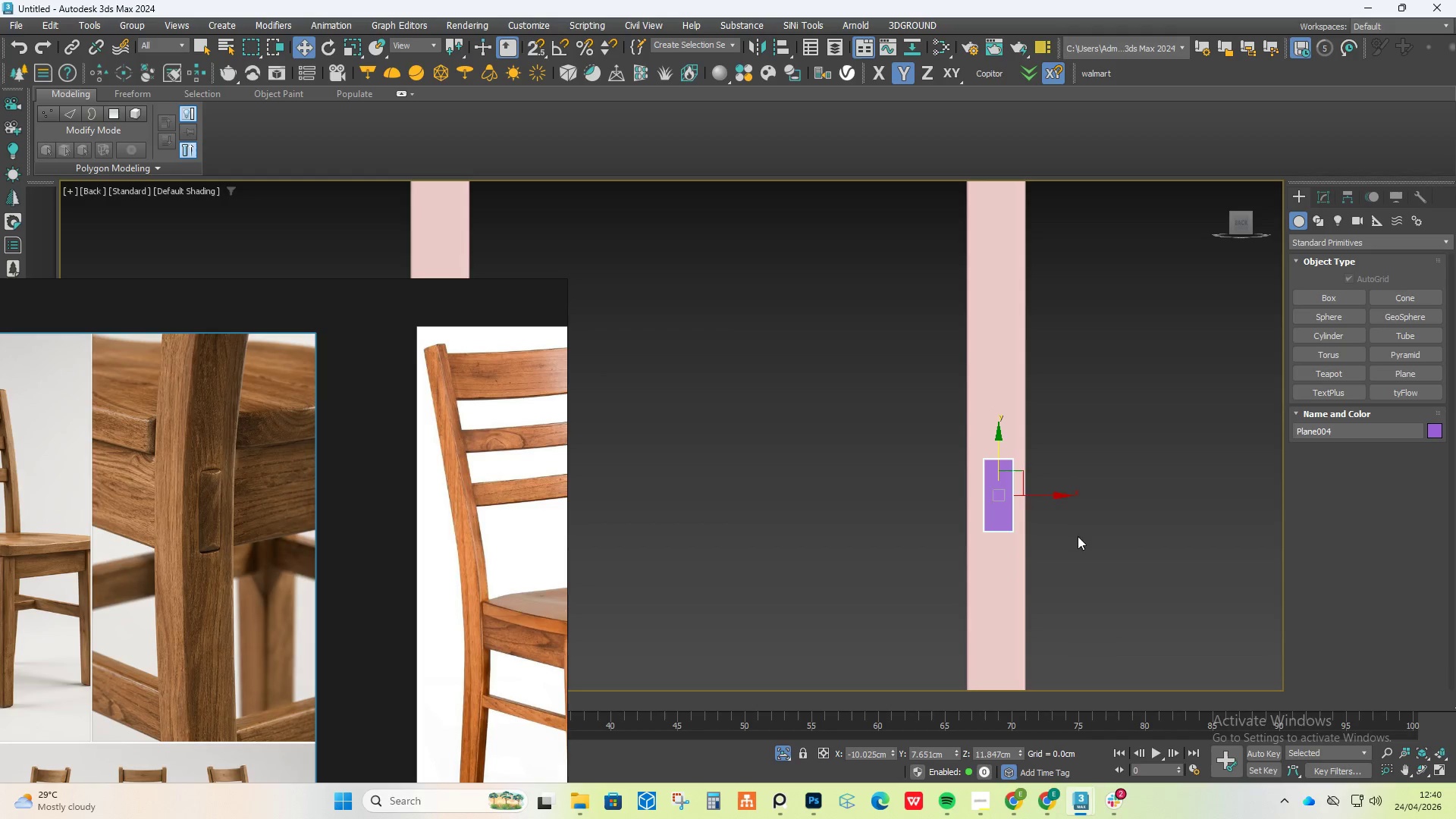 
hold_key(key=AltLeft, duration=0.73)
 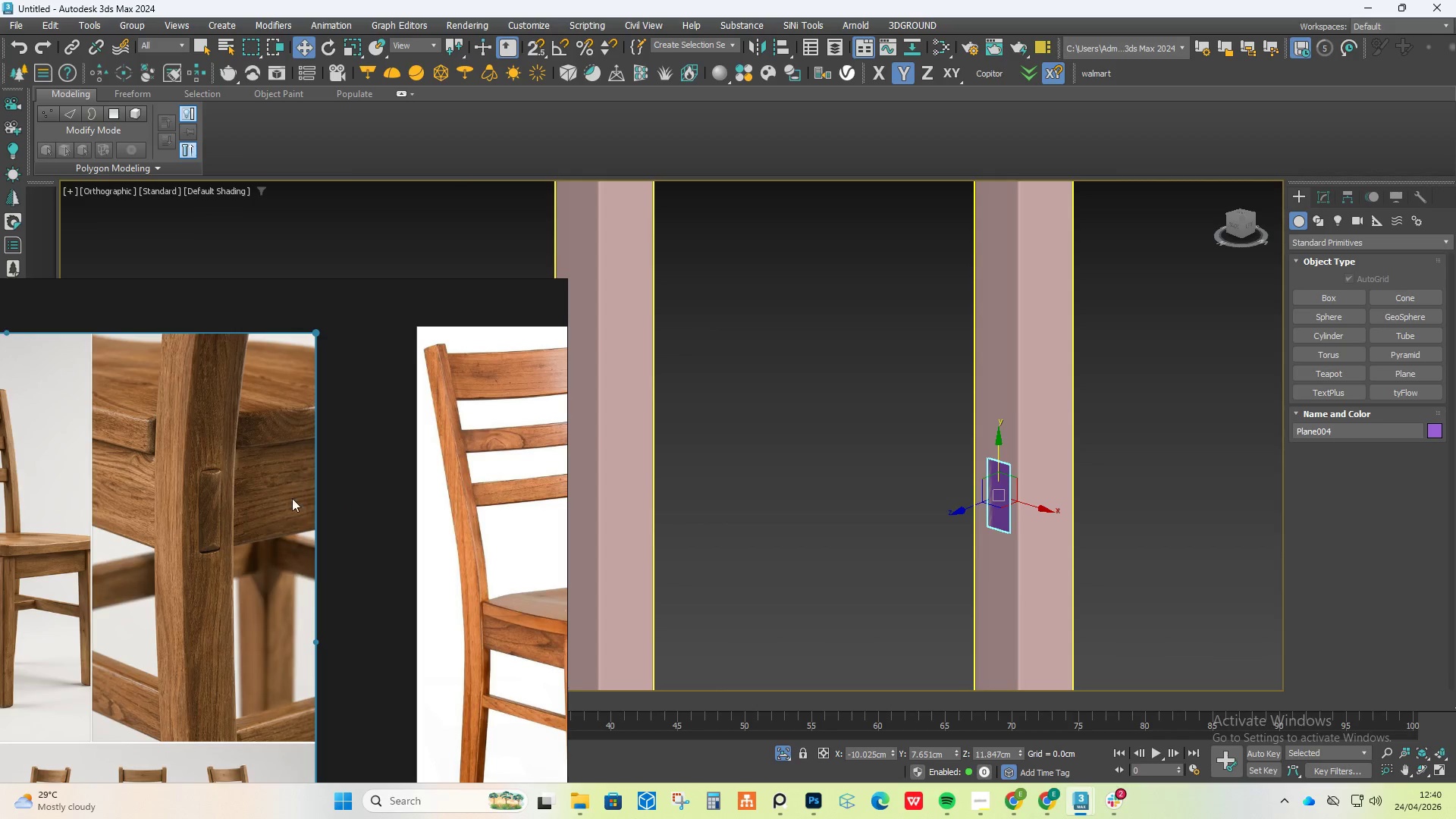 
scroll: coordinate [261, 498], scroll_direction: up, amount: 4.0
 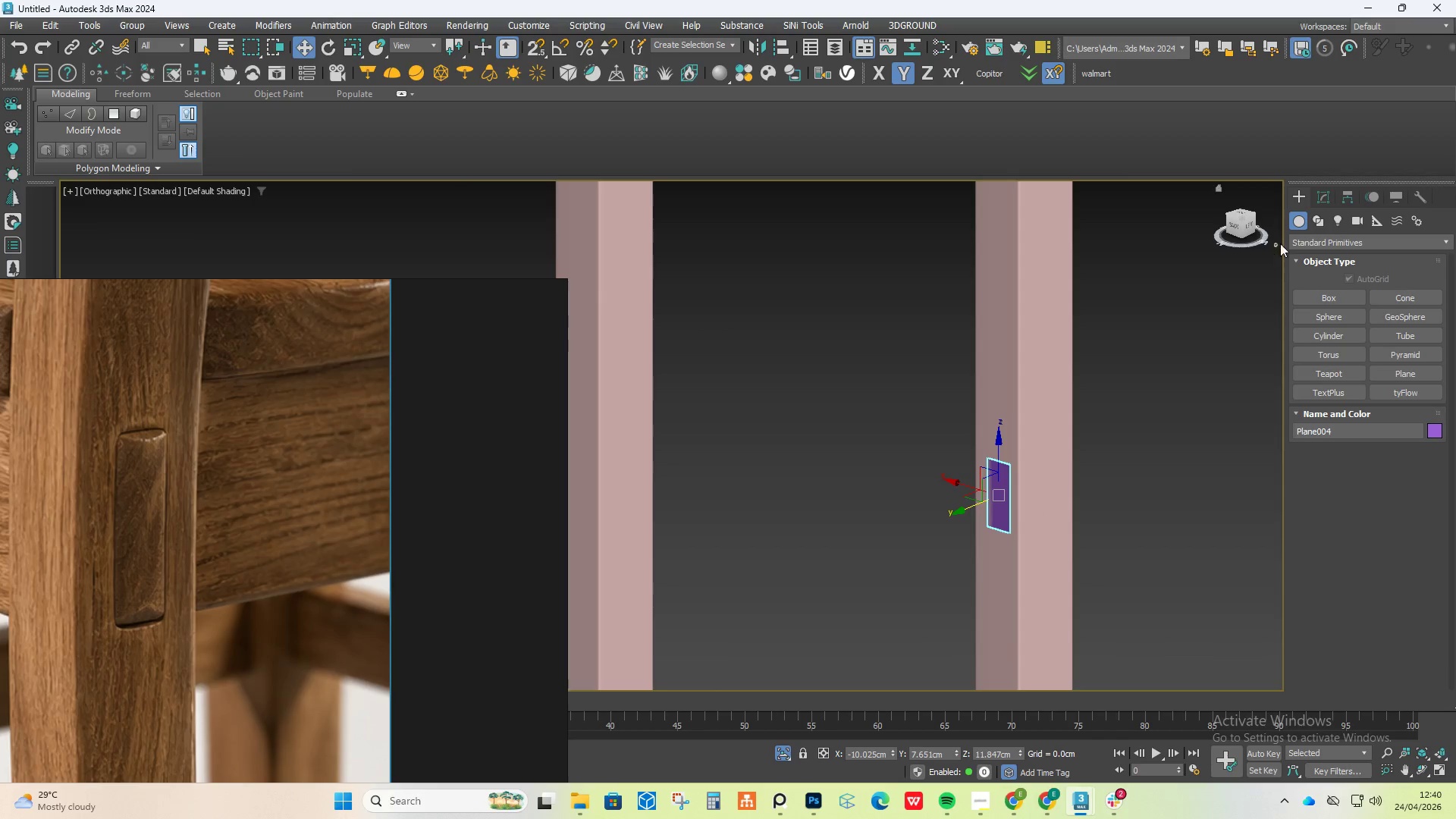 
left_click([1328, 197])
 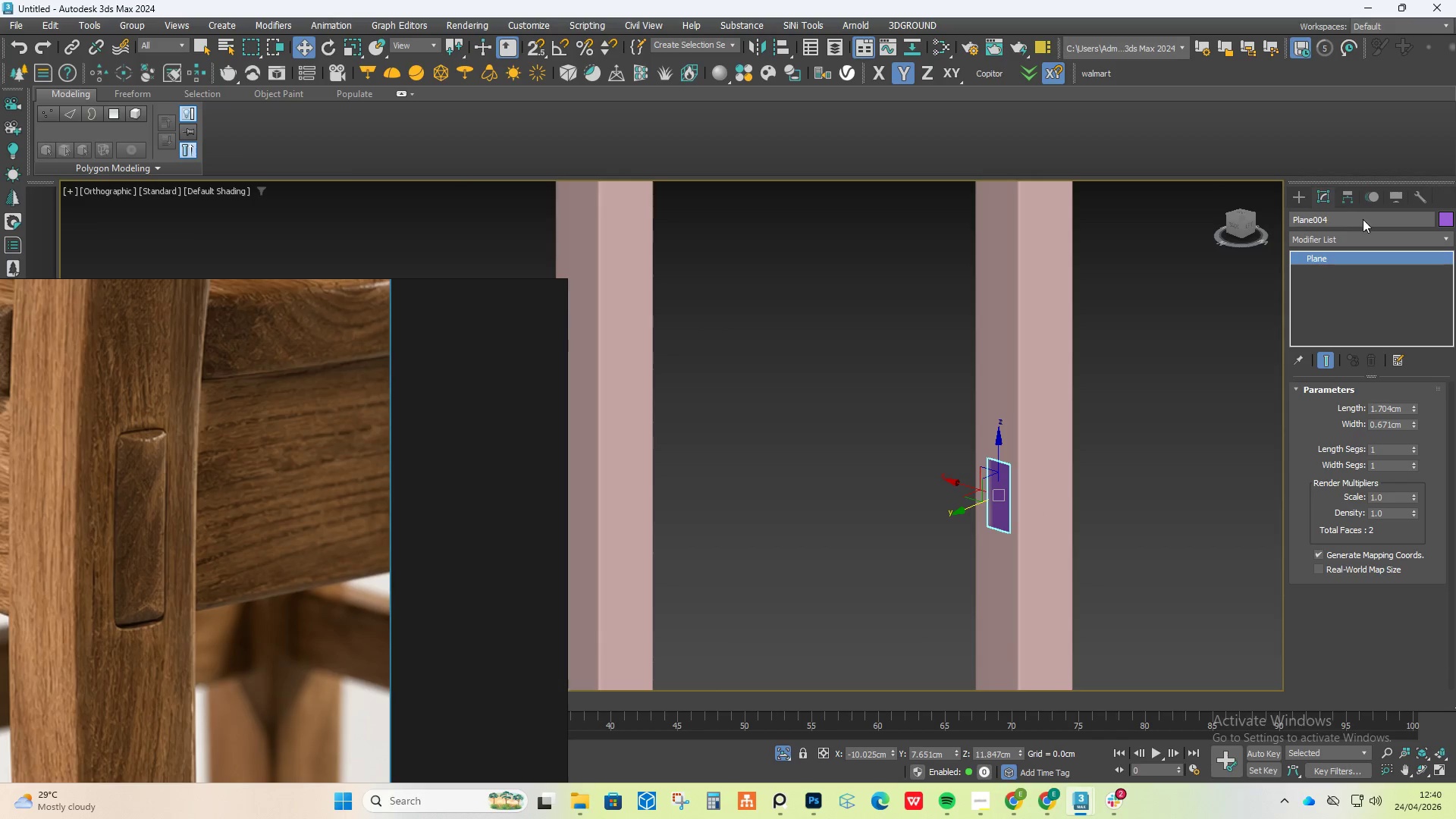 
left_click([1301, 192])
 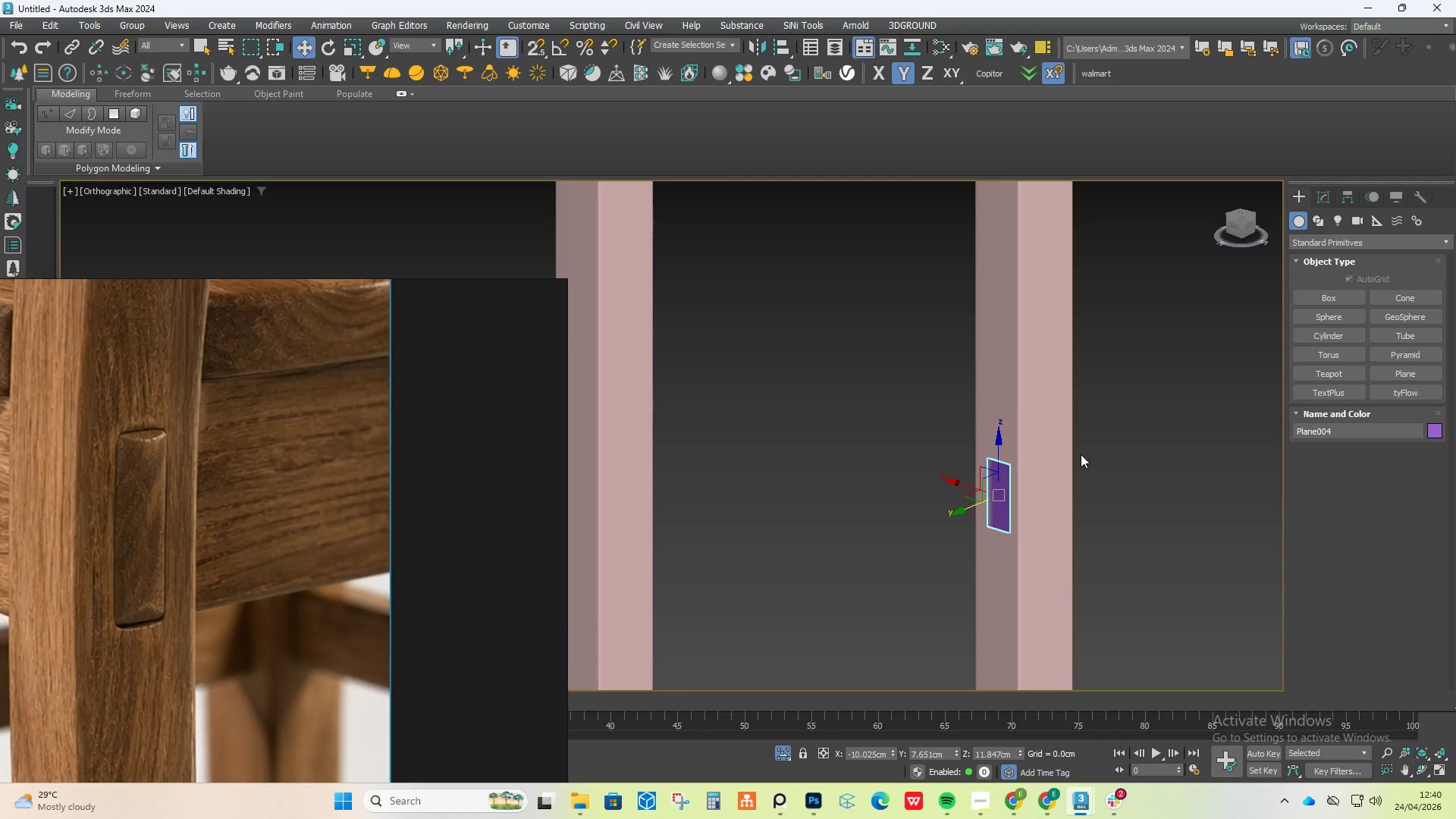 
key(Delete)
 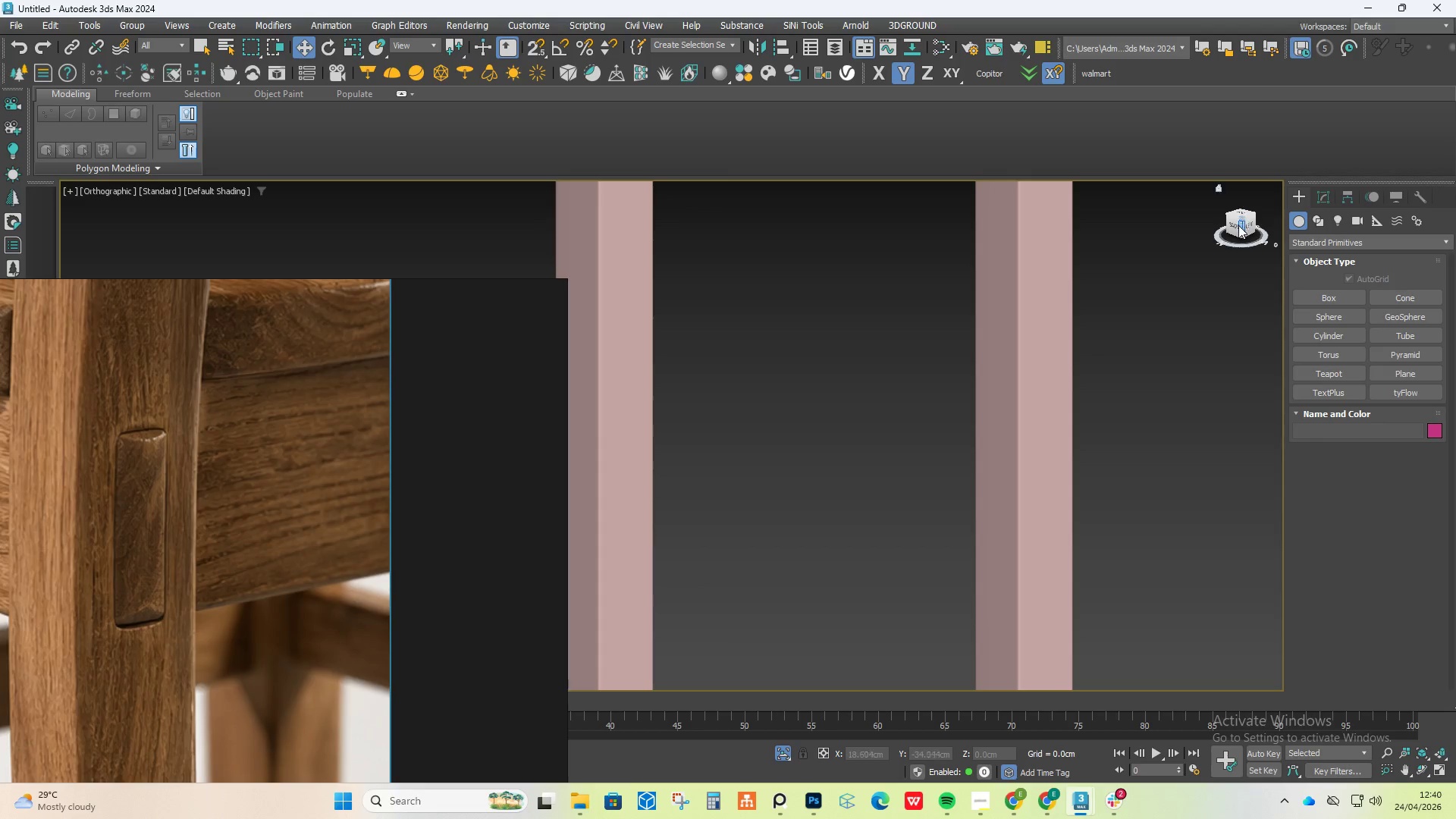 
left_click([1233, 226])
 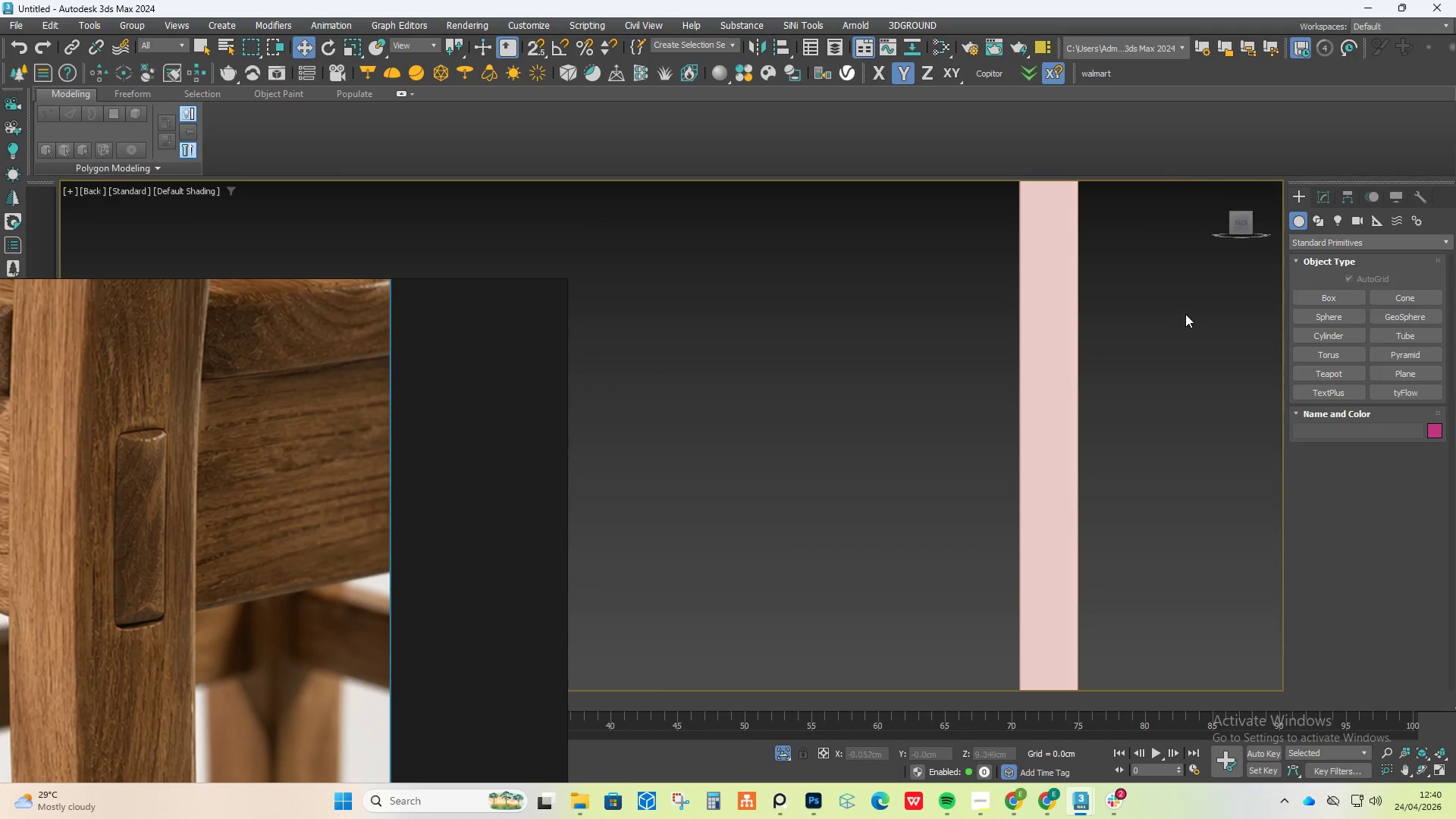 
scroll: coordinate [1160, 359], scroll_direction: down, amount: 2.0
 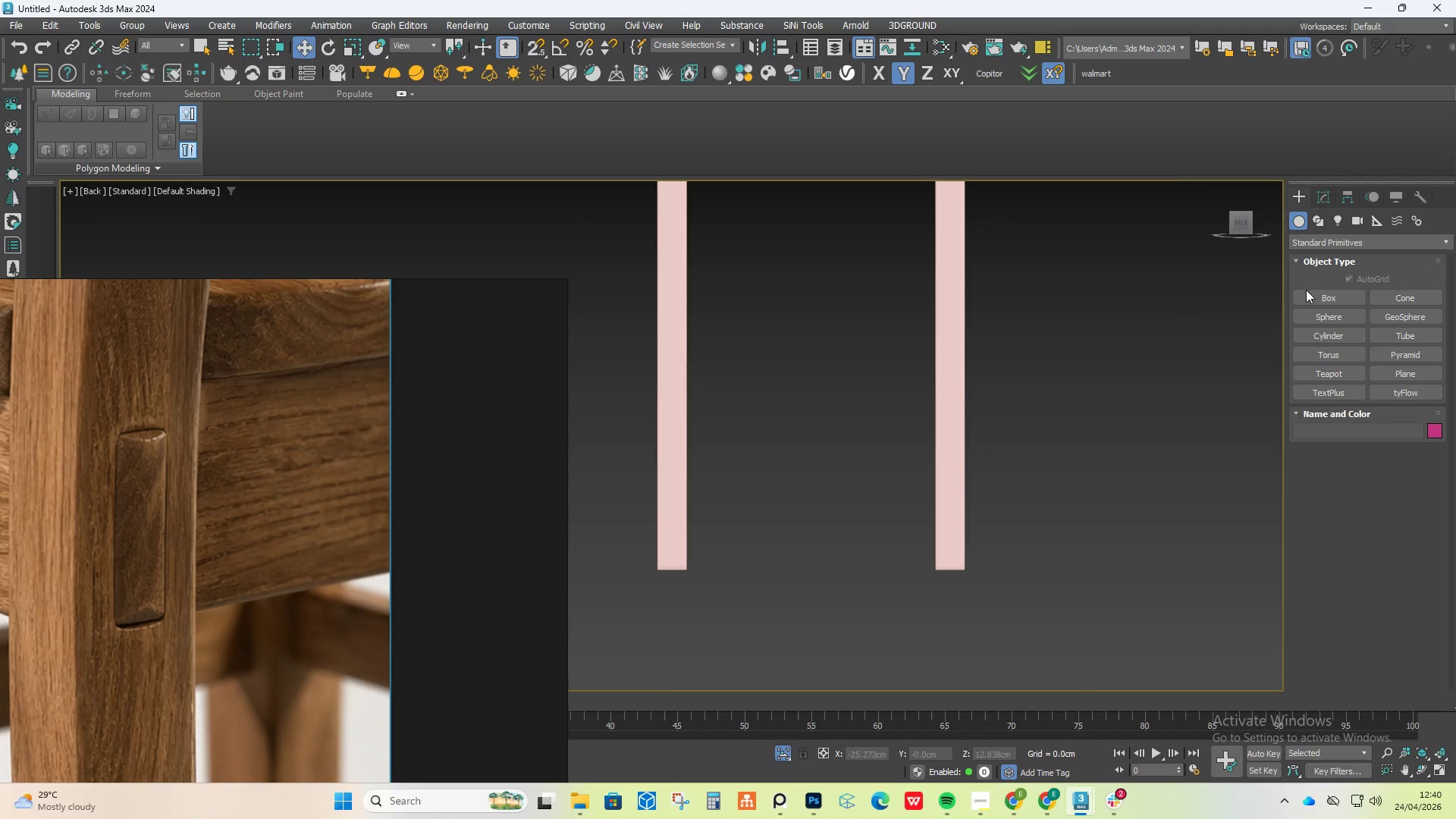 
left_click([1326, 300])
 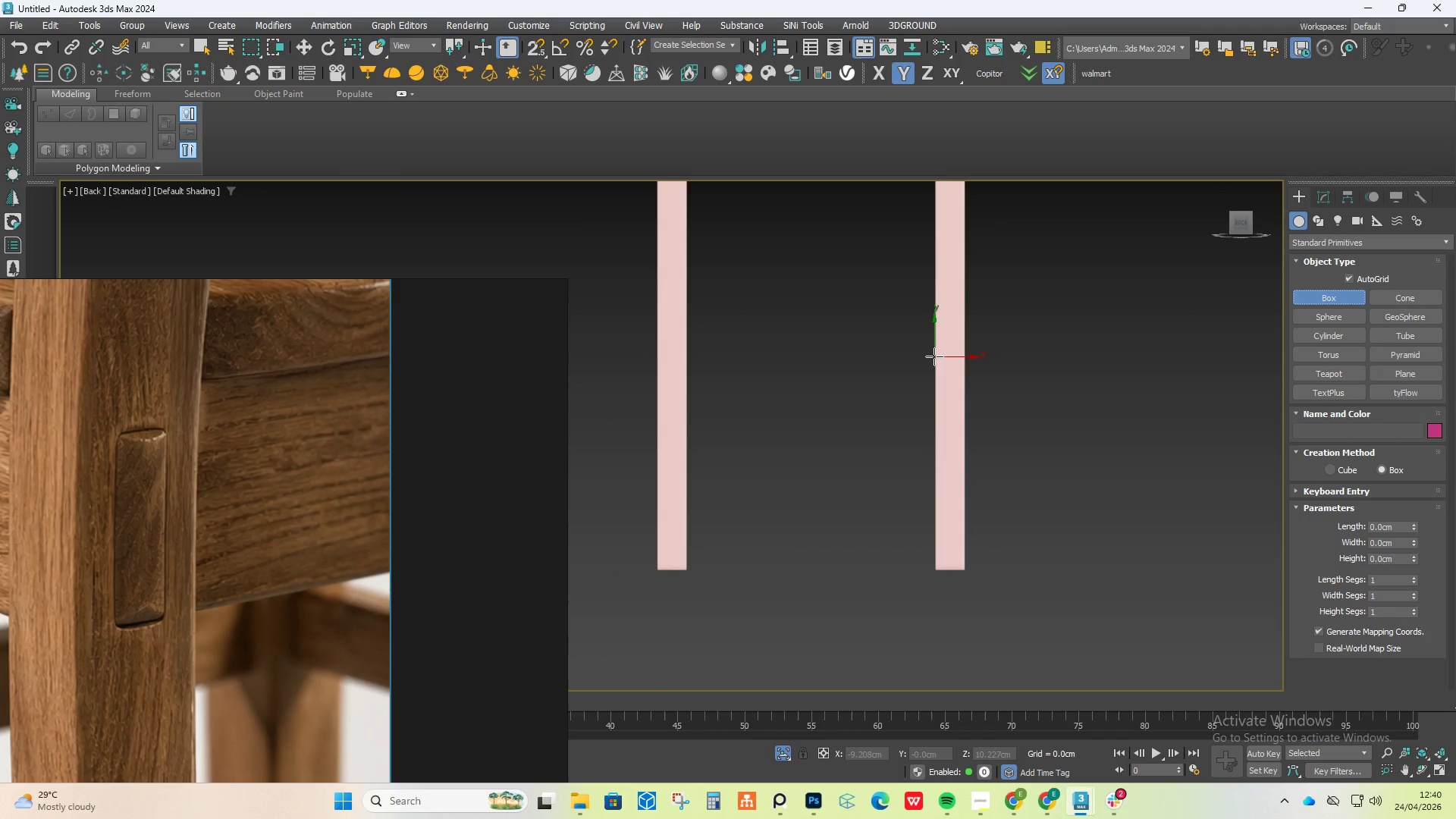 
scroll: coordinate [934, 356], scroll_direction: up, amount: 1.0
 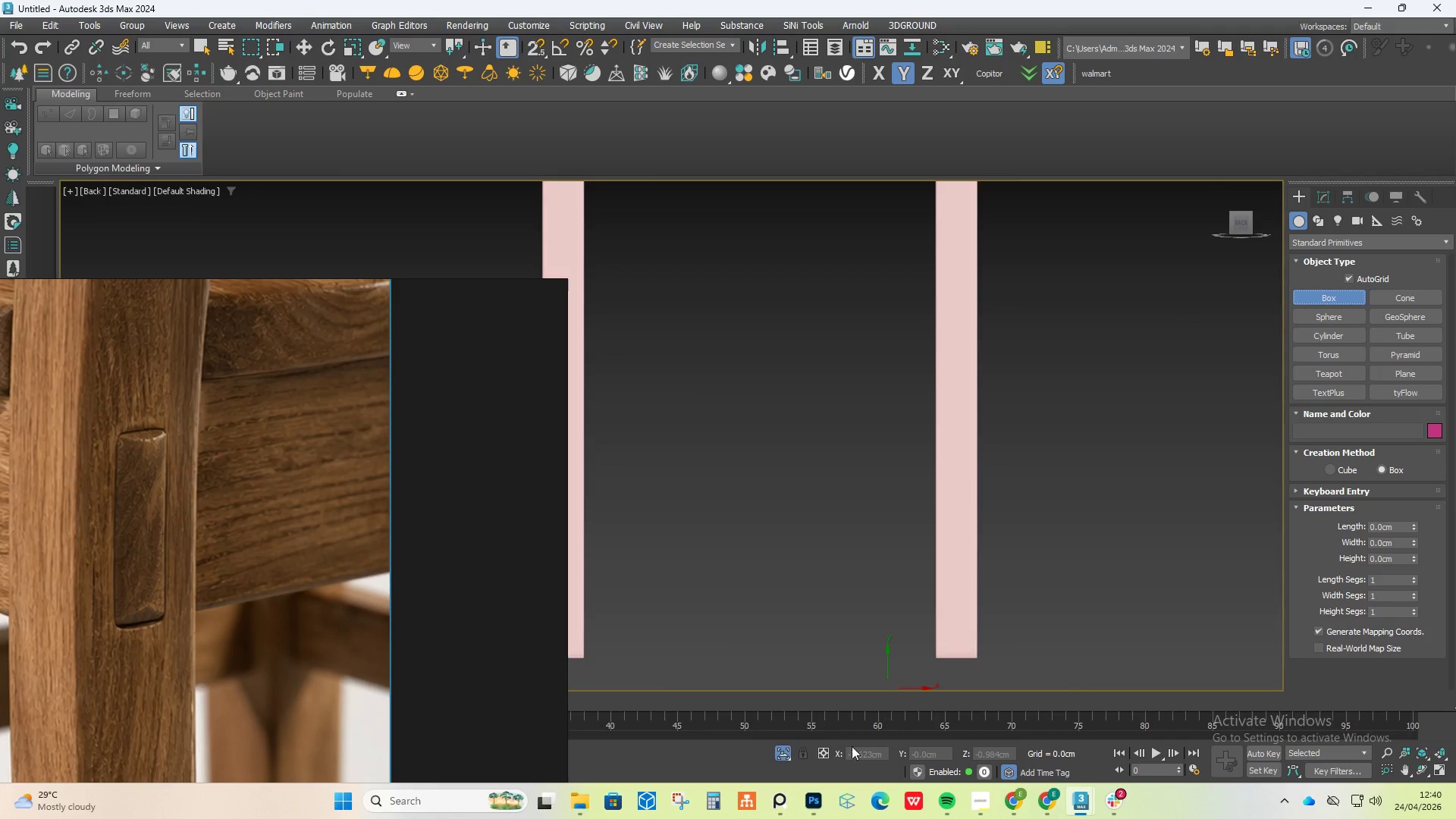 
left_click([787, 757])
 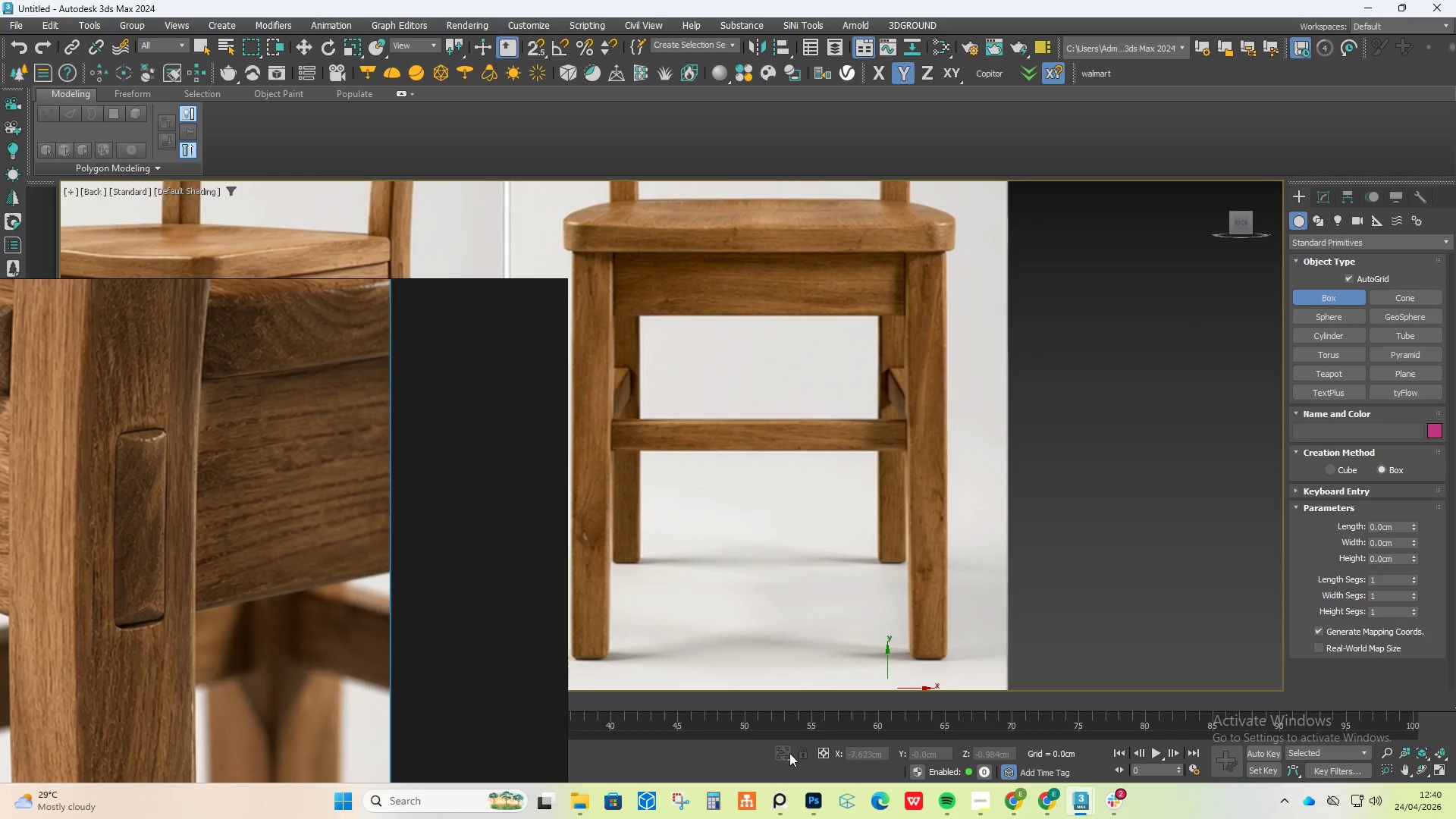 
hold_key(key=AltLeft, duration=1.73)
 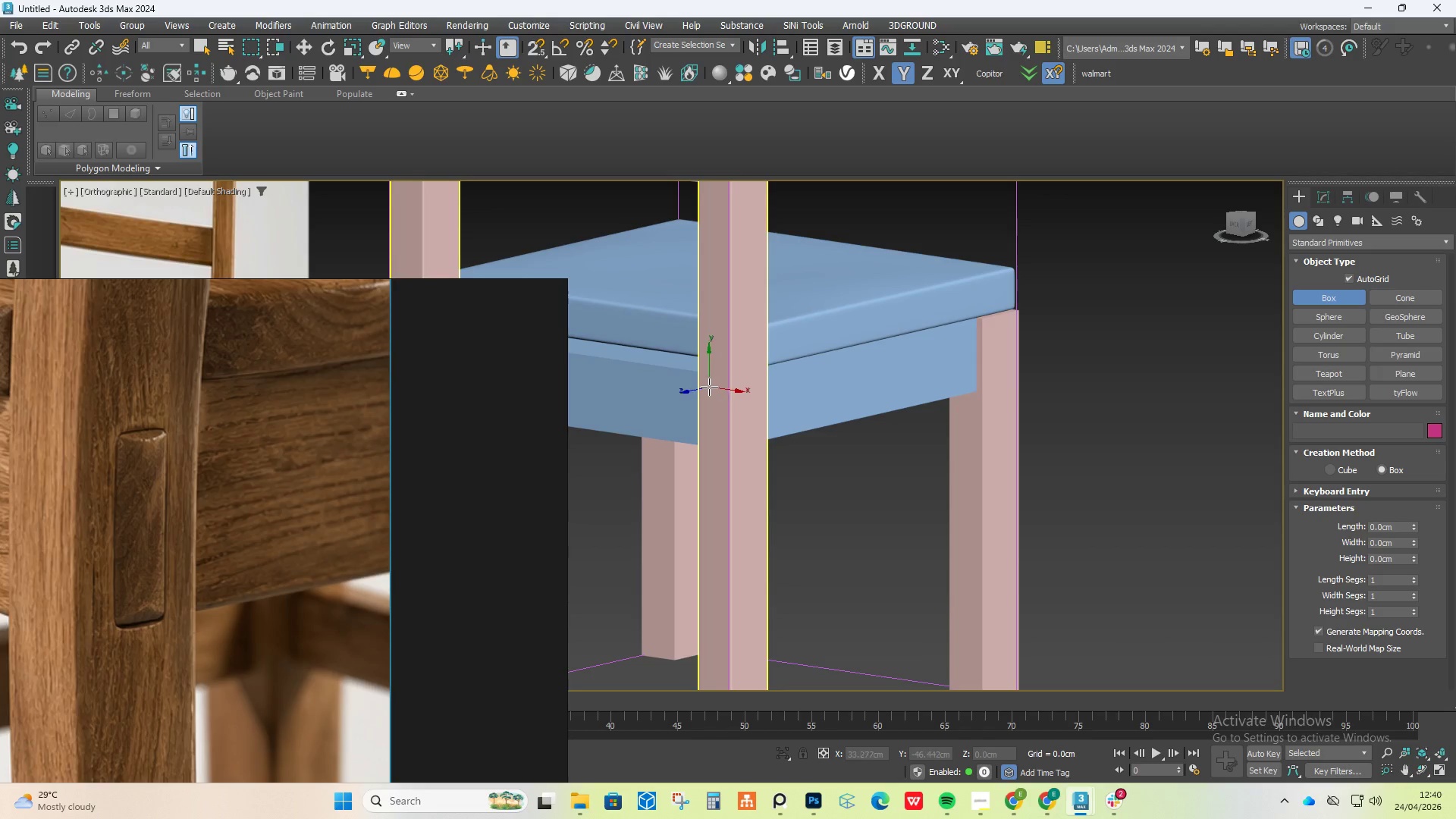 
left_click_drag(start_coordinate=[708, 385], to_coordinate=[724, 439])
 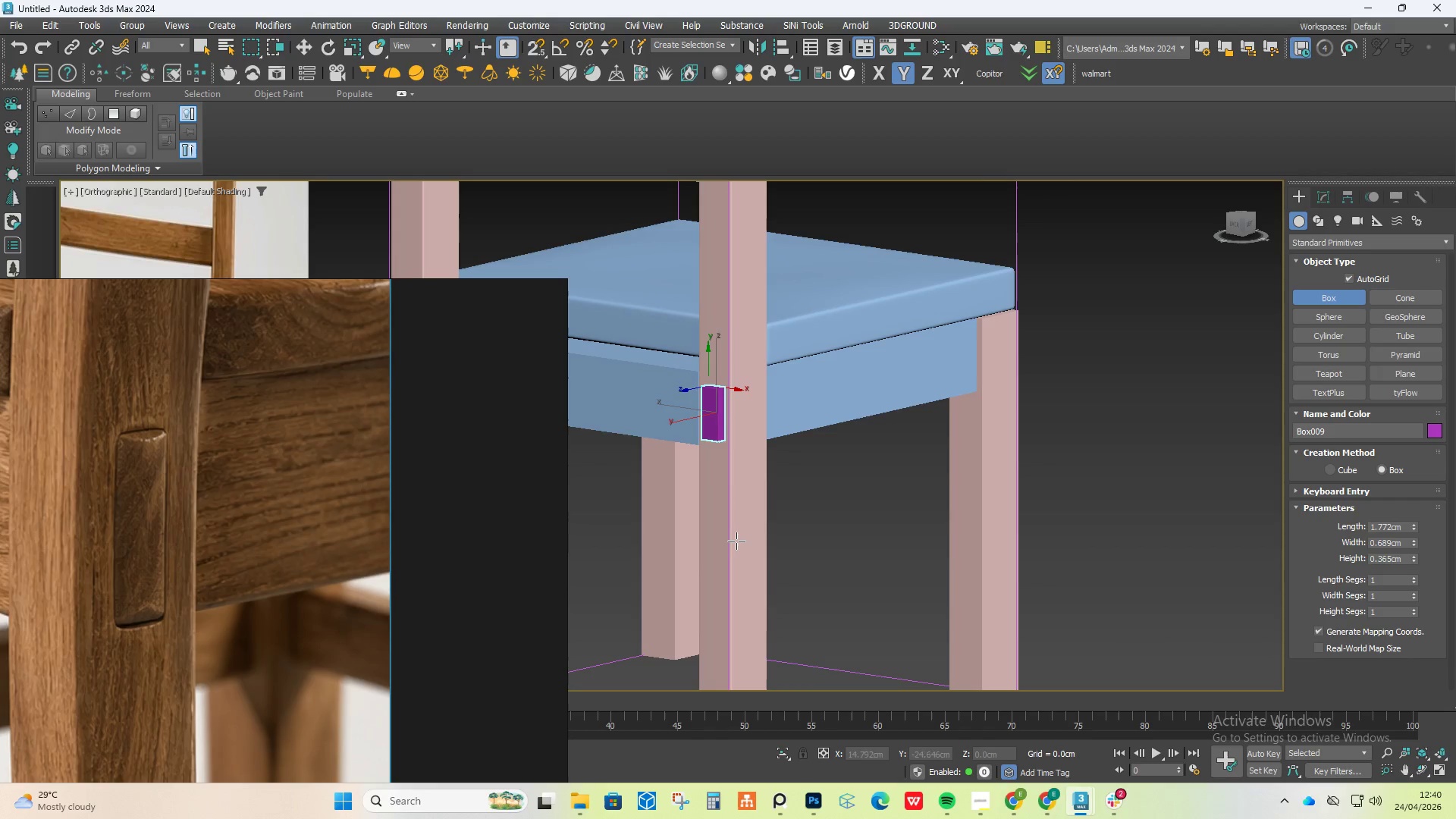 
left_click([736, 538])
 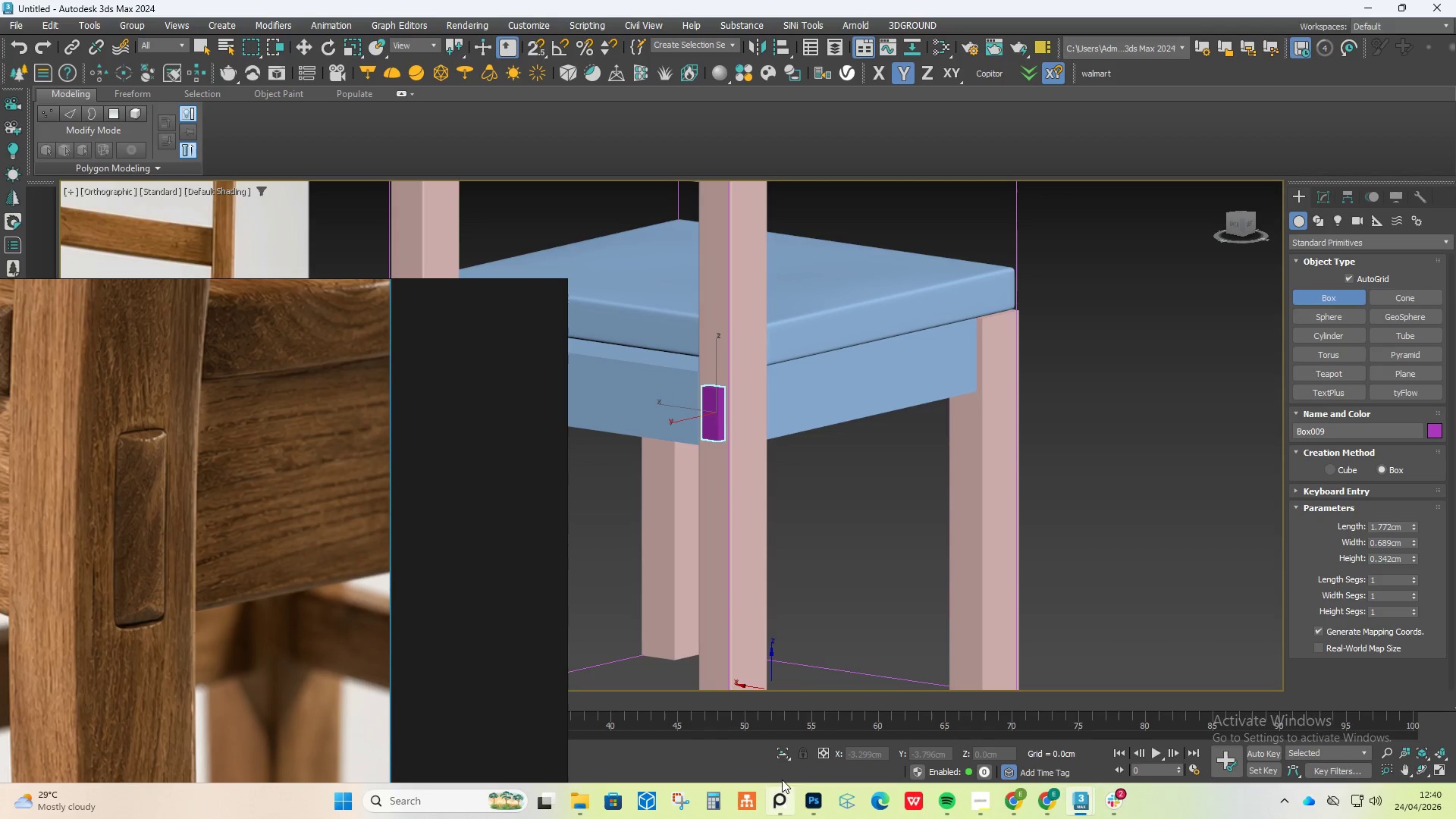 
left_click([783, 745])
 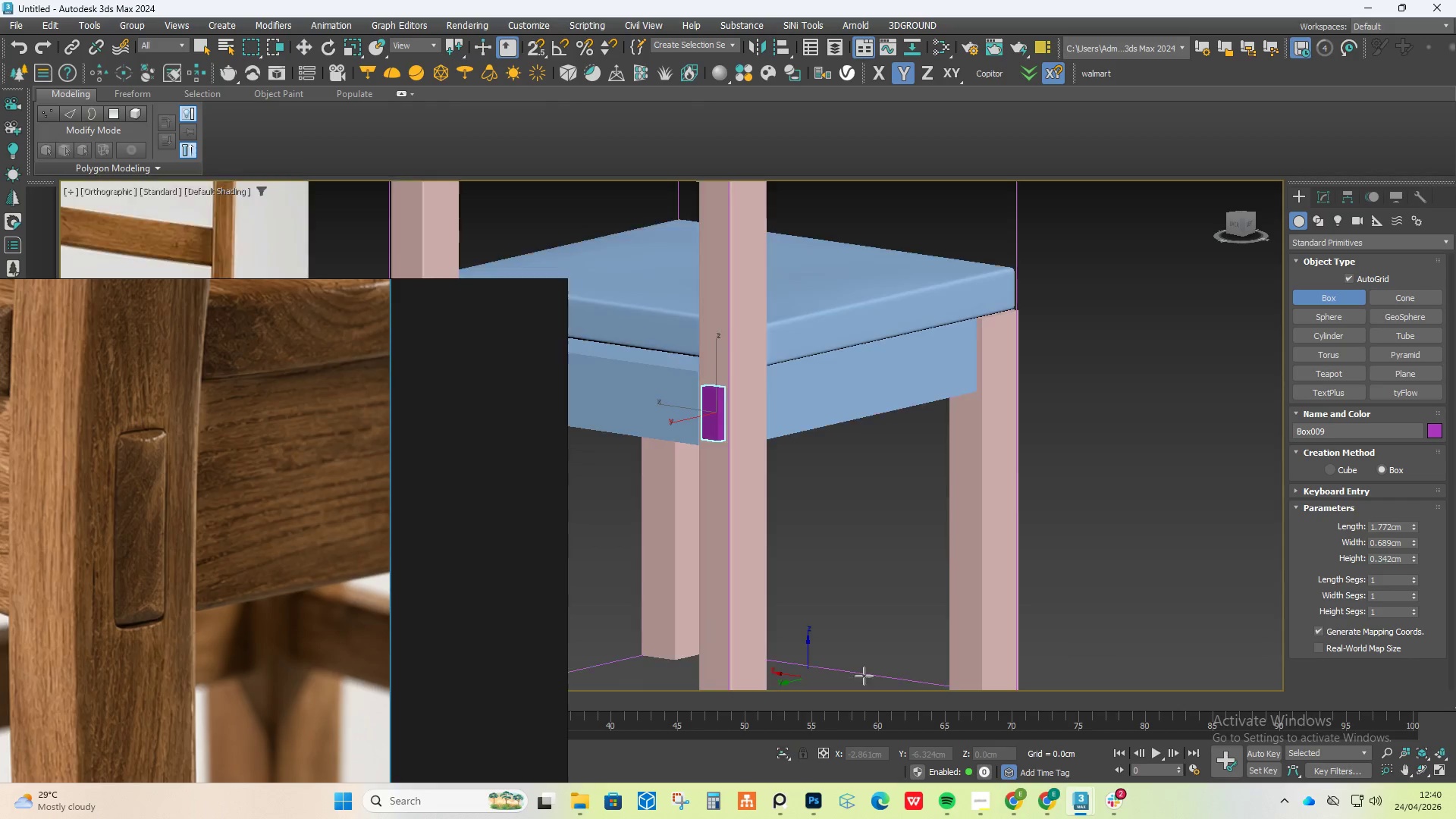 
right_click([1094, 436])
 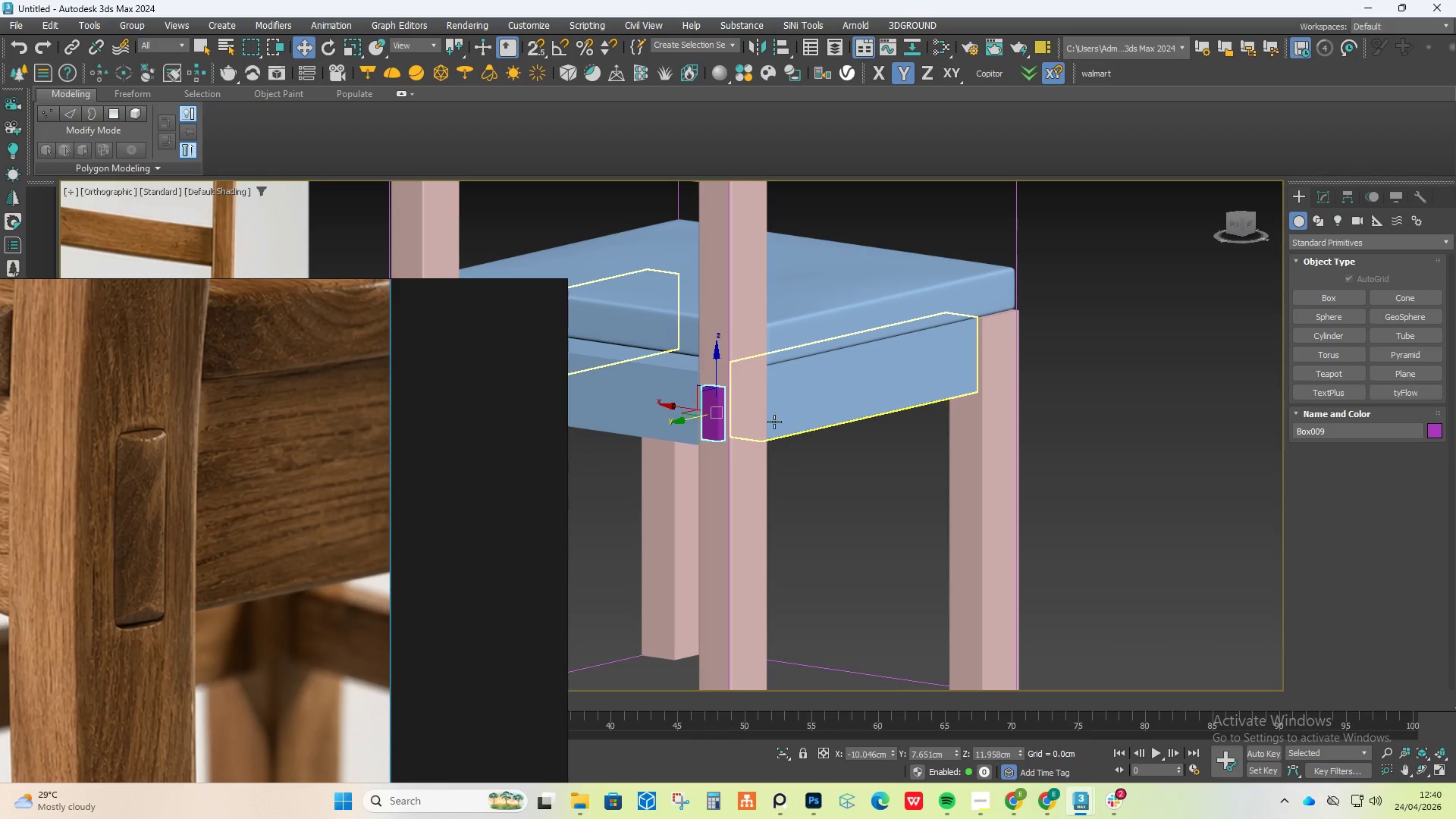 
hold_key(key=ControlLeft, duration=0.45)
left_click([745, 459])
 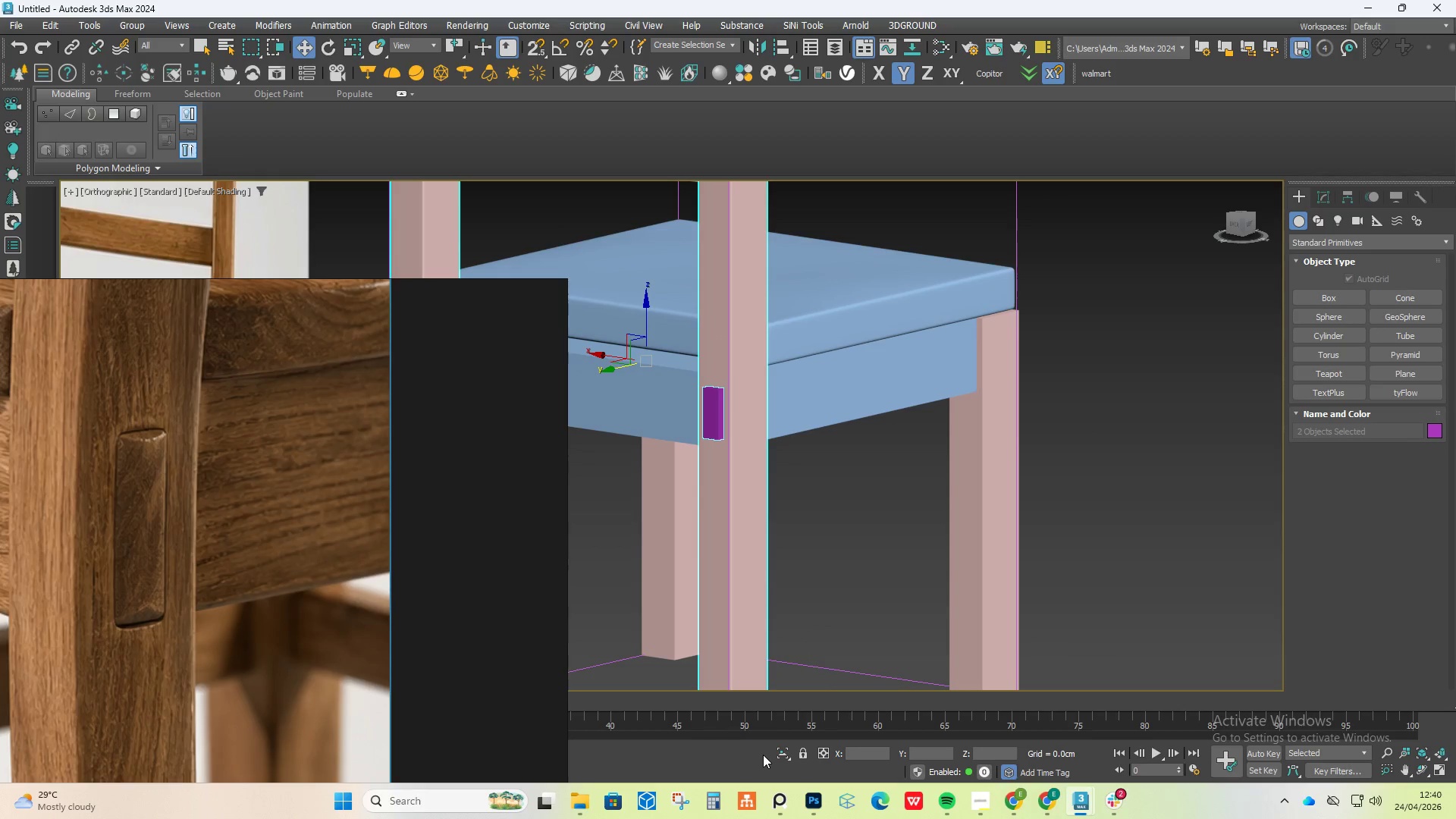 
left_click([786, 753])
 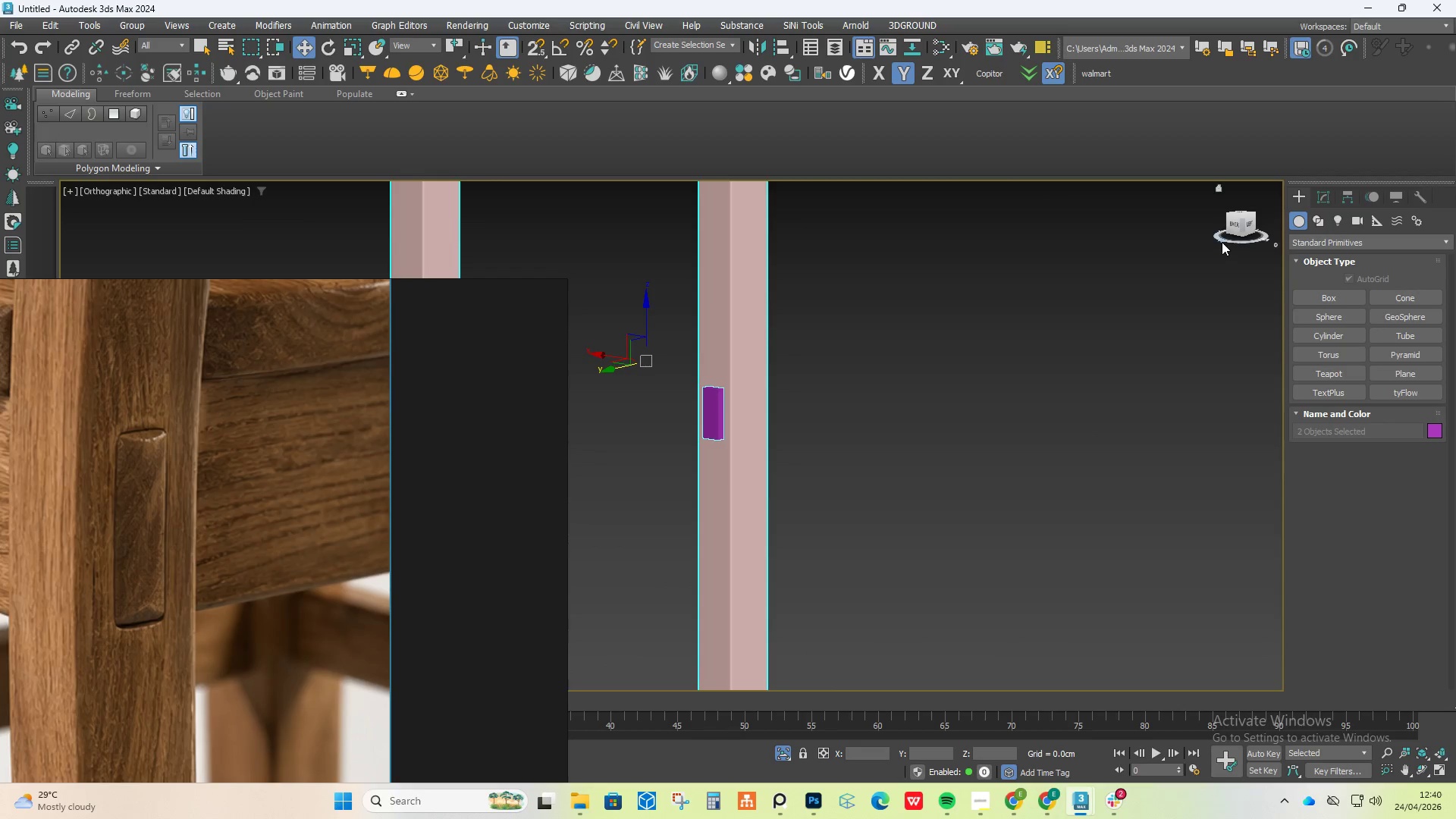 
left_click([1232, 221])
 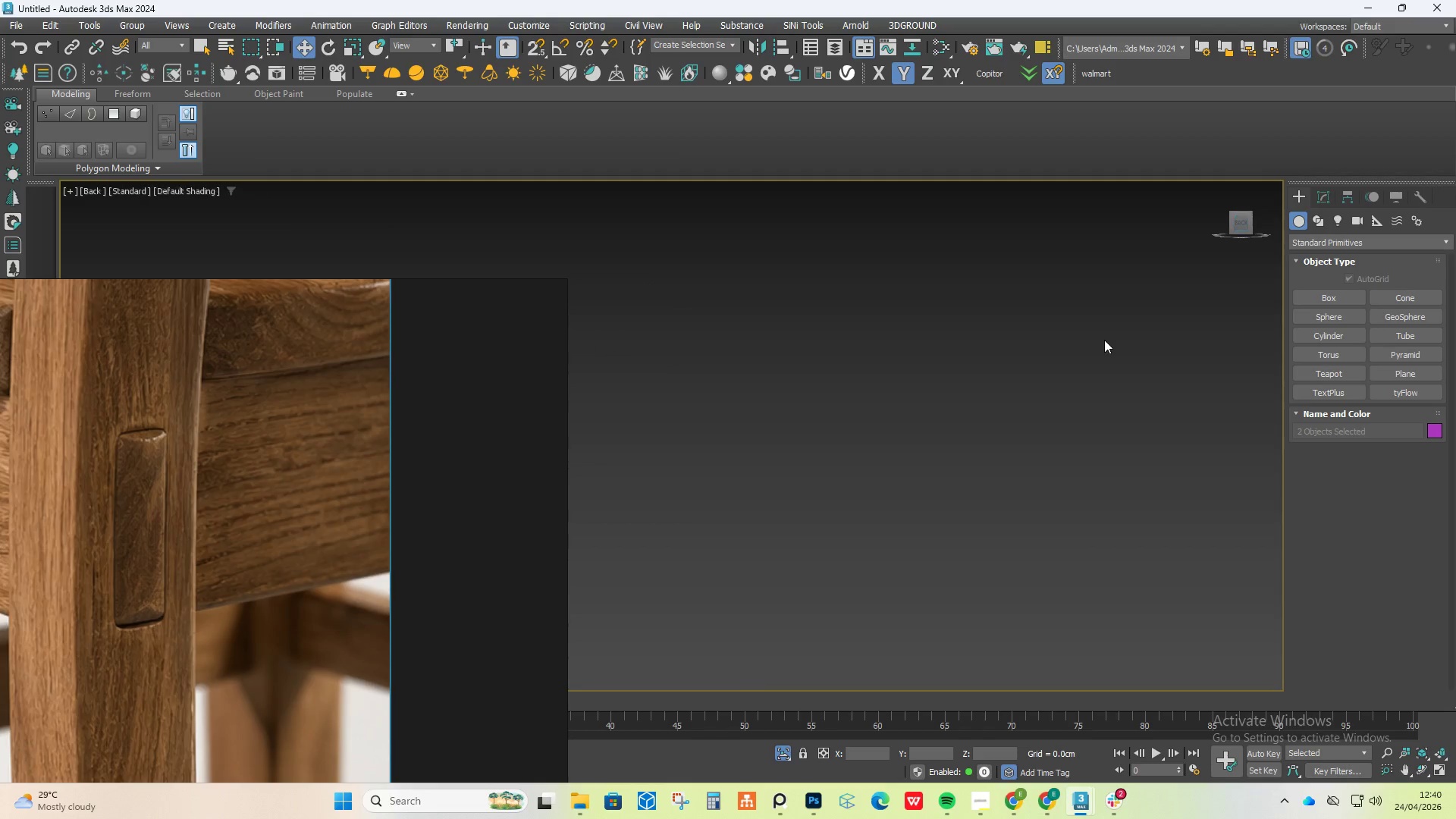 
hold_key(key=Z, duration=0.47)
 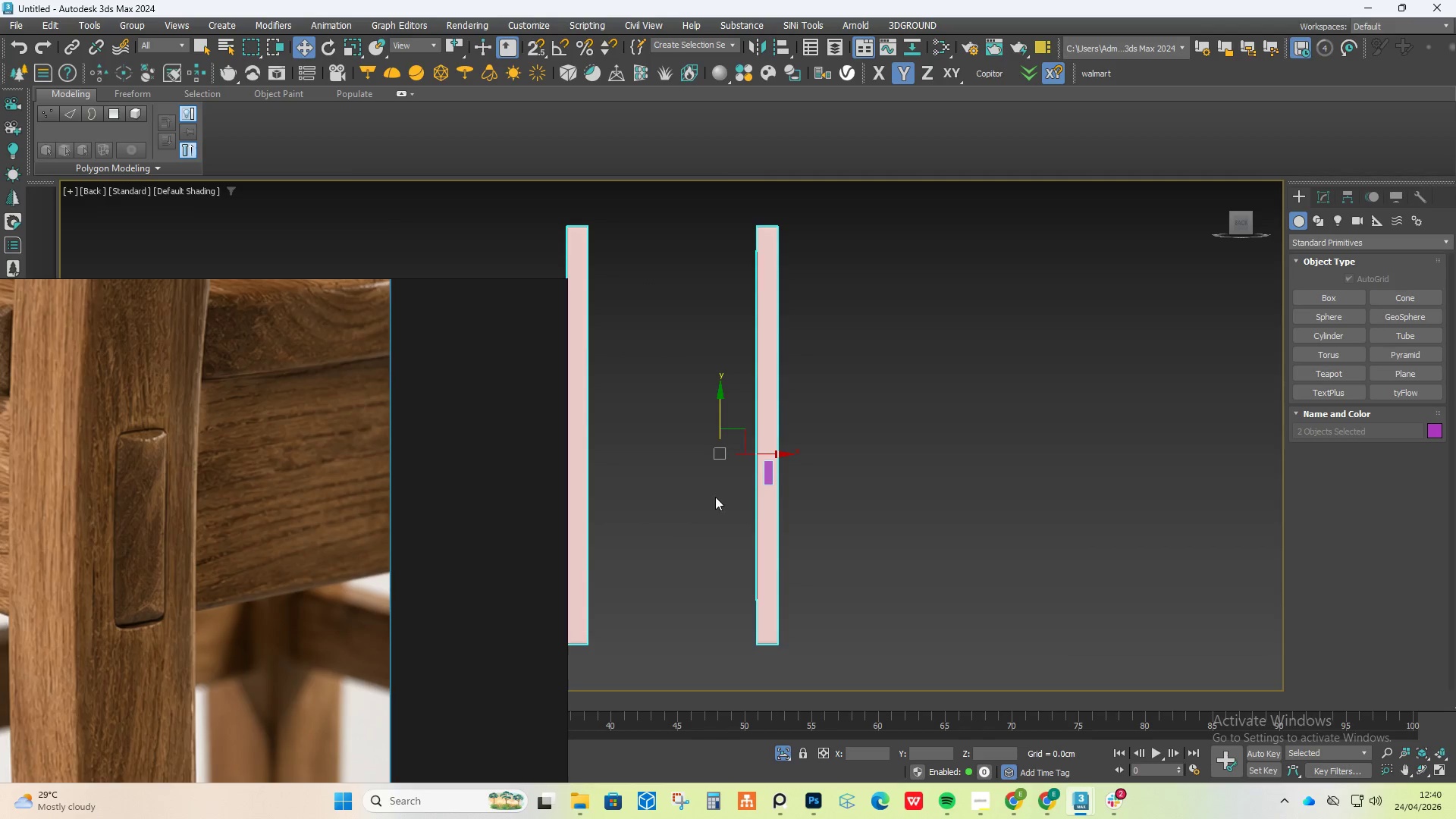 
left_click([790, 431])
 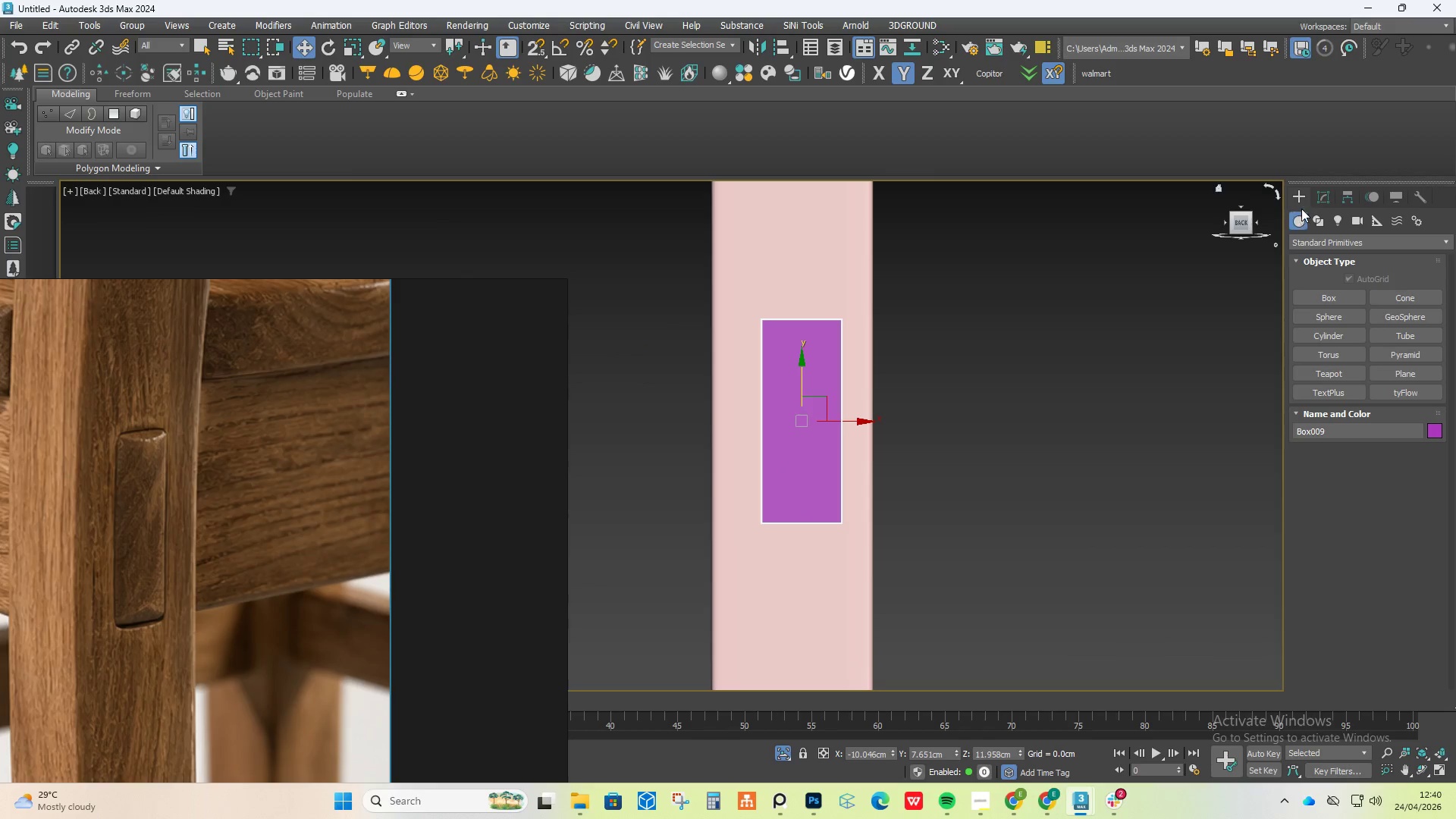 
scroll: coordinate [880, 419], scroll_direction: up, amount: 6.0
 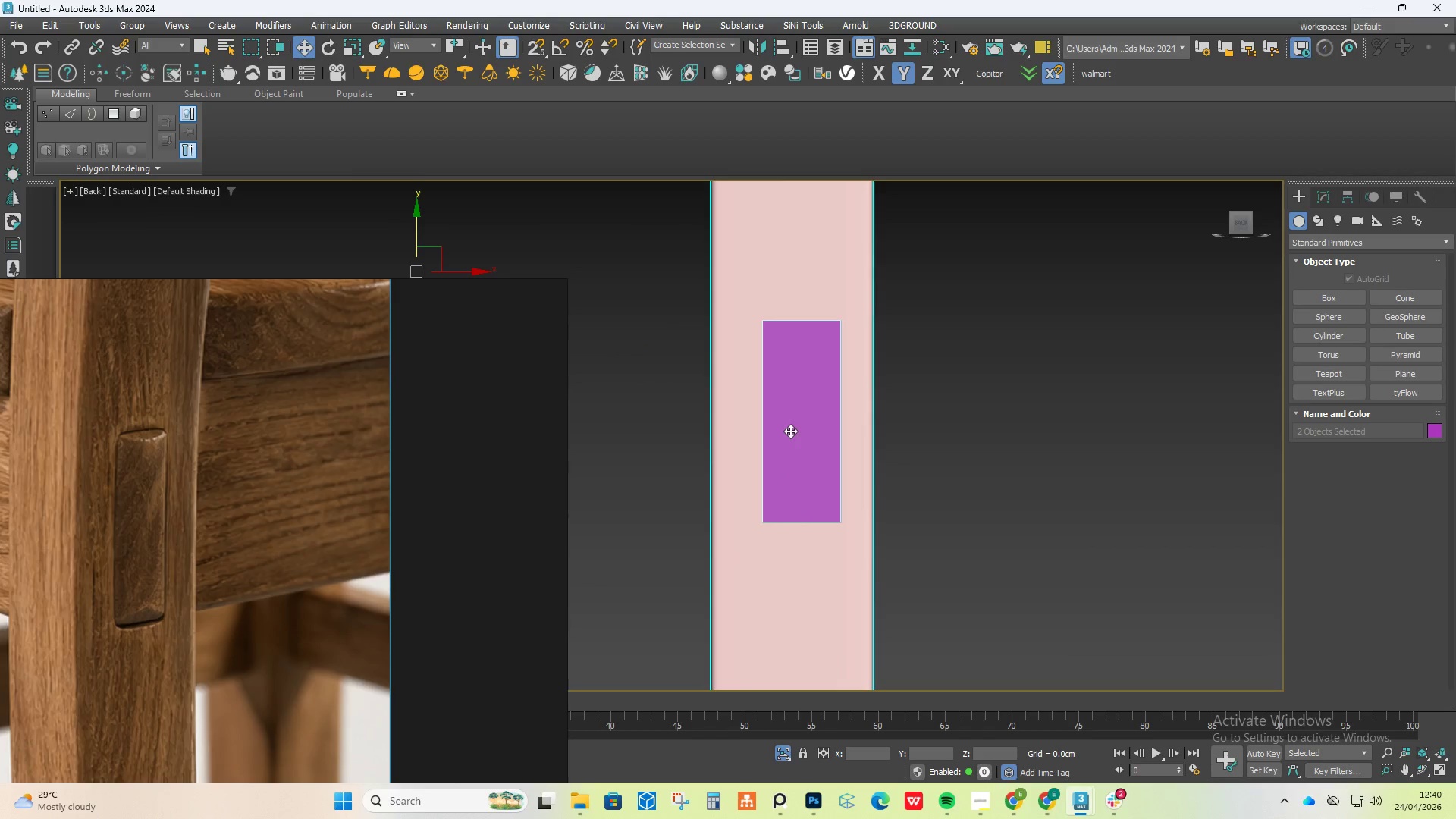 
left_click([1318, 198])
 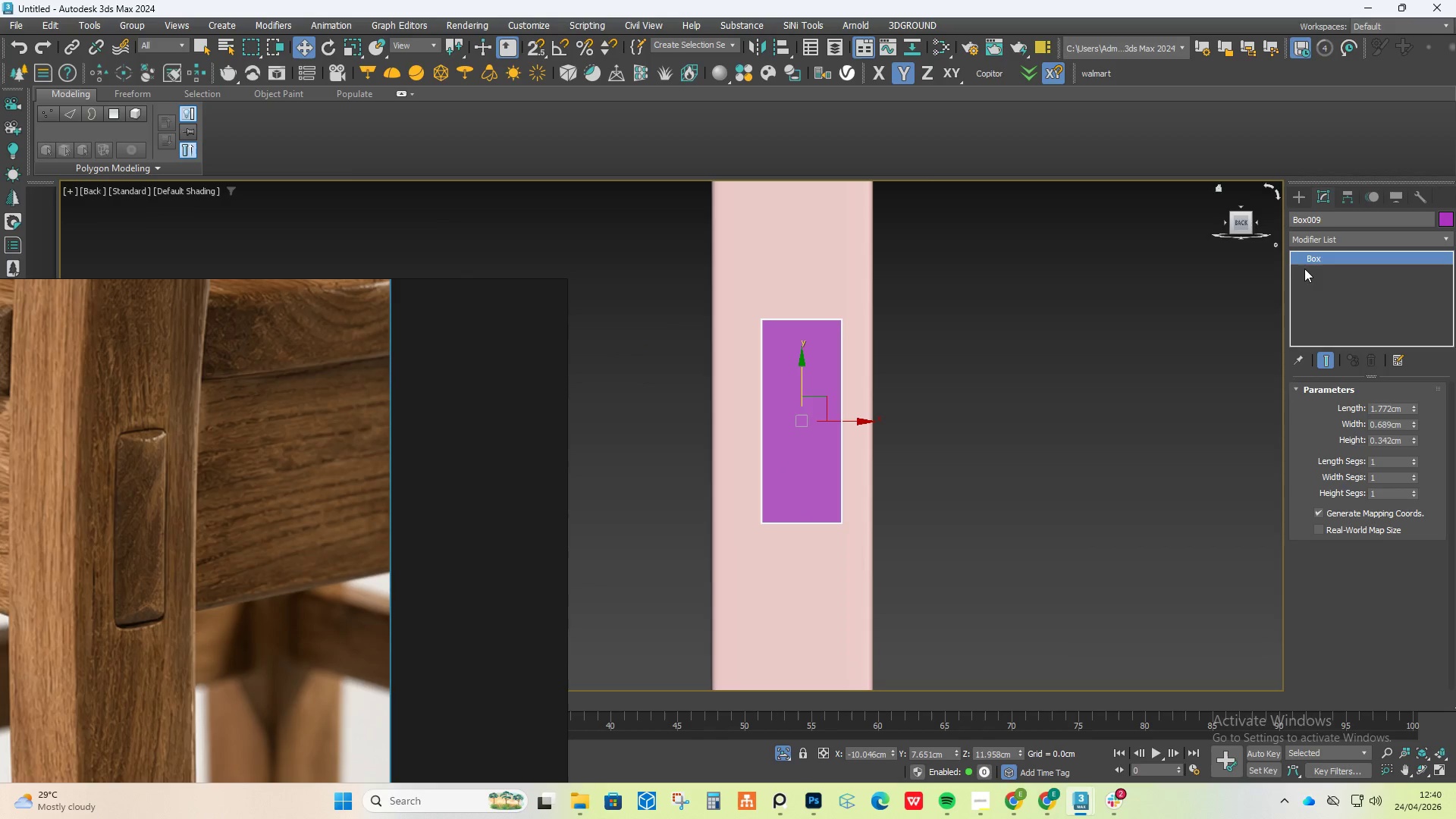 
hold_key(key=AltLeft, duration=1.08)
 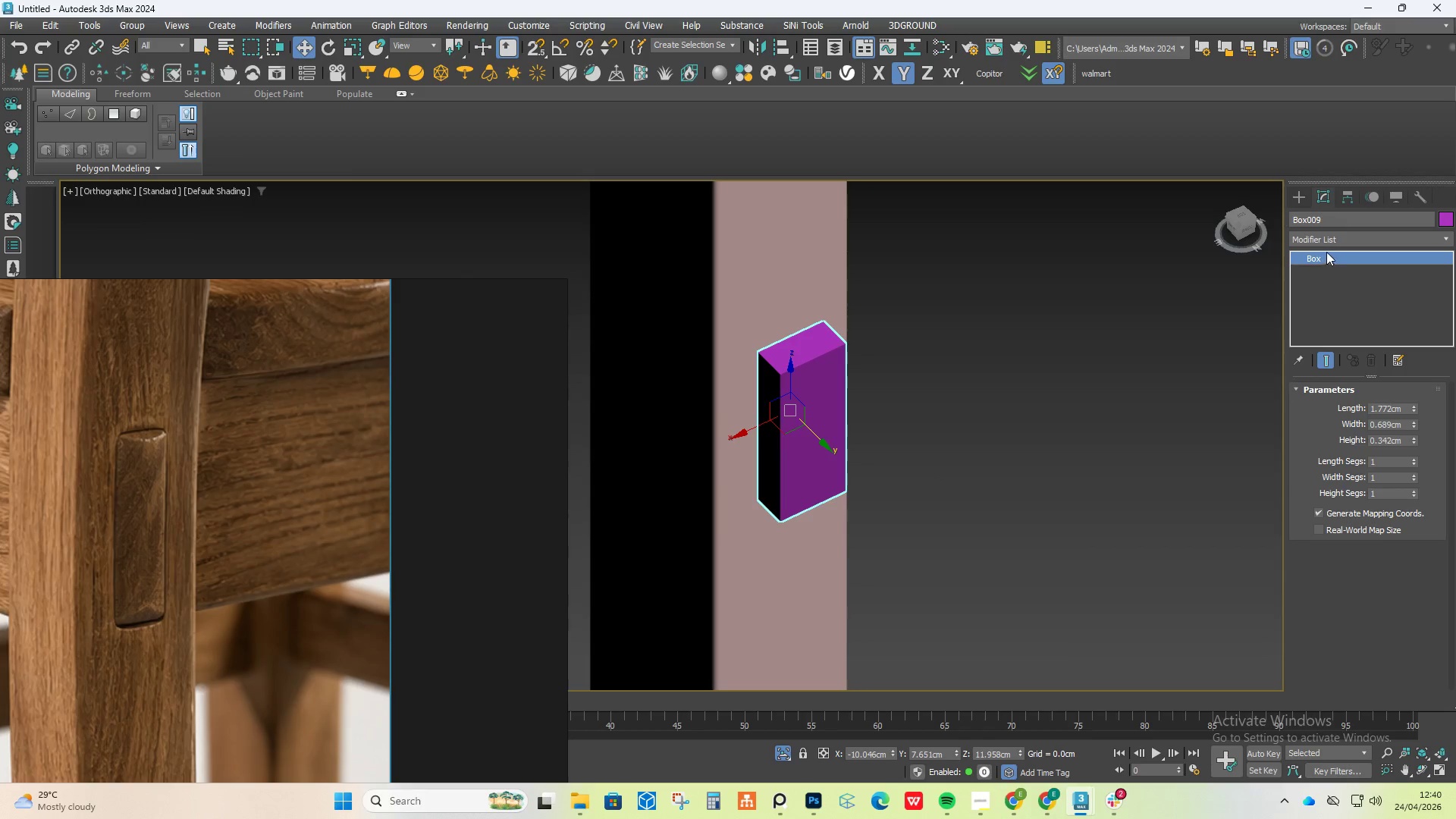 
left_click([1333, 241])
 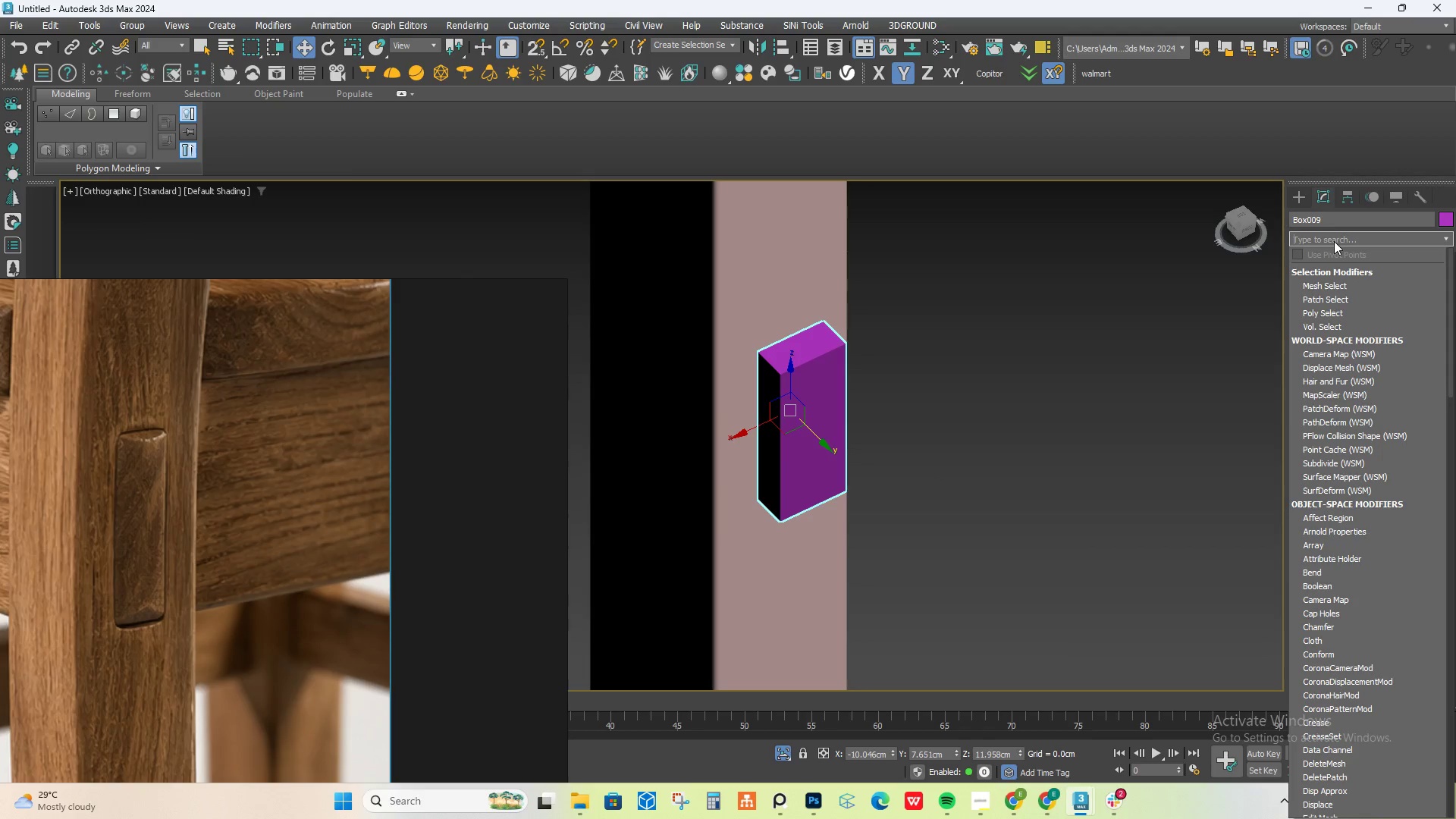 
type(ed)
 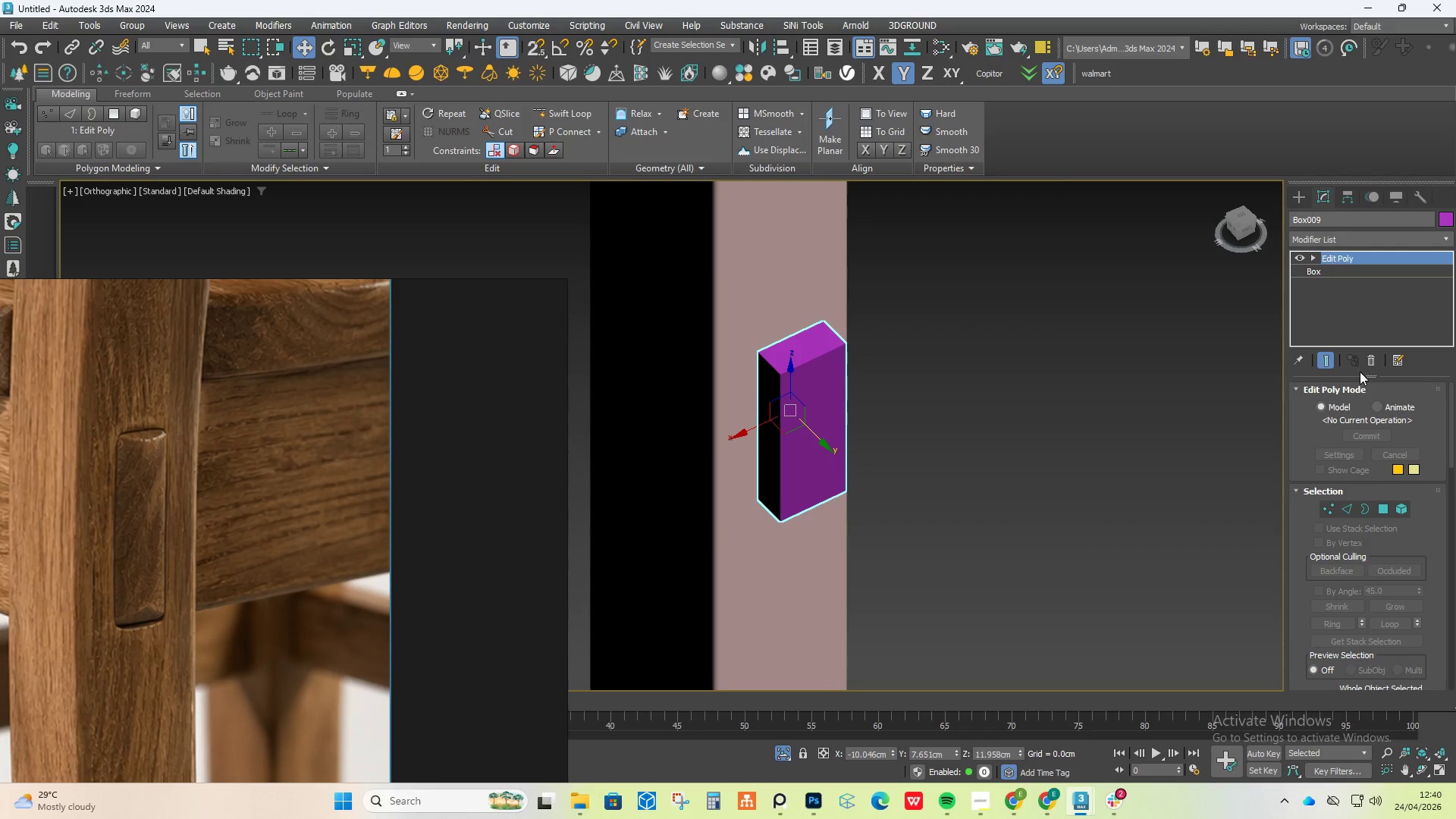 
left_click([1326, 511])
 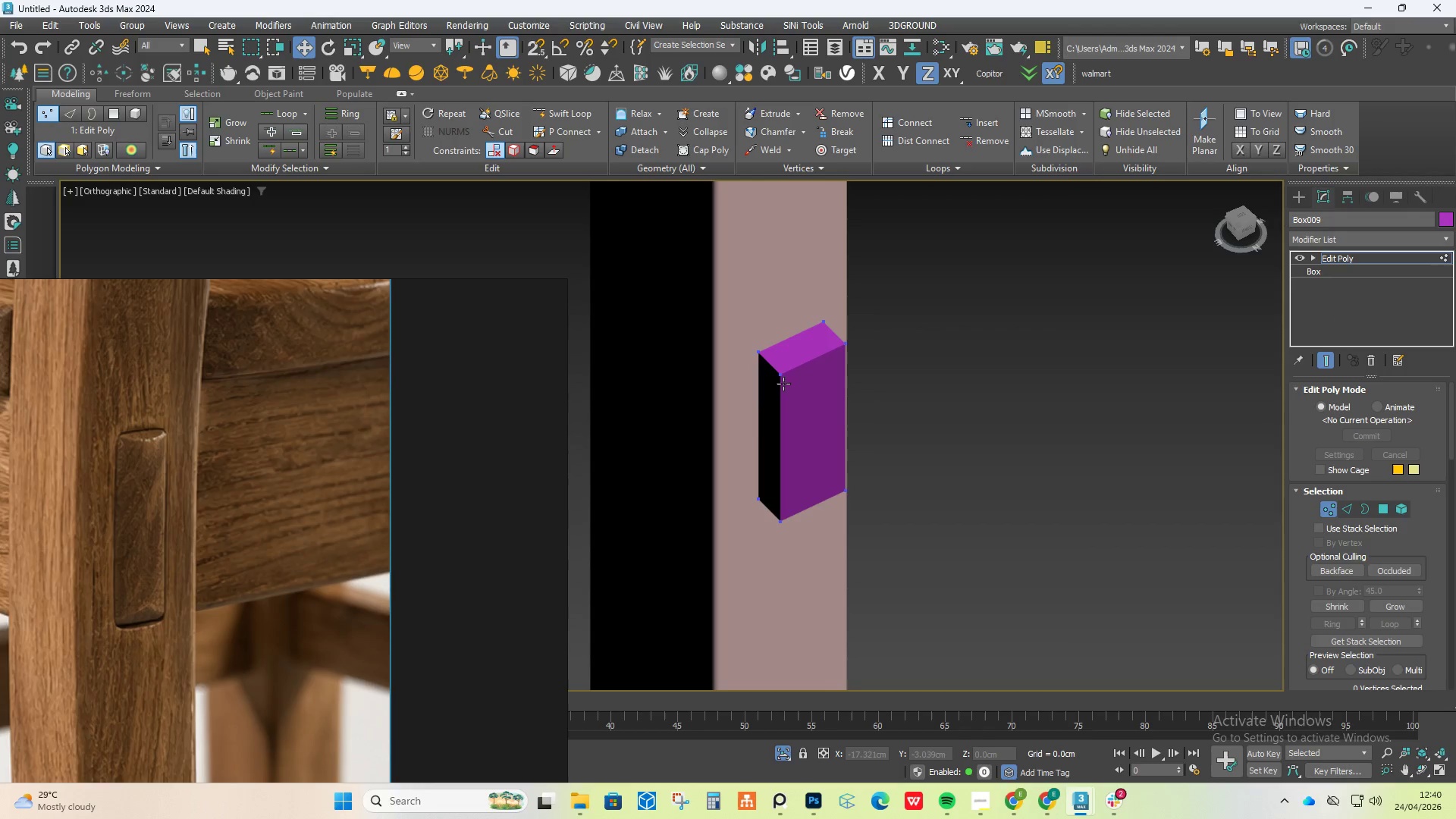 
left_click([779, 375])
 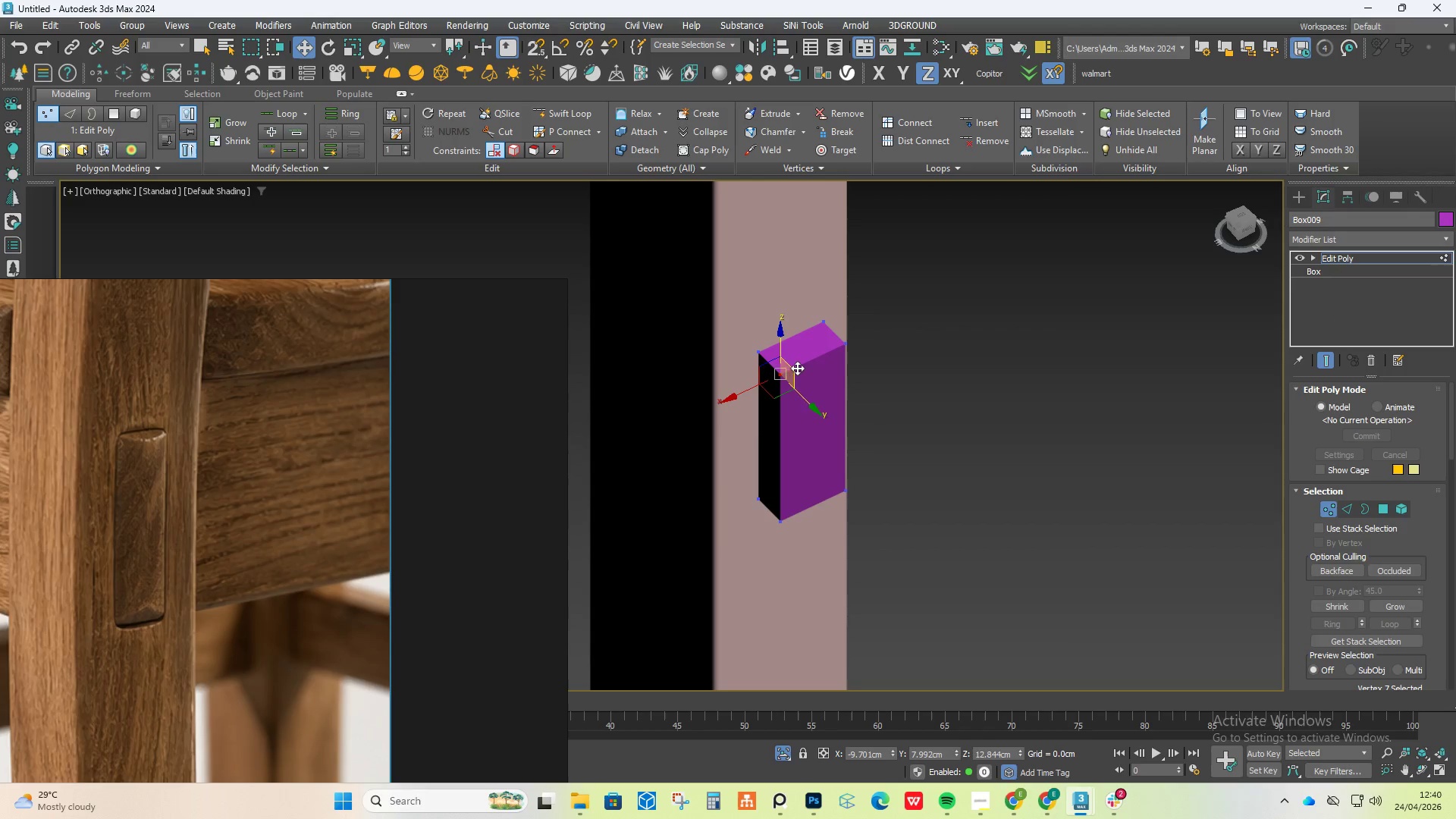 
hold_key(key=ControlLeft, duration=0.64)
left_click([843, 340])
 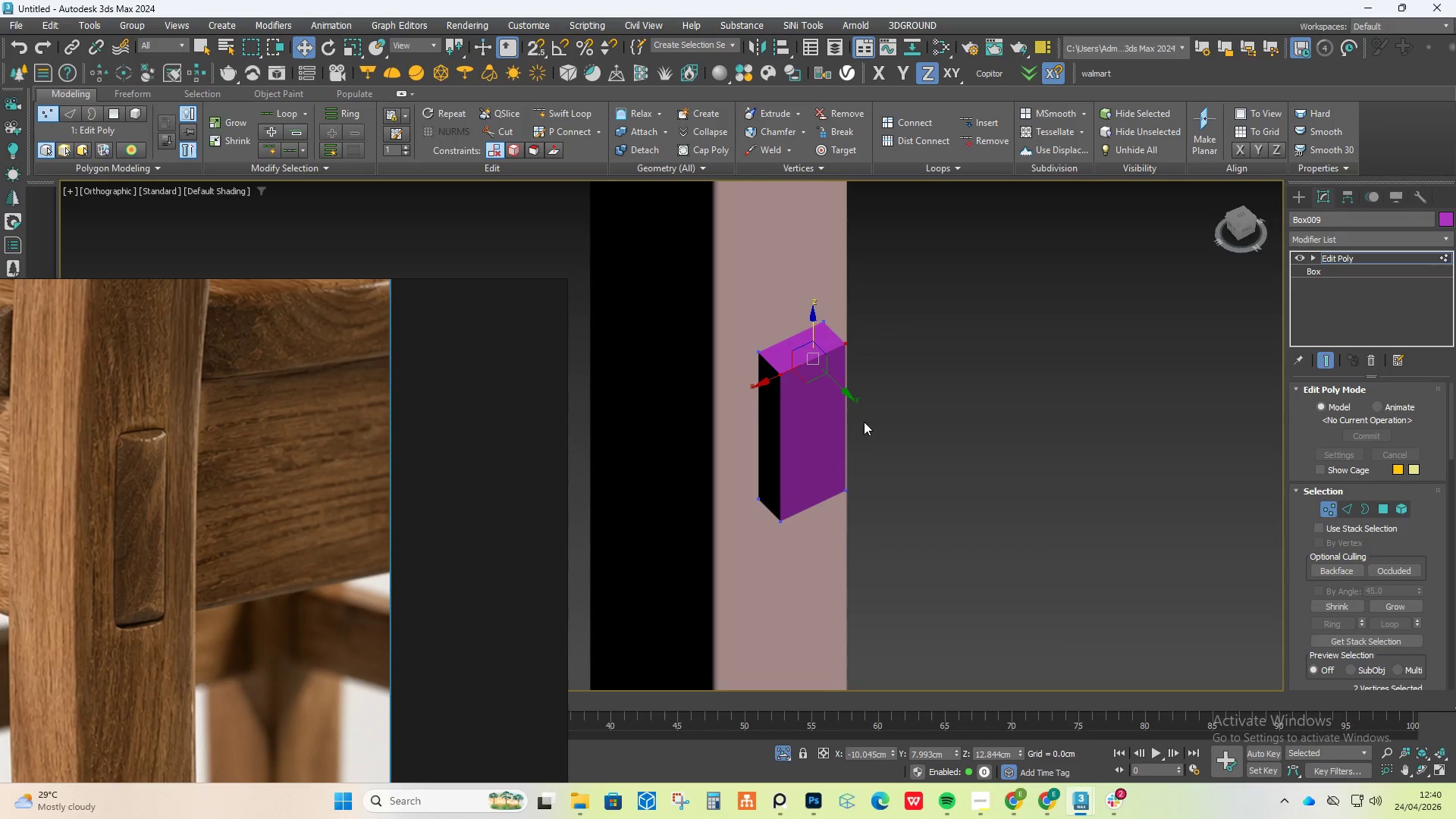 
hold_key(key=AltLeft, duration=0.47)
 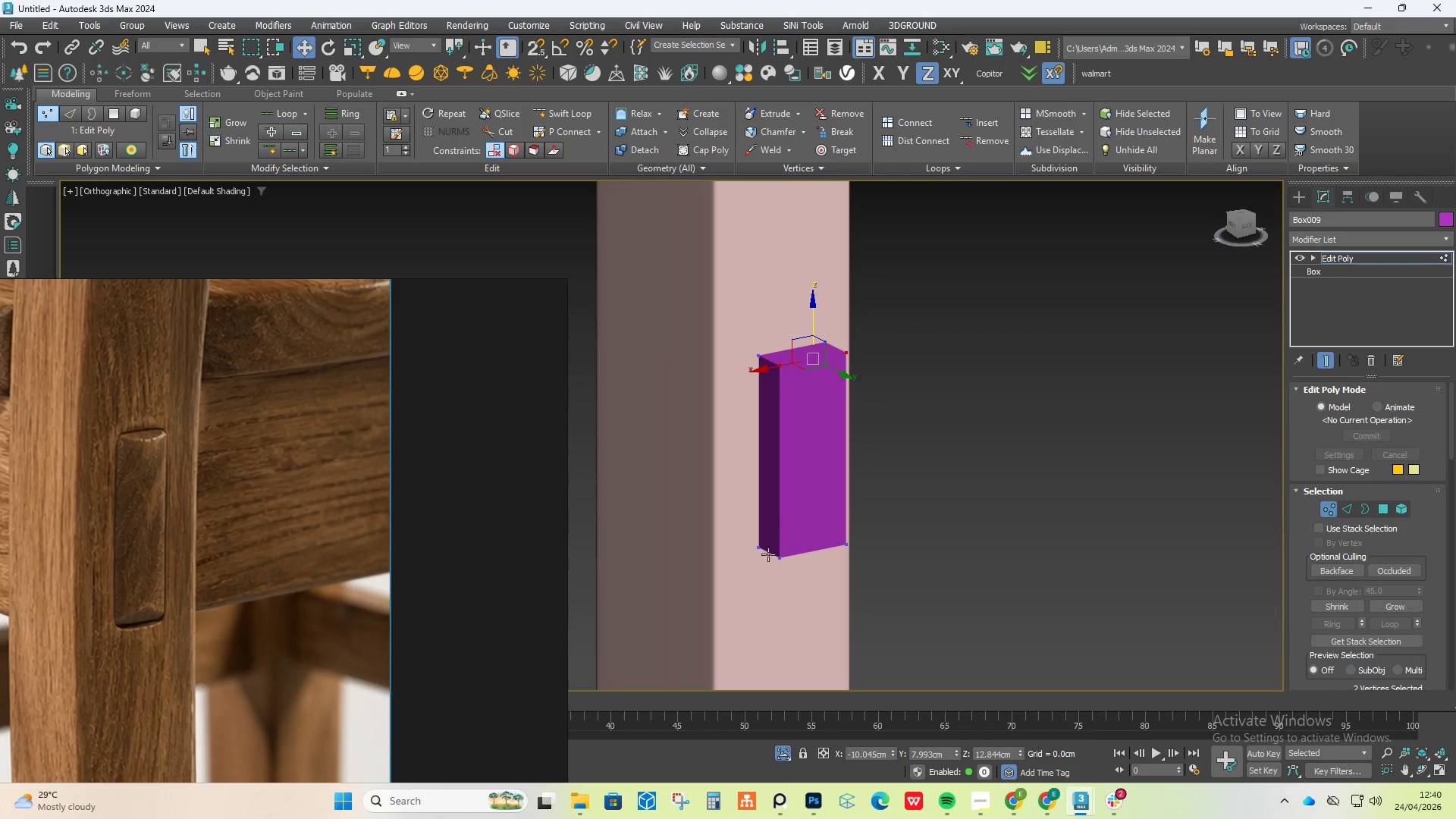 
hold_key(key=ControlLeft, duration=1.58)
left_click([792, 557])
 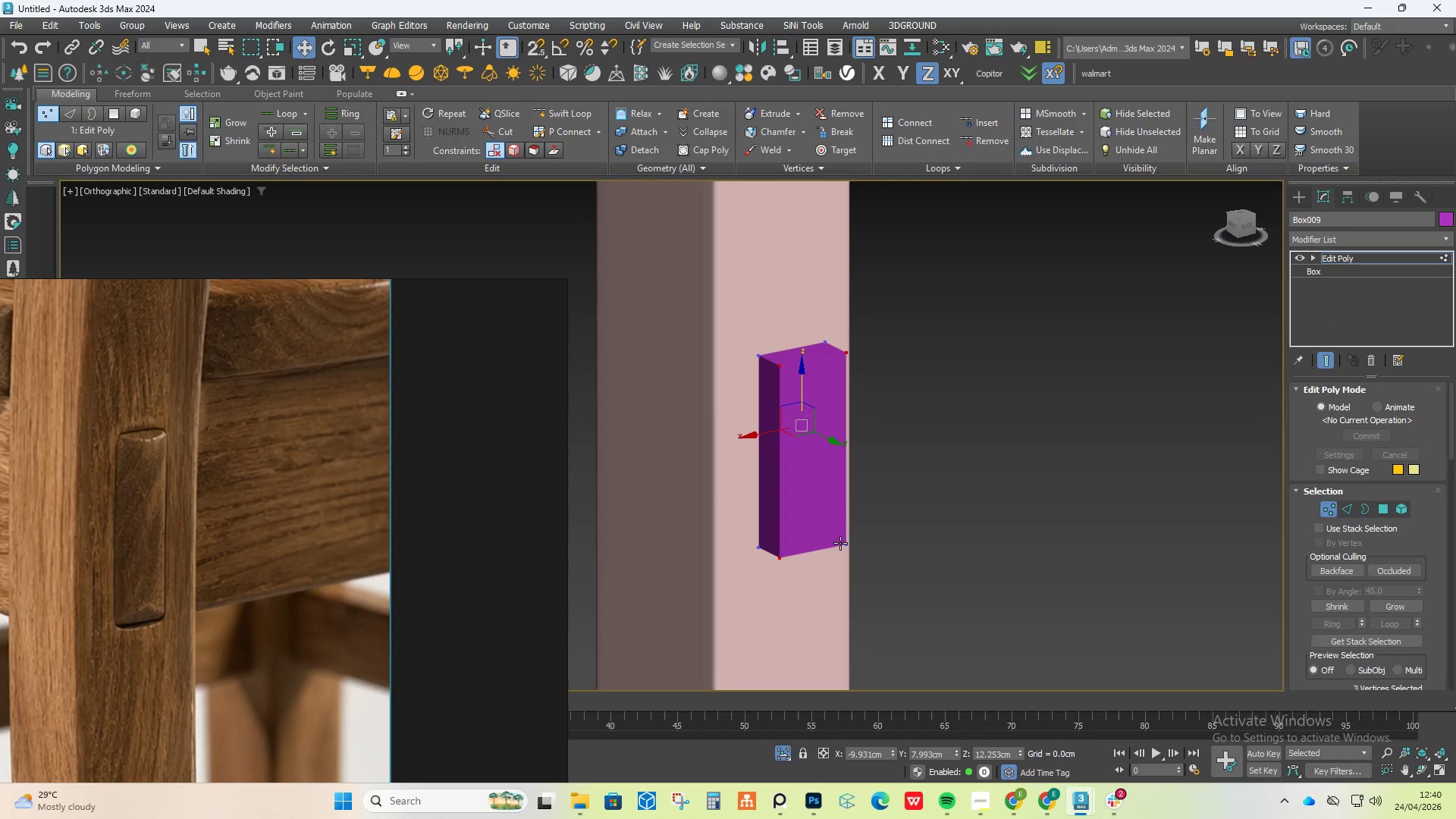 
left_click([843, 543])
 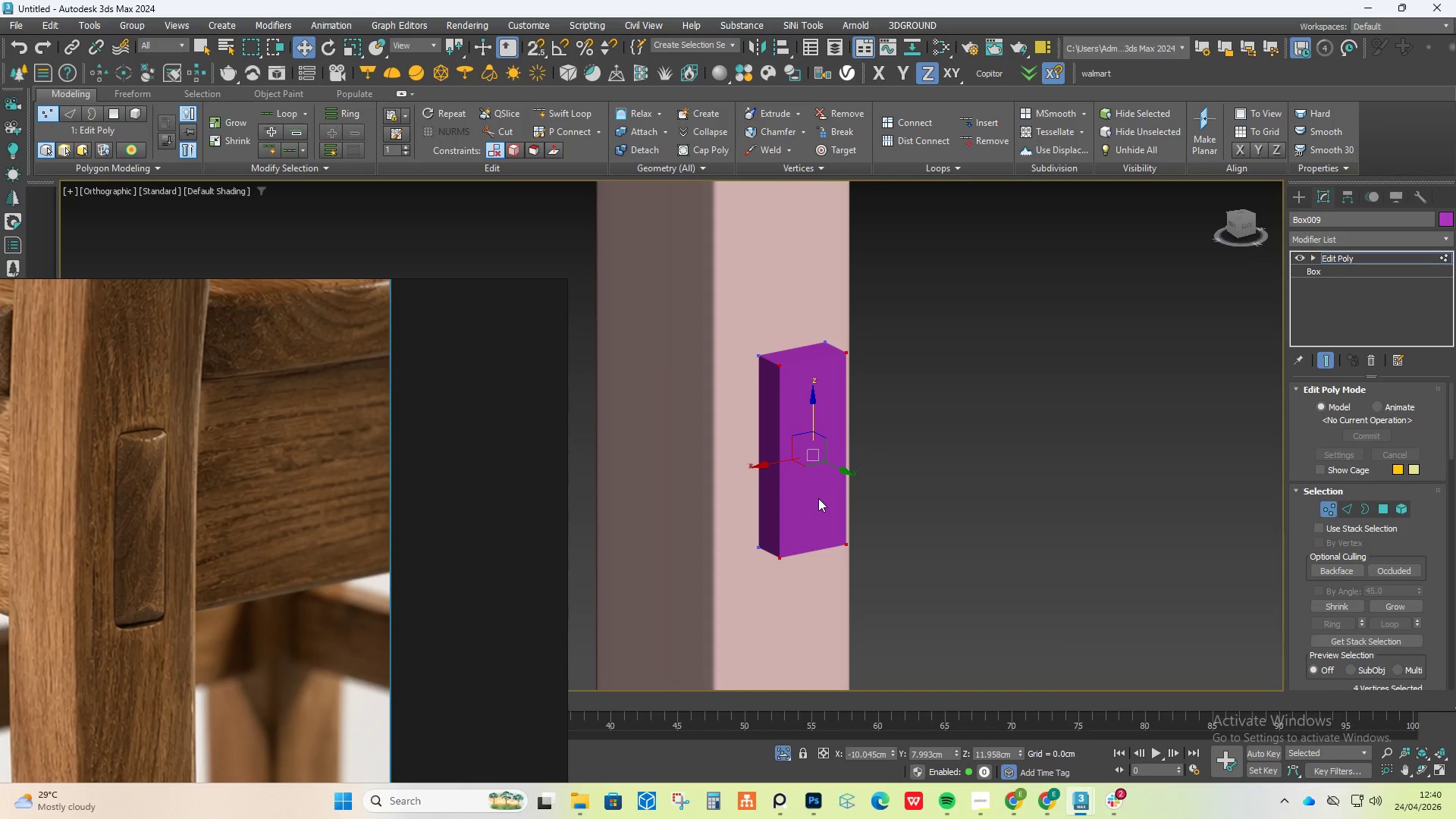 
key(R)
 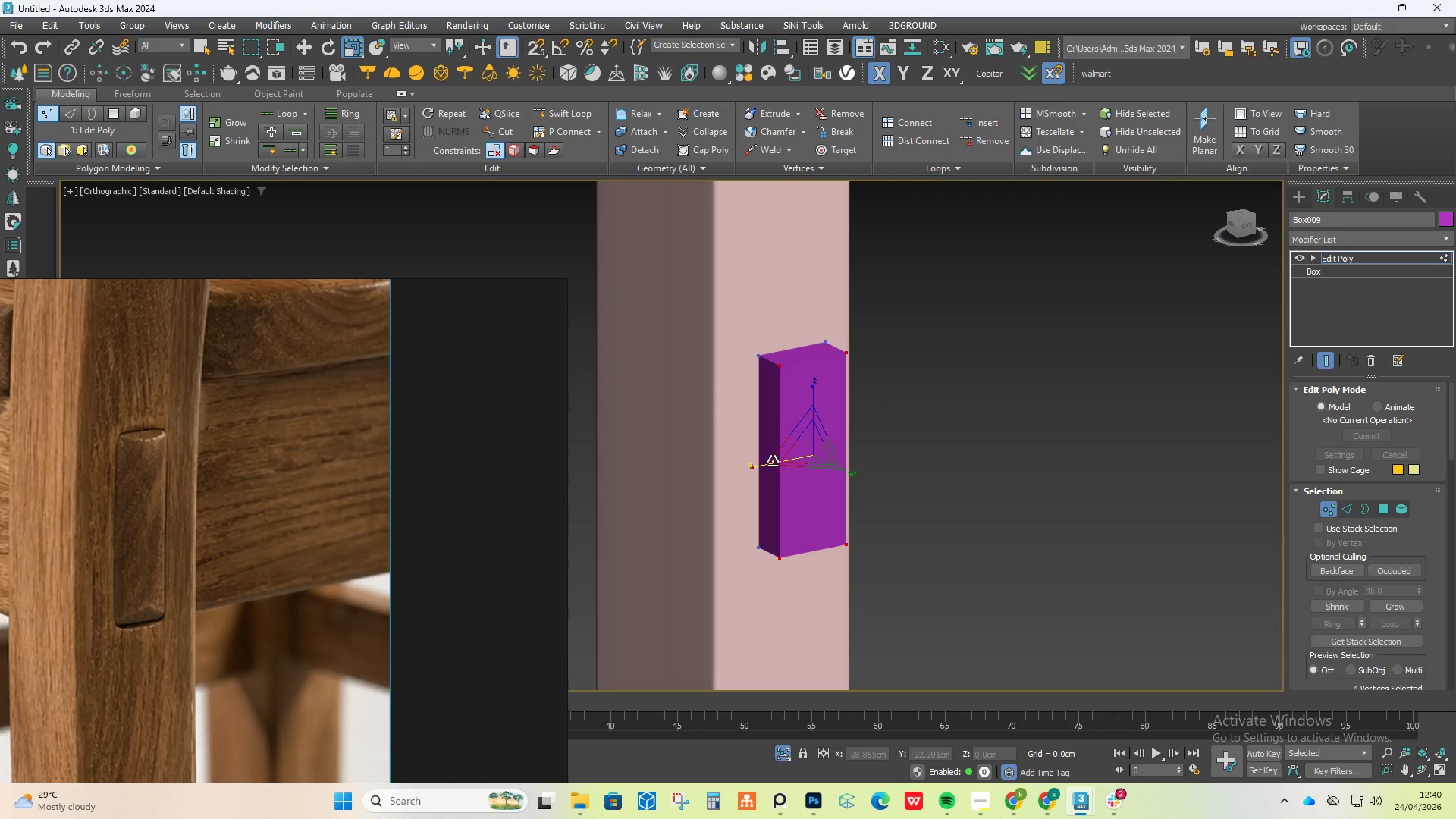 
left_click_drag(start_coordinate=[770, 461], to_coordinate=[813, 463])
 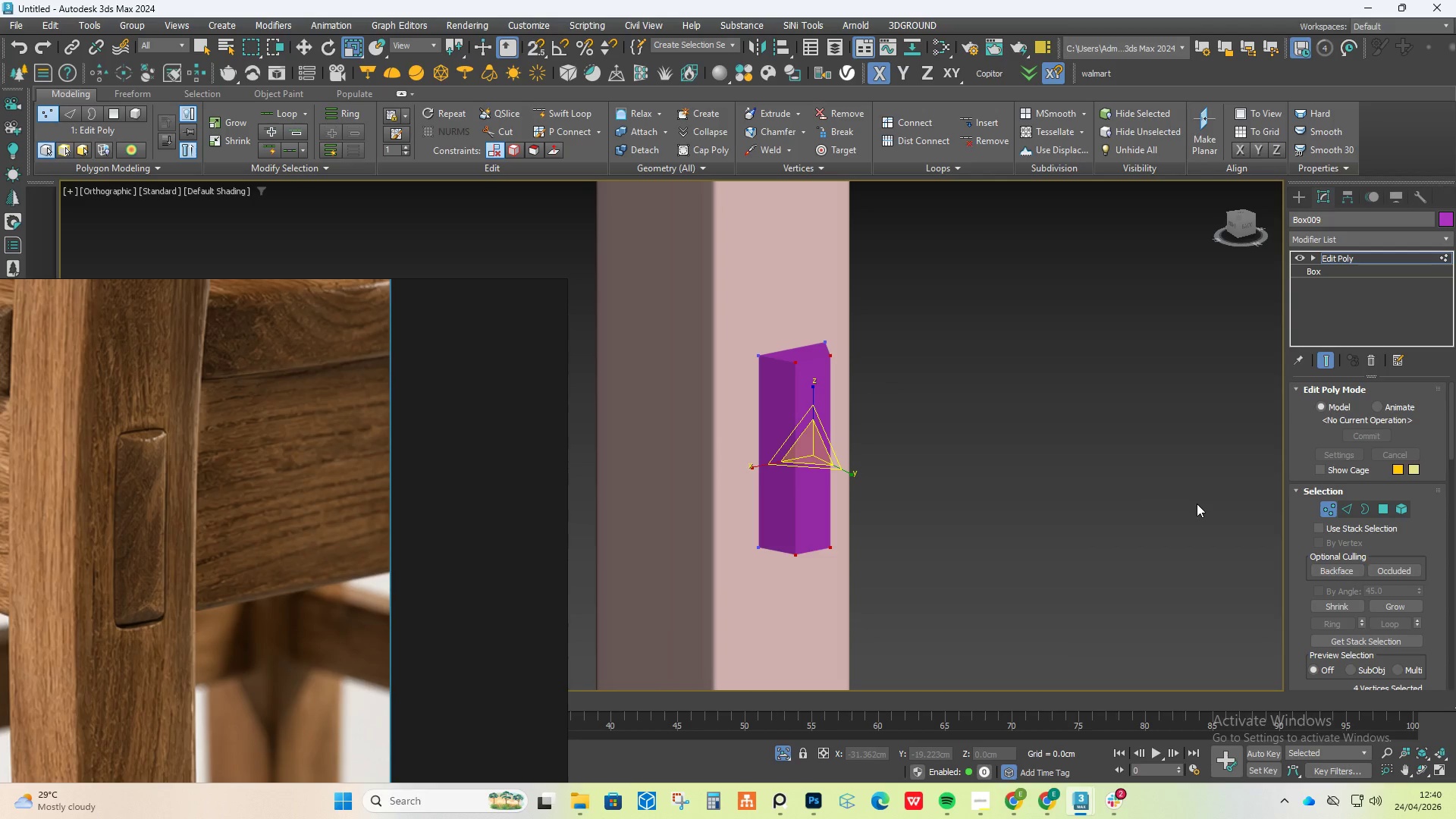 
wait(5.42)
 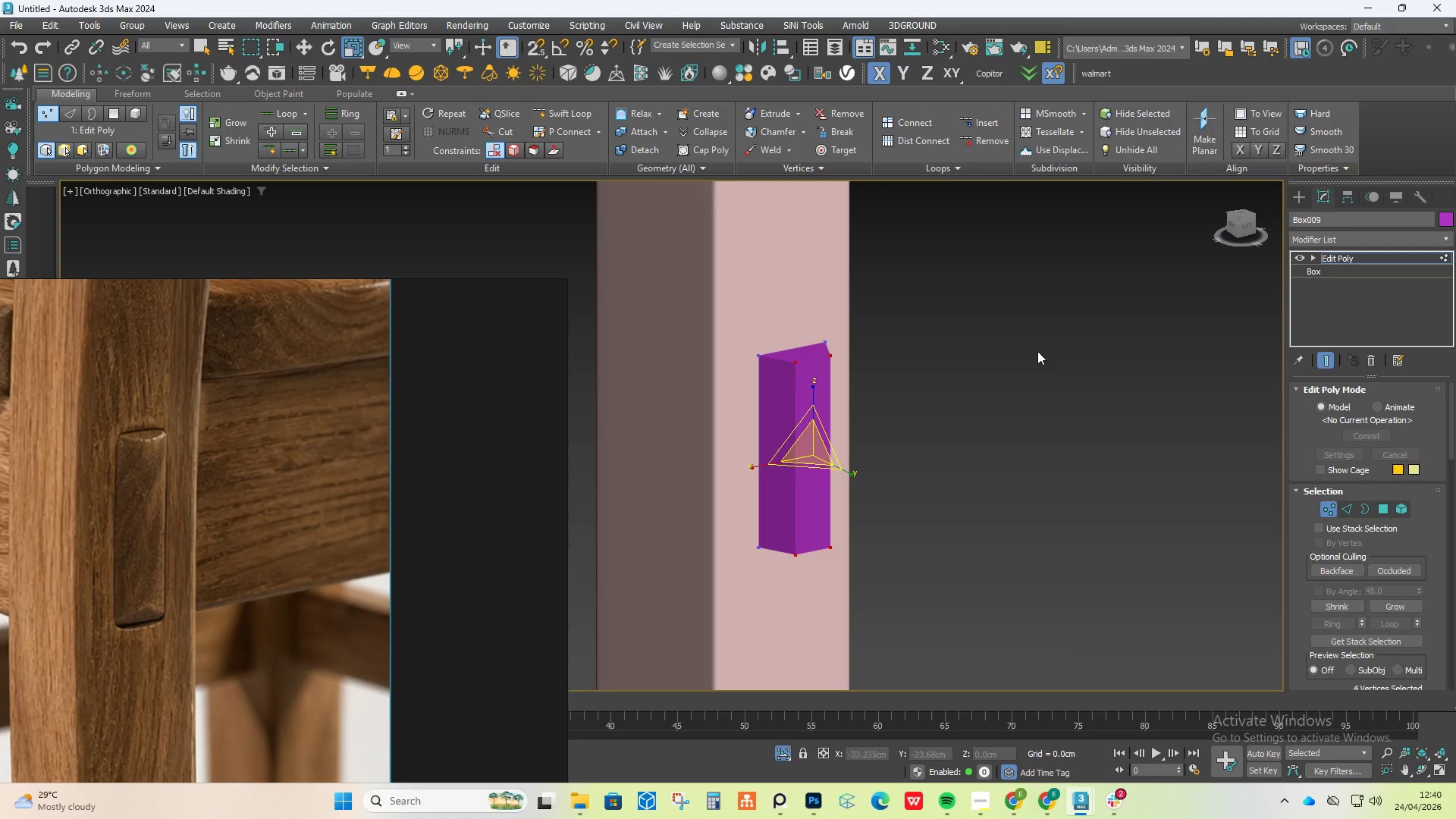 
key(2)
 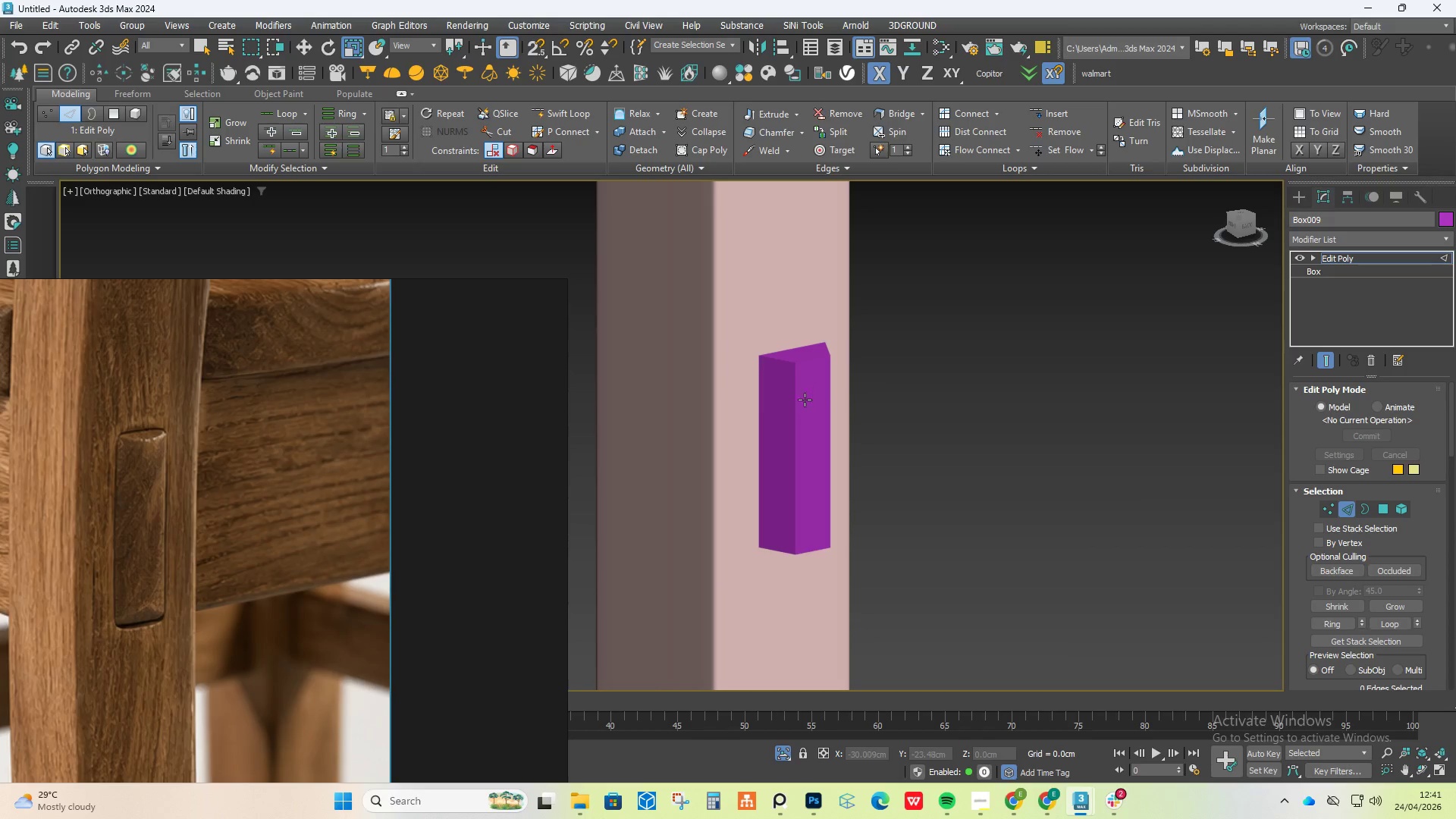 
left_click([794, 402])
 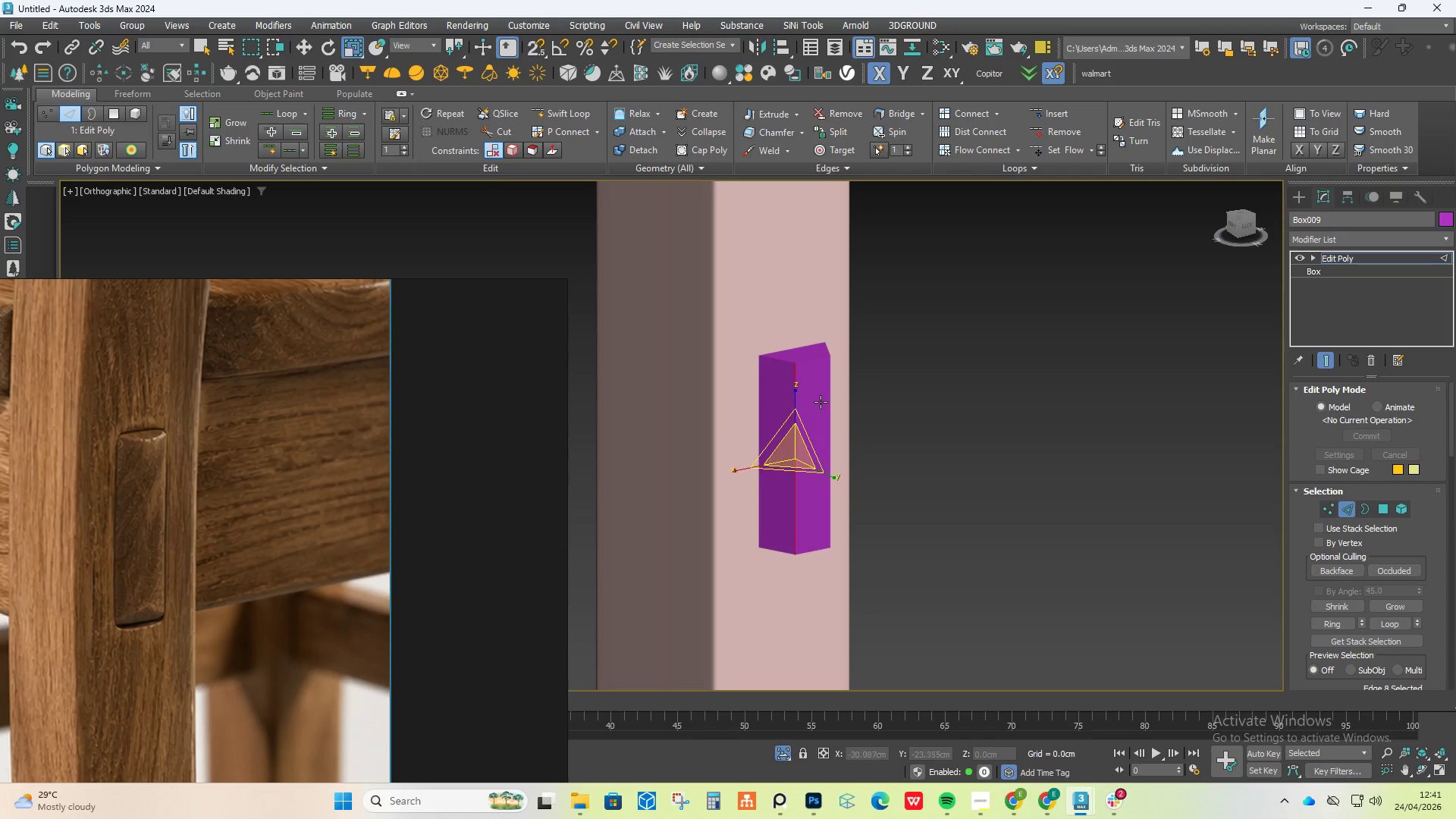 
hold_key(key=ControlLeft, duration=0.62)
left_click([826, 401])
 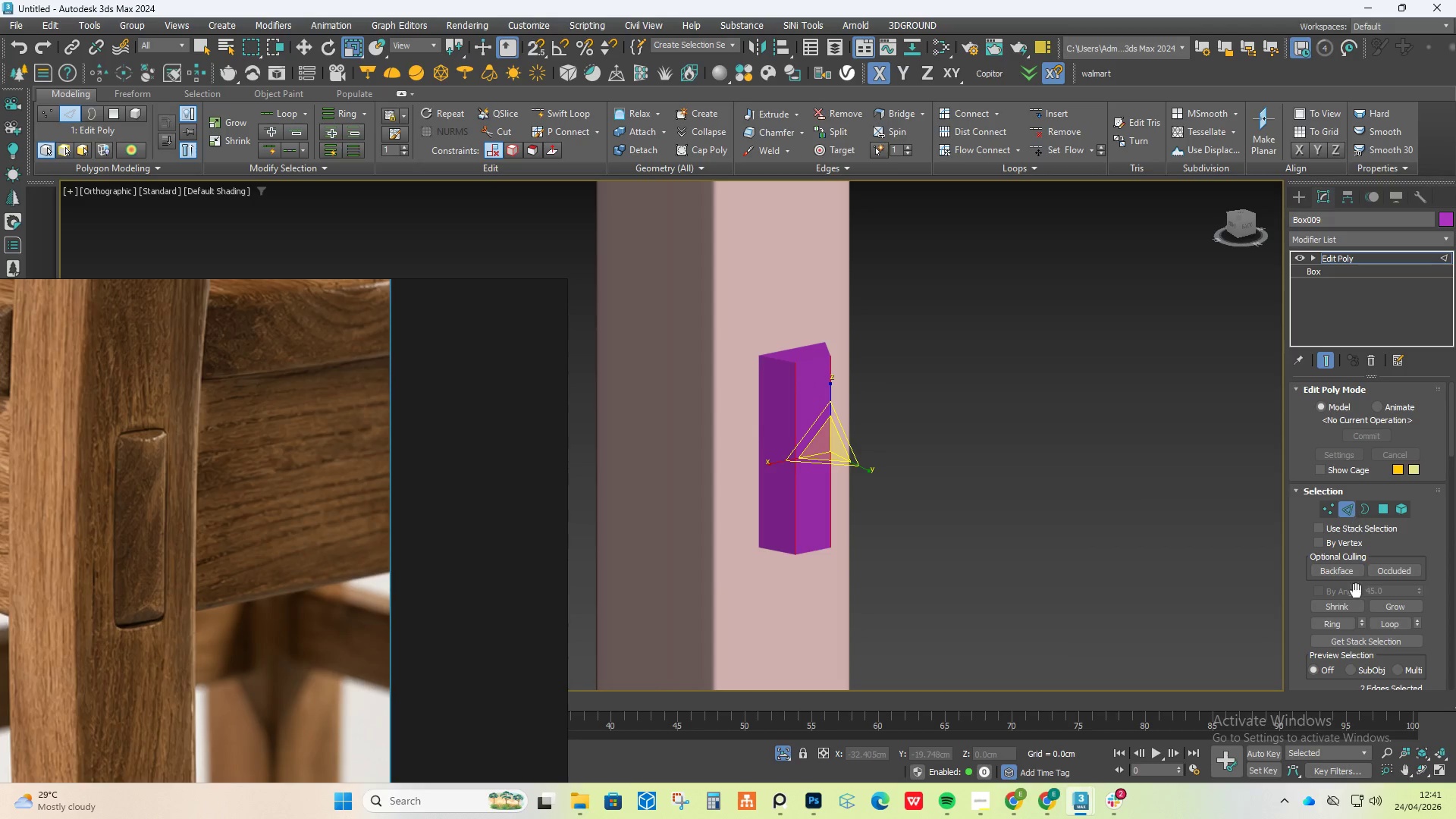 
scroll: coordinate [1358, 623], scroll_direction: down, amount: 6.0
 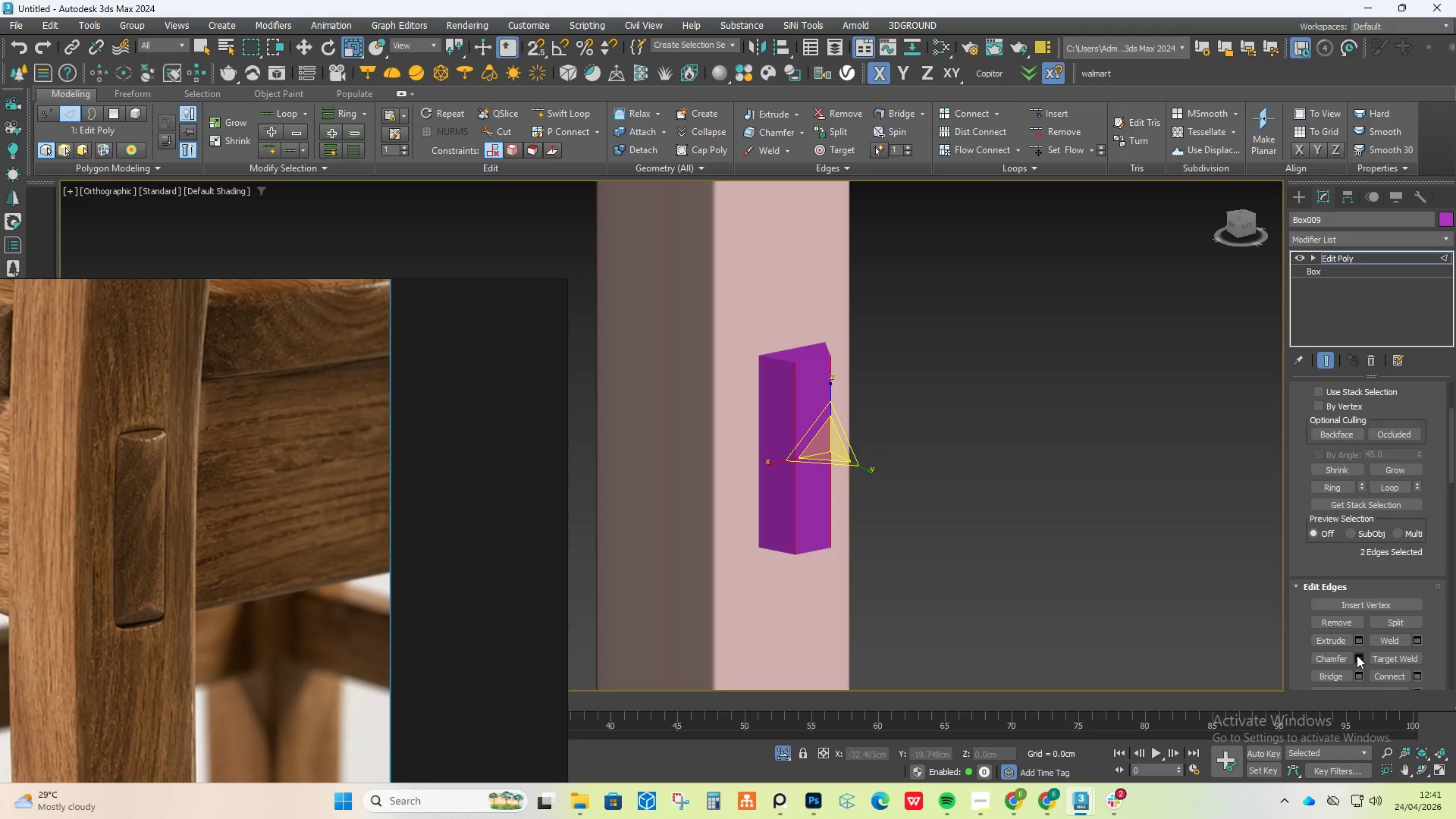 
left_click([1357, 655])
 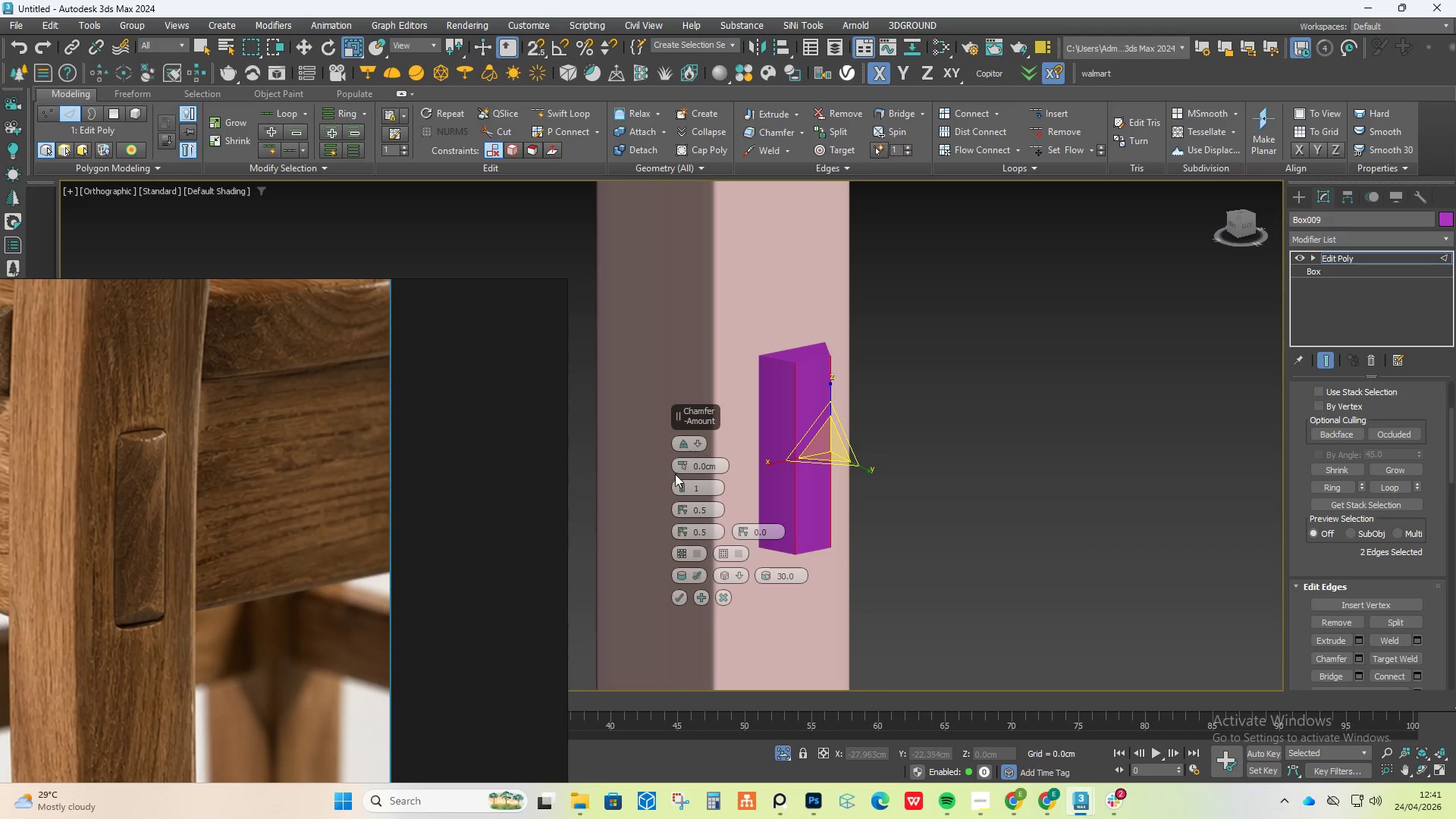 
left_click_drag(start_coordinate=[682, 460], to_coordinate=[685, 447])
 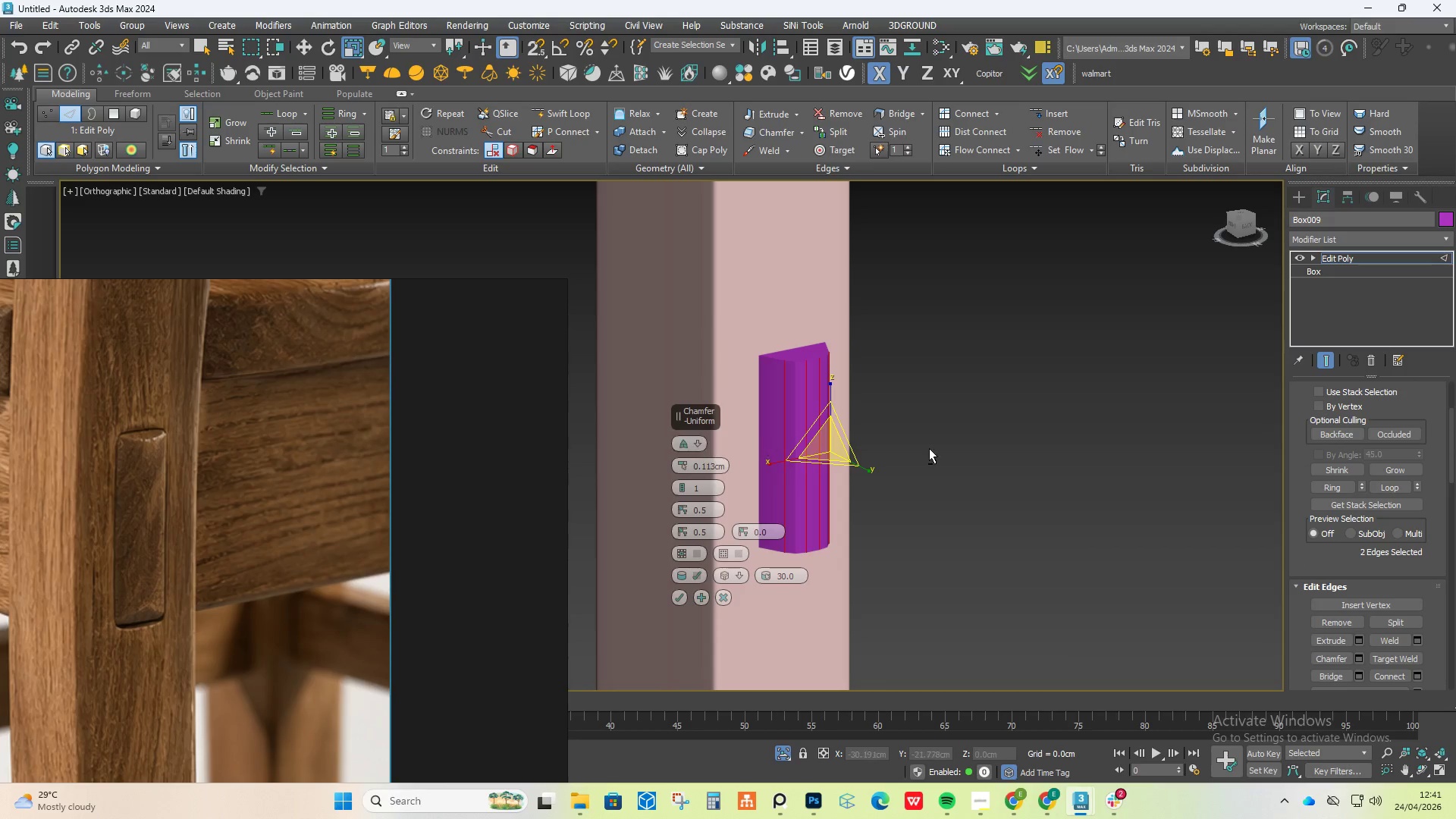 
hold_key(key=AltLeft, duration=0.53)
 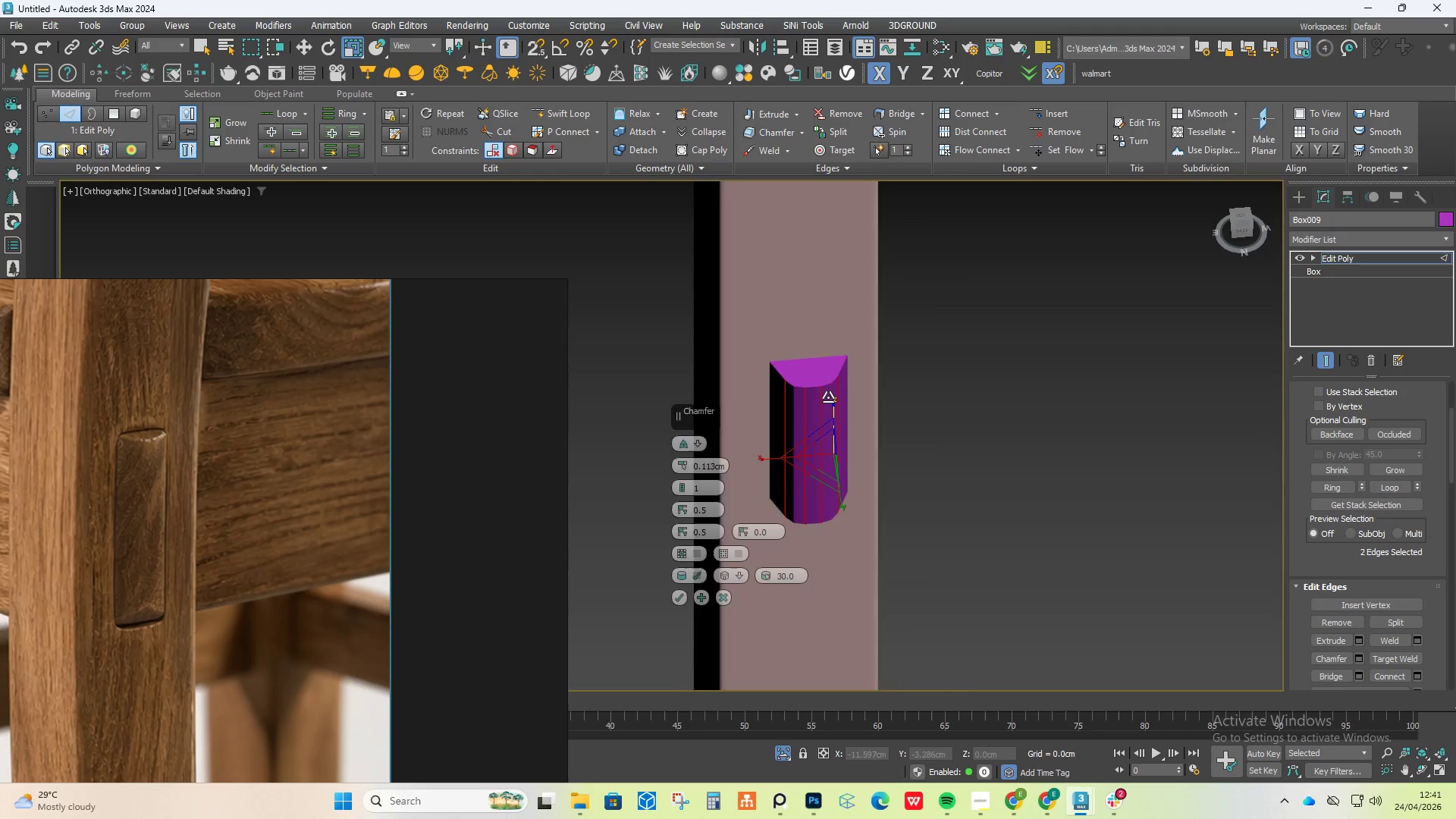 
scroll: coordinate [827, 393], scroll_direction: up, amount: 4.0
 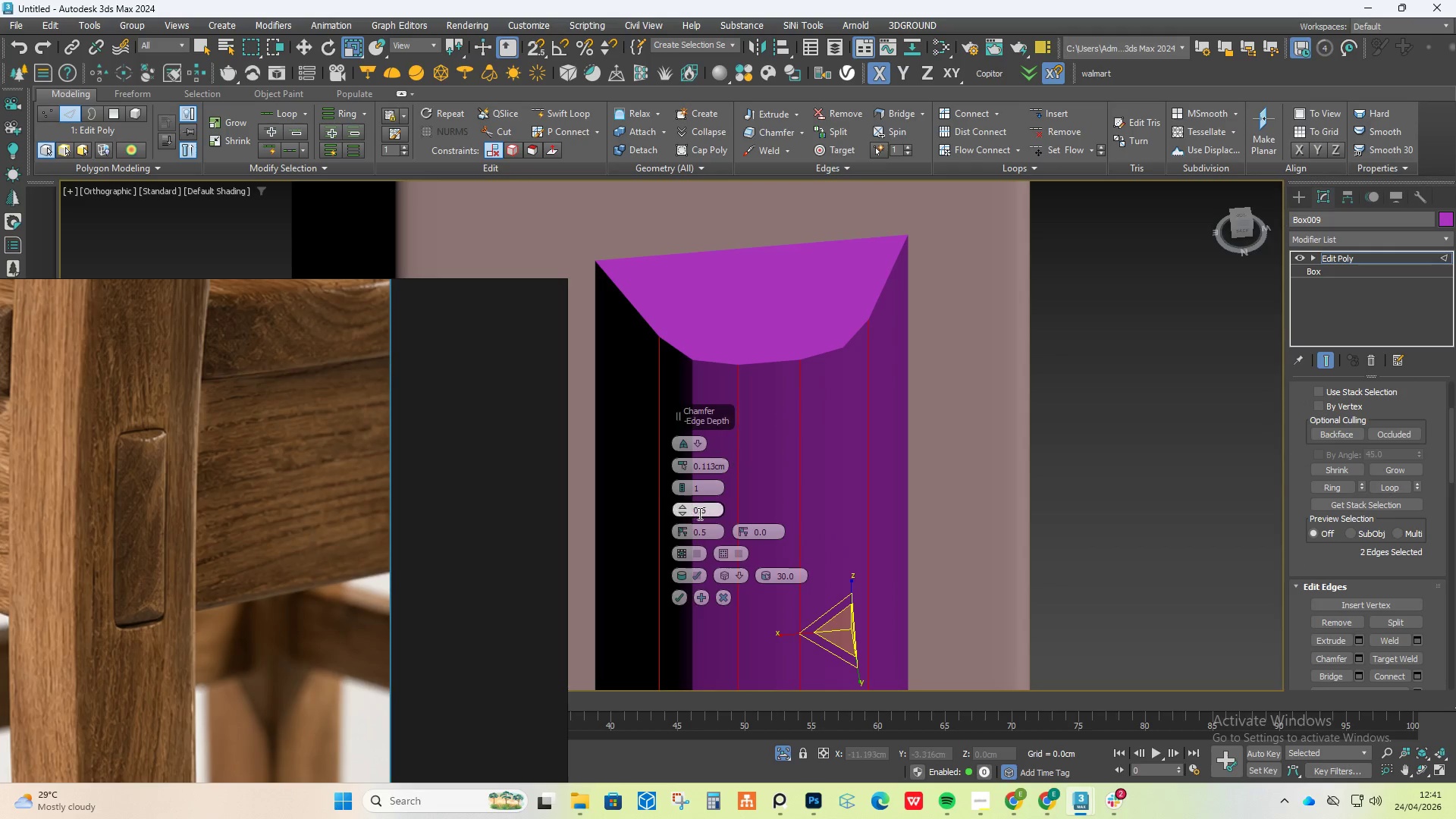 
left_click_drag(start_coordinate=[679, 504], to_coordinate=[691, 547])
 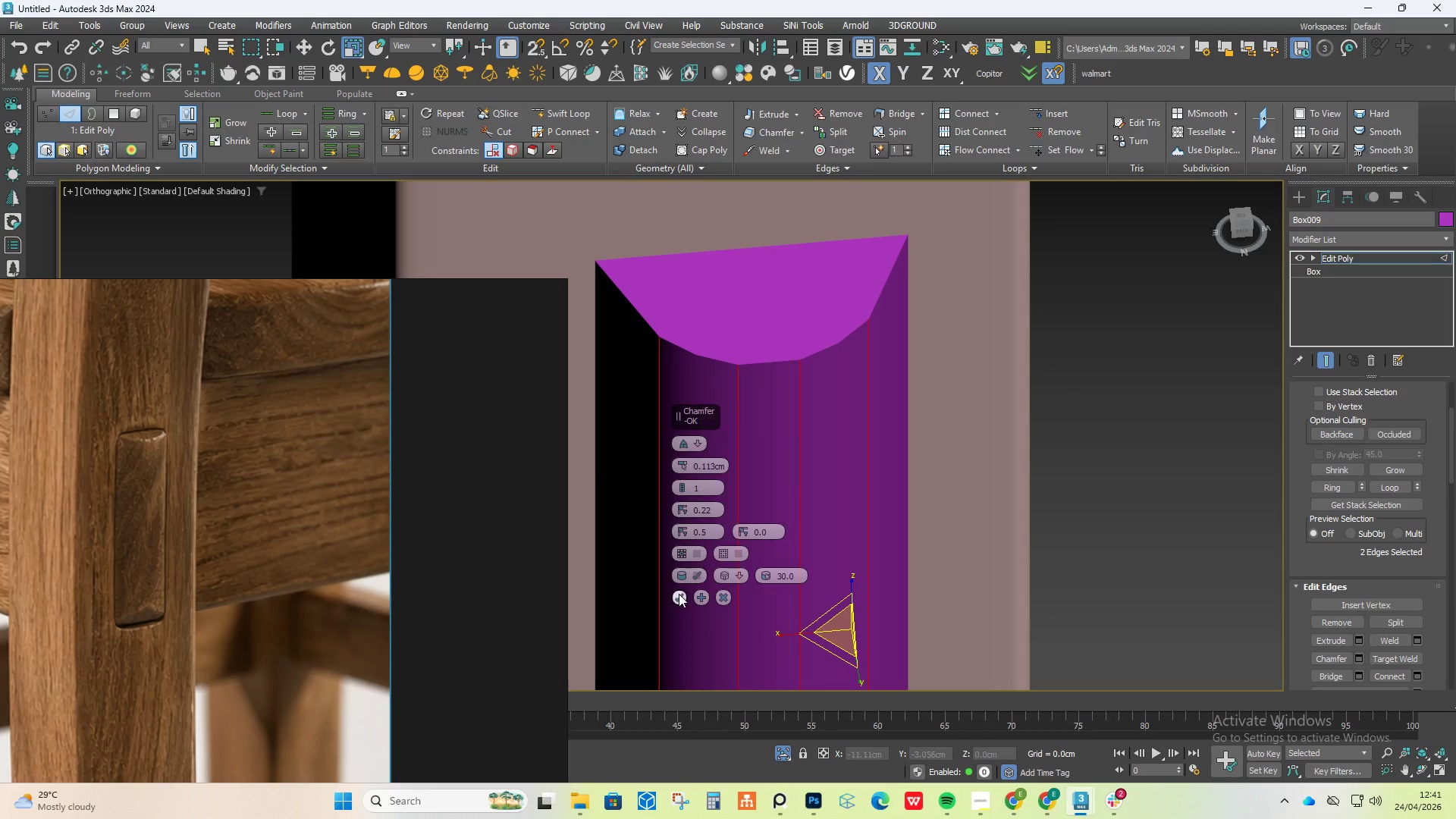 
left_click([677, 598])
 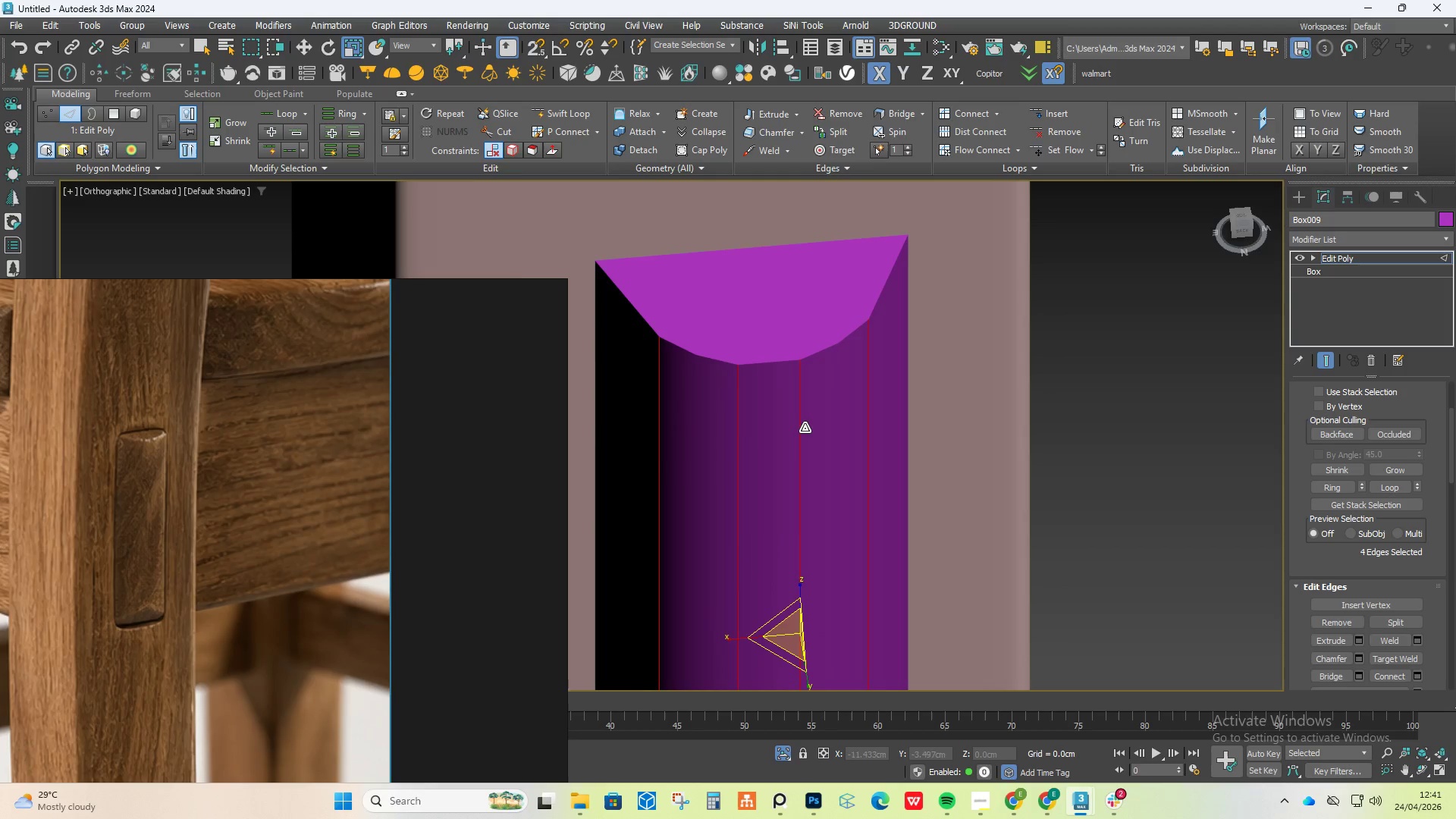 
scroll: coordinate [807, 419], scroll_direction: down, amount: 3.0
 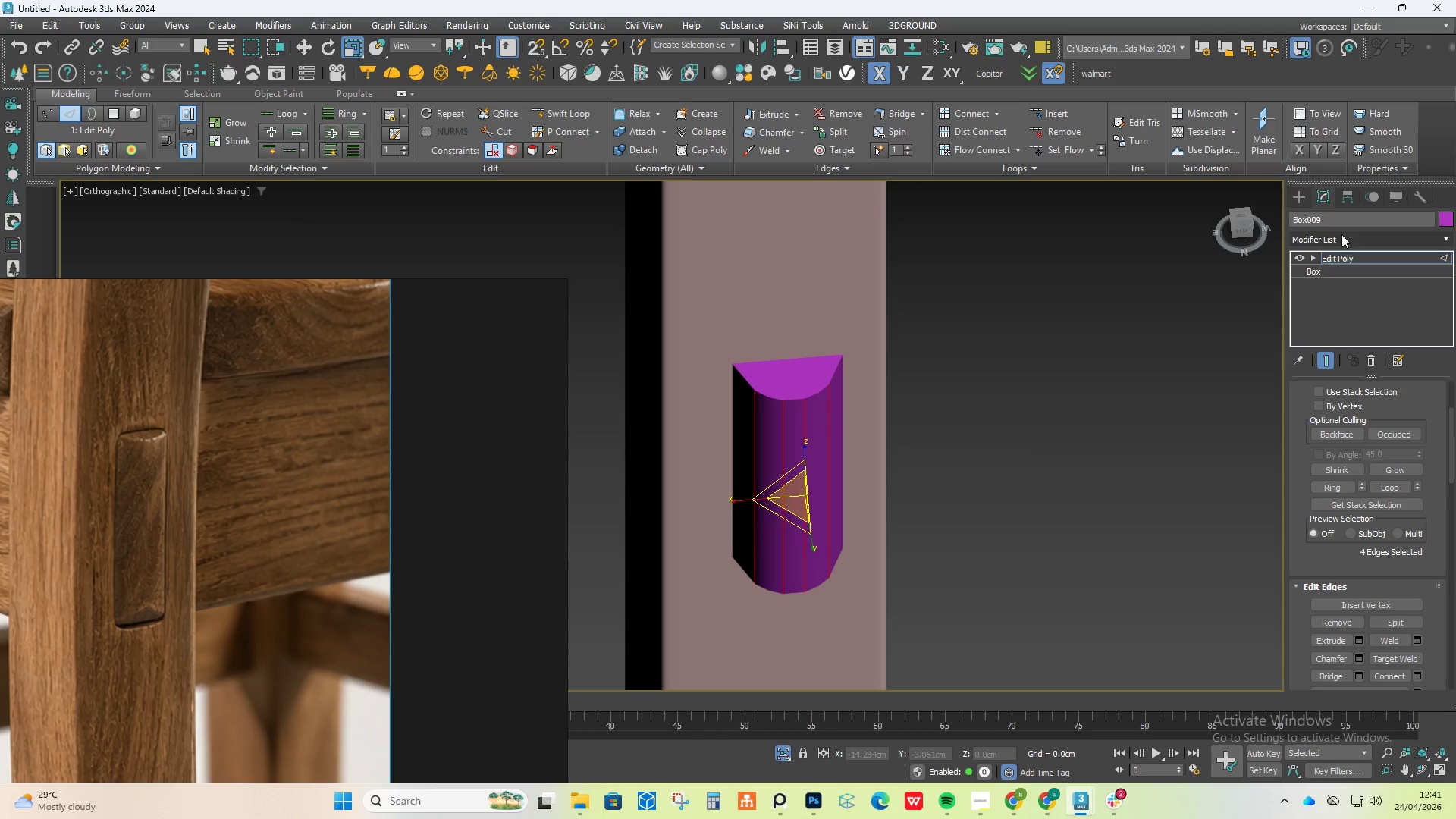 
hold_key(key=AltLeft, duration=2.78)
 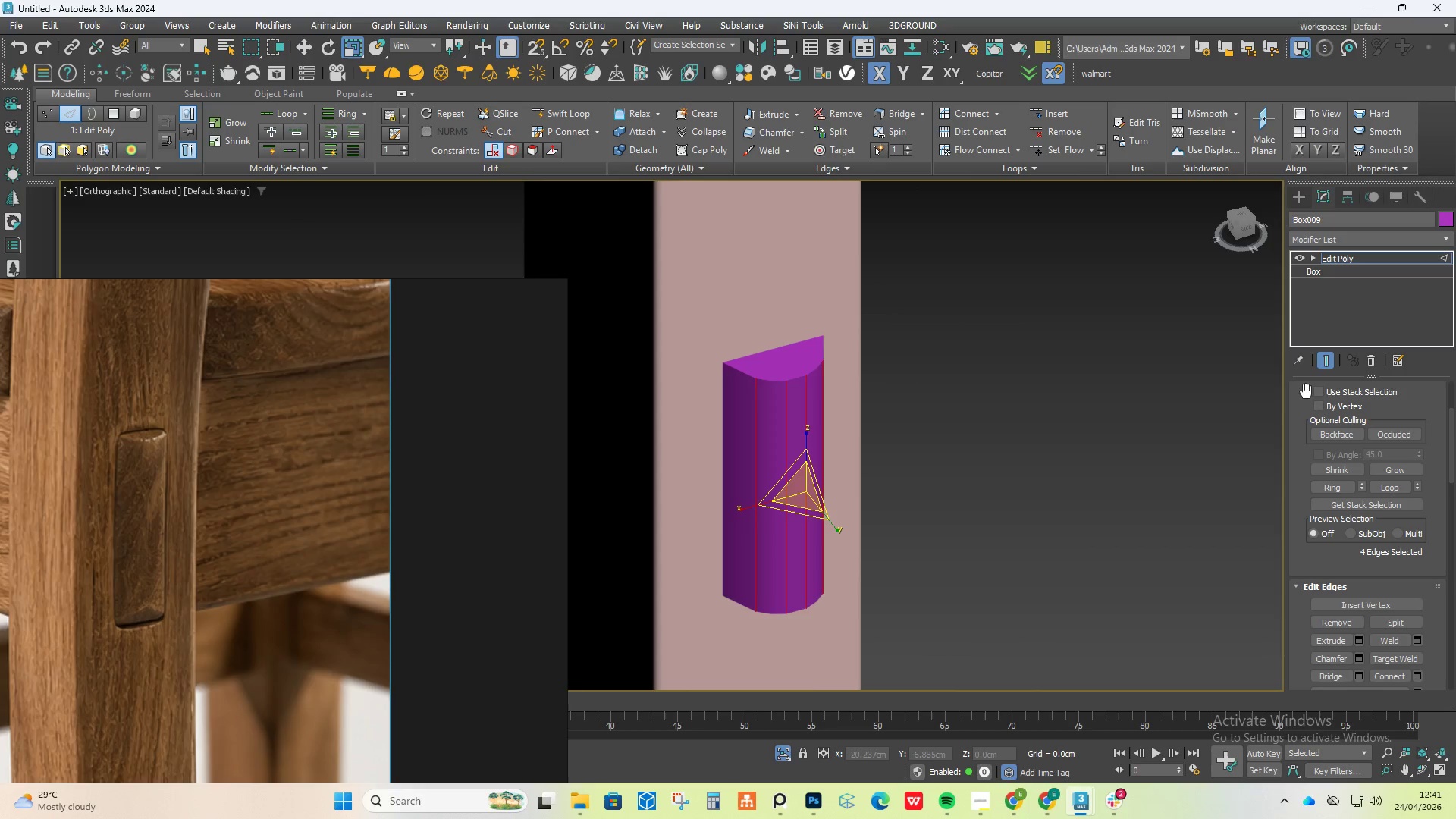 
scroll: coordinate [1376, 446], scroll_direction: up, amount: 11.0
 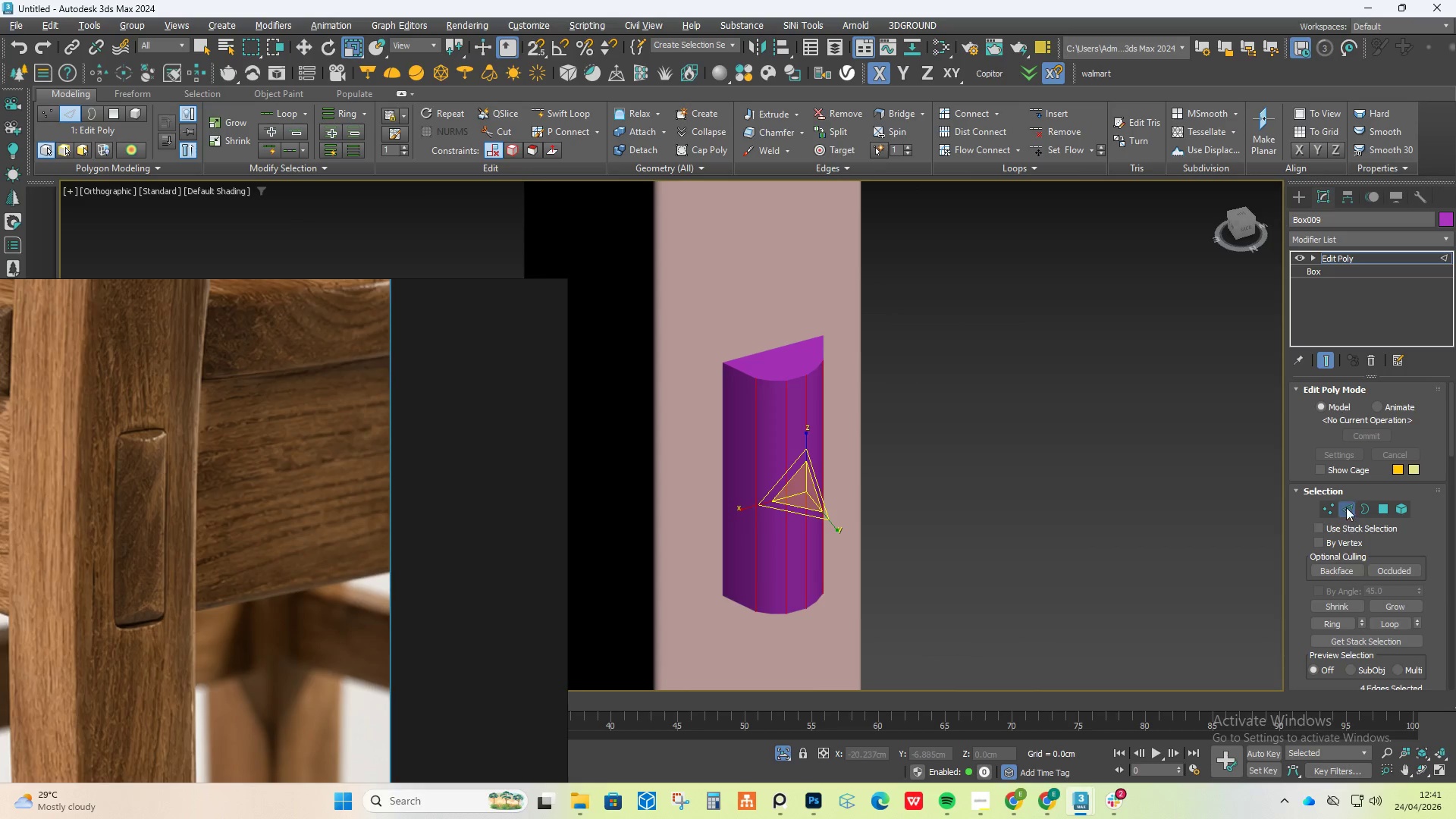 
left_click([1345, 497])
 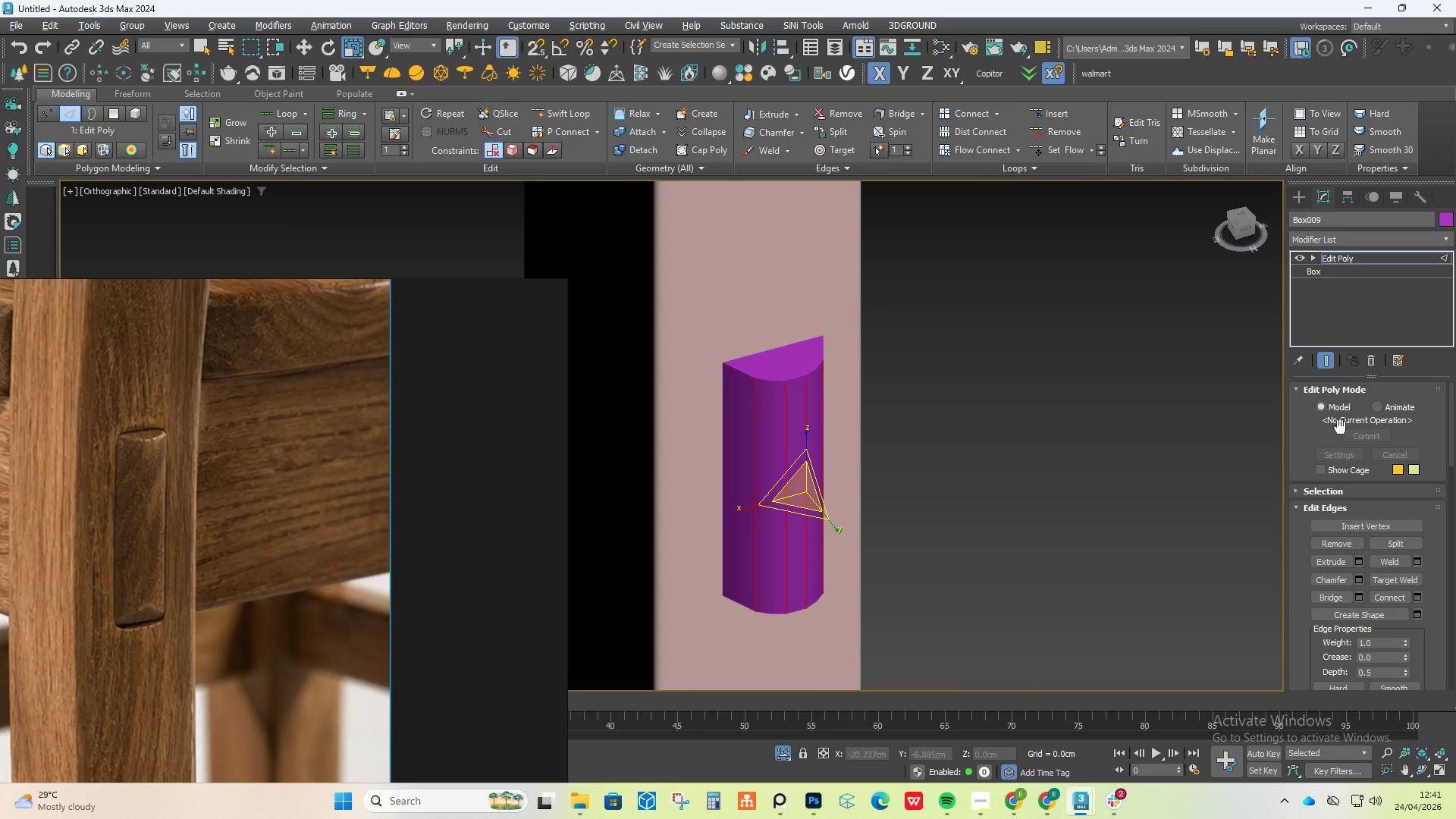 
left_click([1331, 491])
 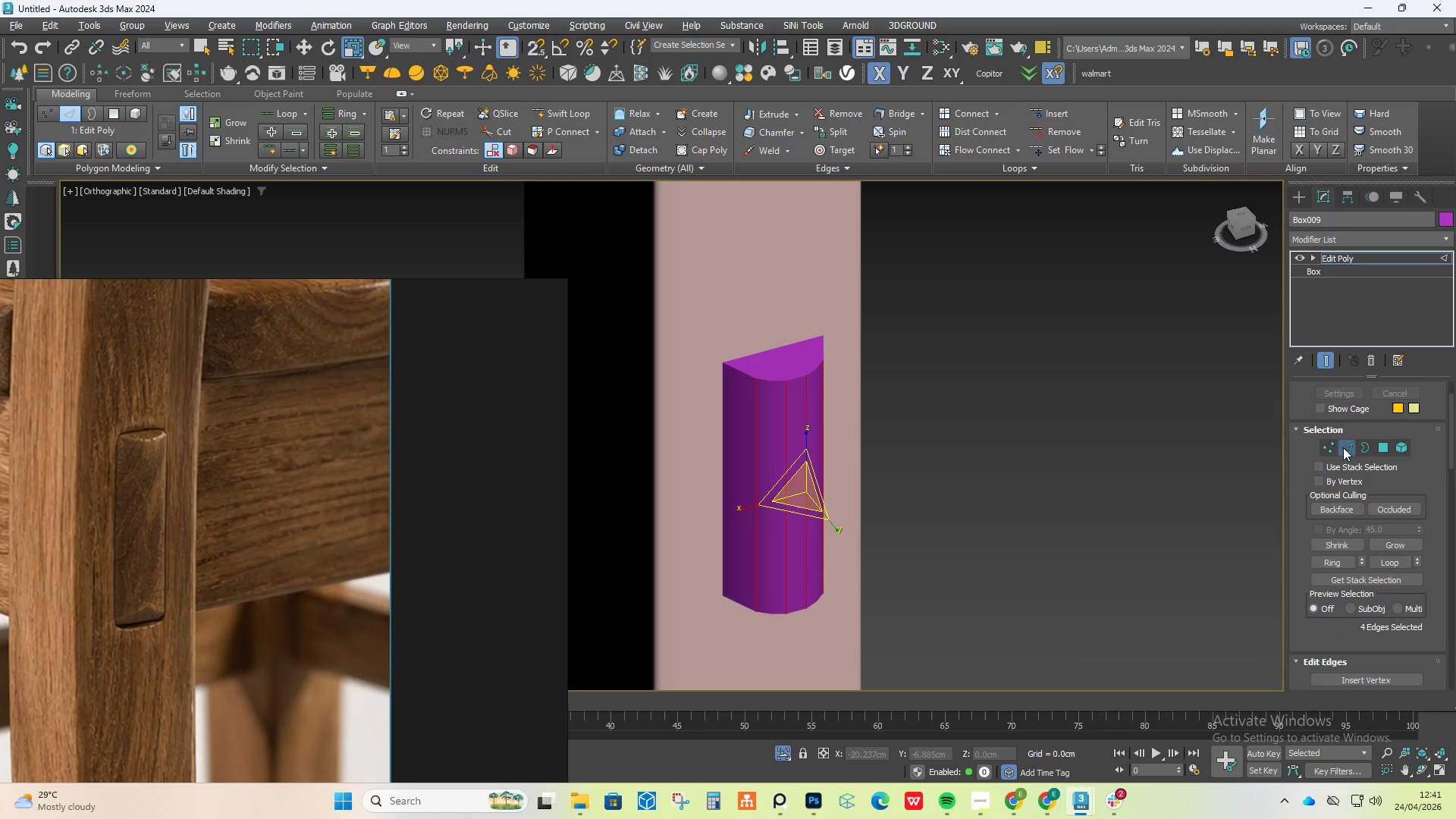 
left_click([1343, 444])
 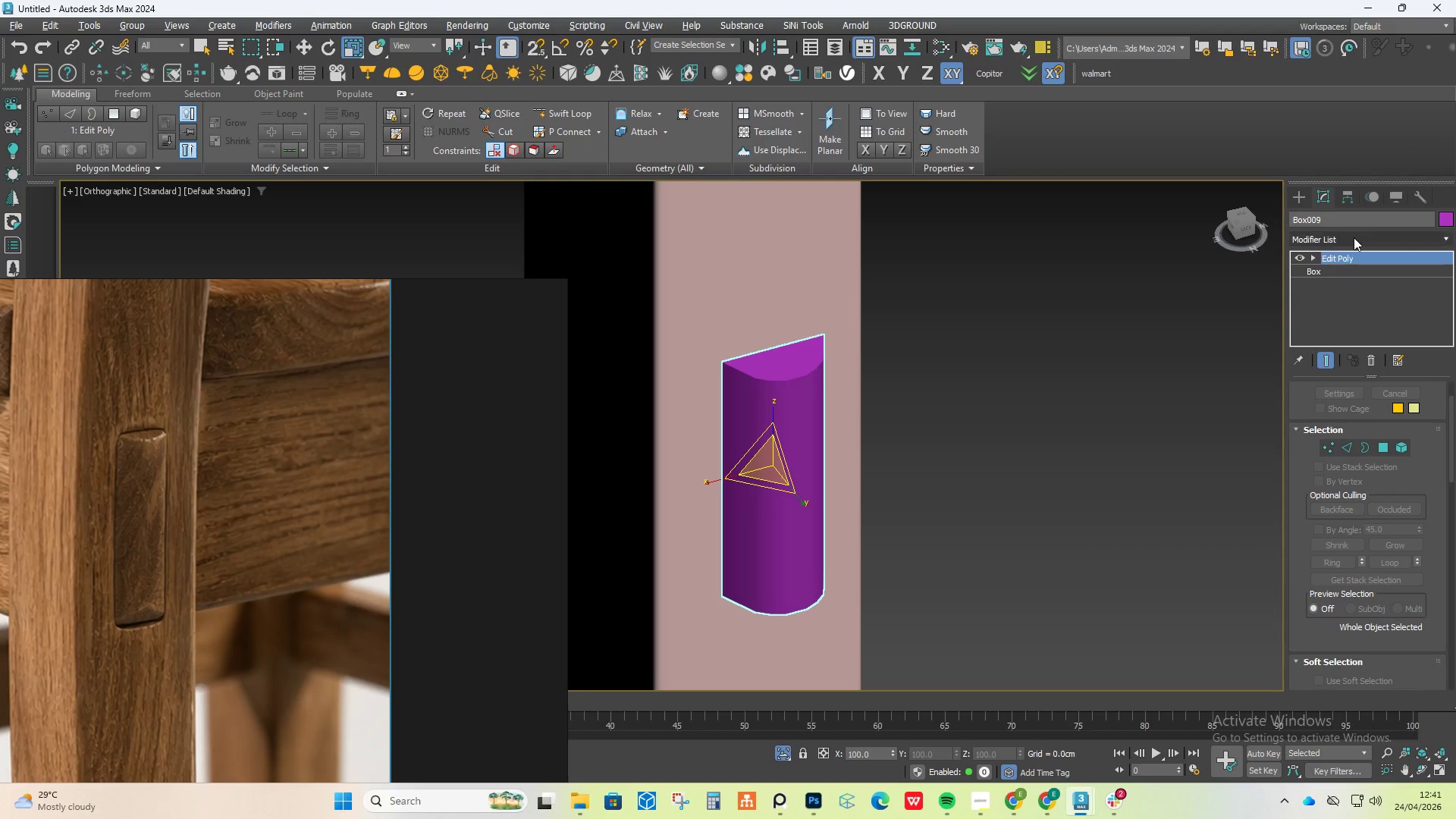 
left_click([1355, 237])
 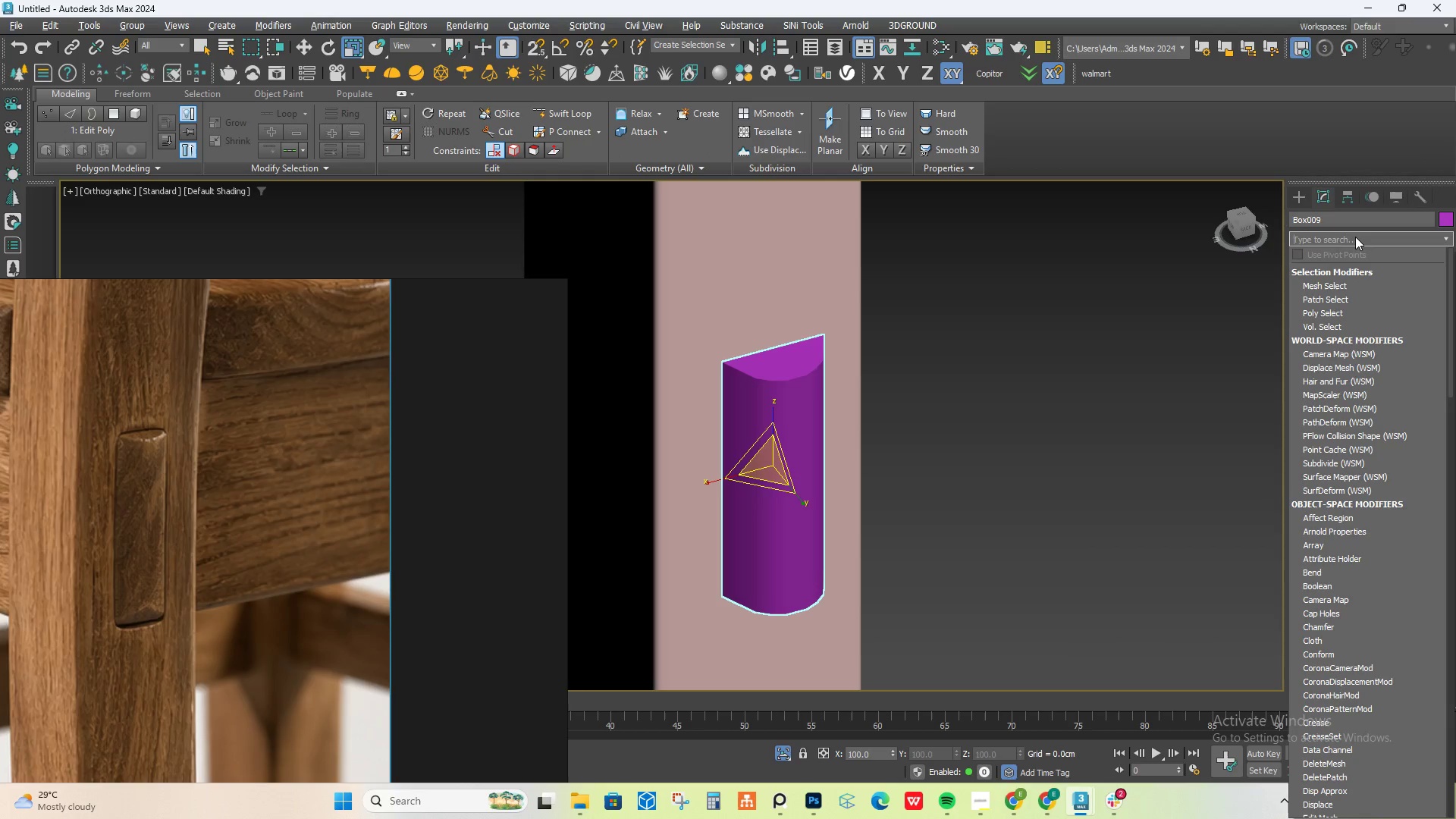 
key(C)
 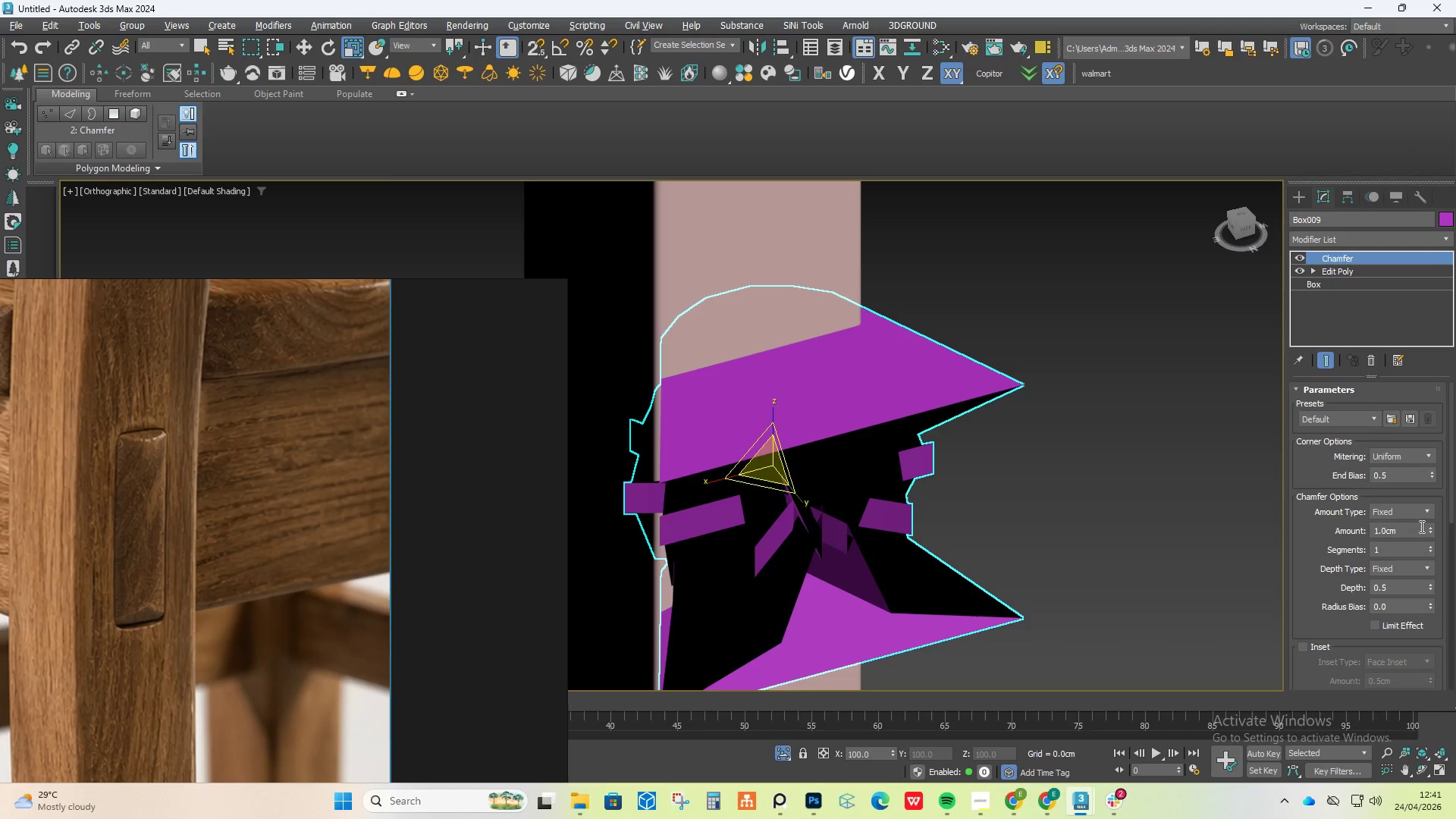 
left_click_drag(start_coordinate=[1431, 533], to_coordinate=[1429, 604])
 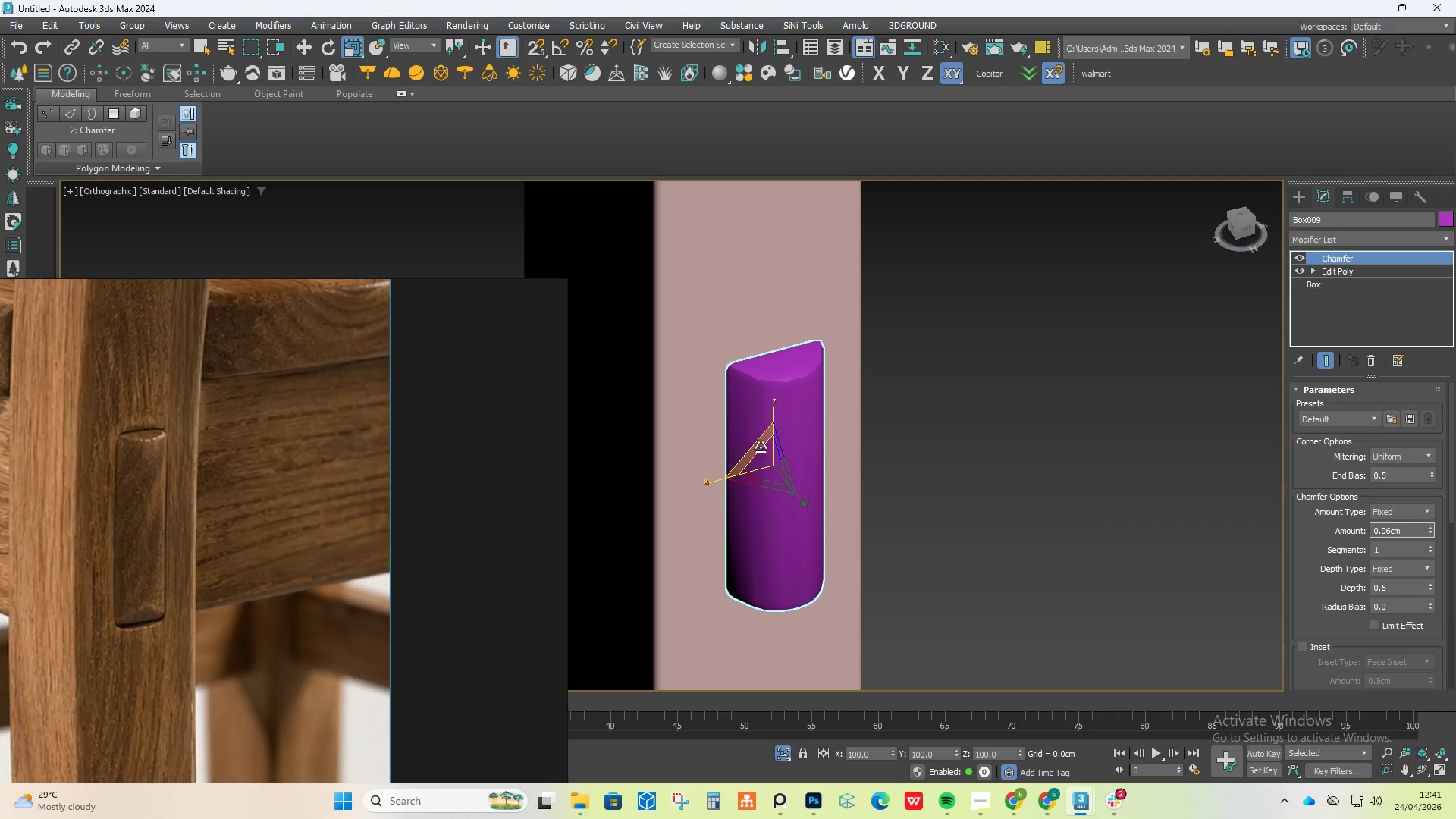 
scroll: coordinate [805, 408], scroll_direction: up, amount: 4.0
 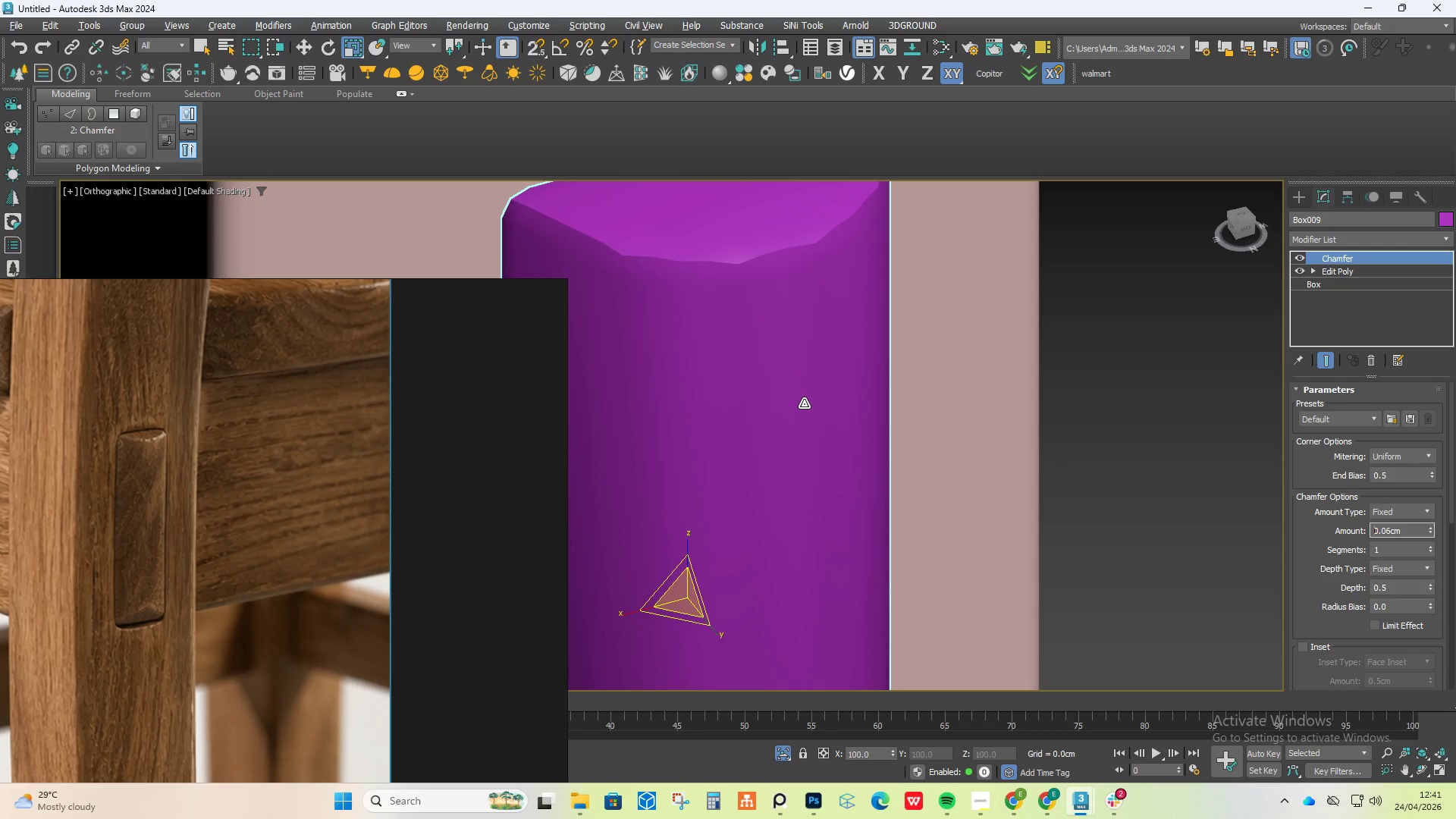 
key(F4)
 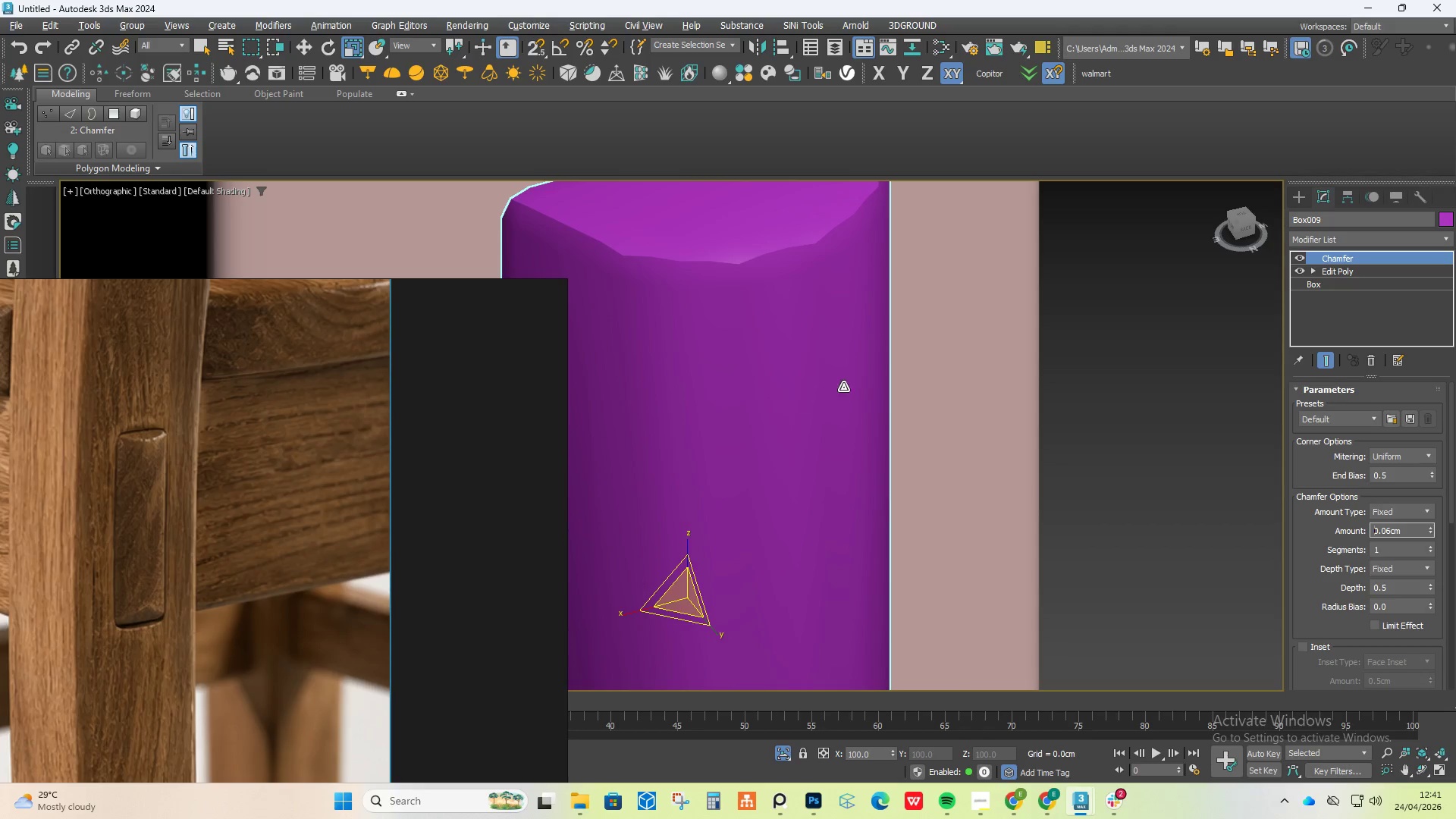 
left_click([826, 347])
 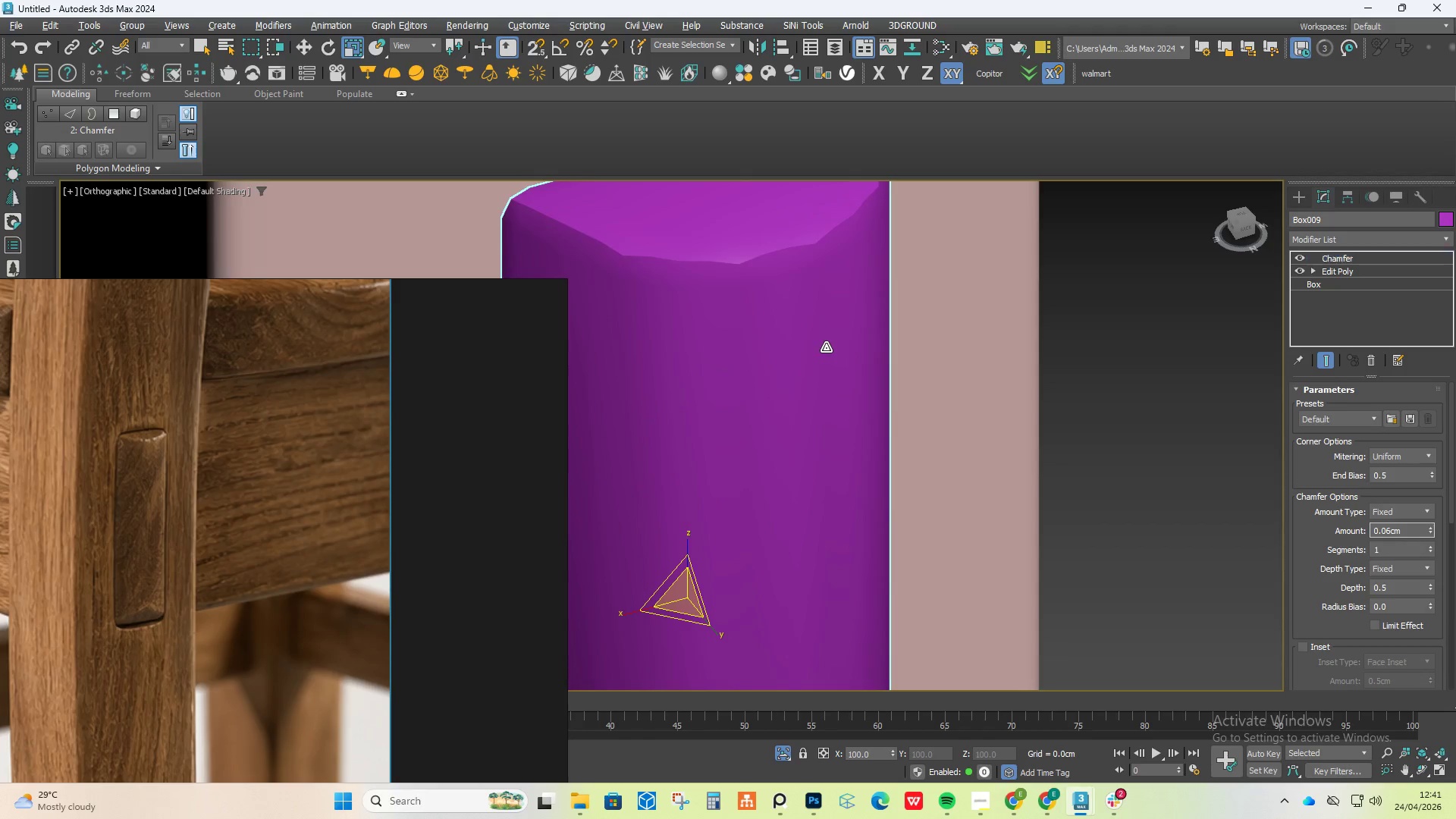 
key(F4)
 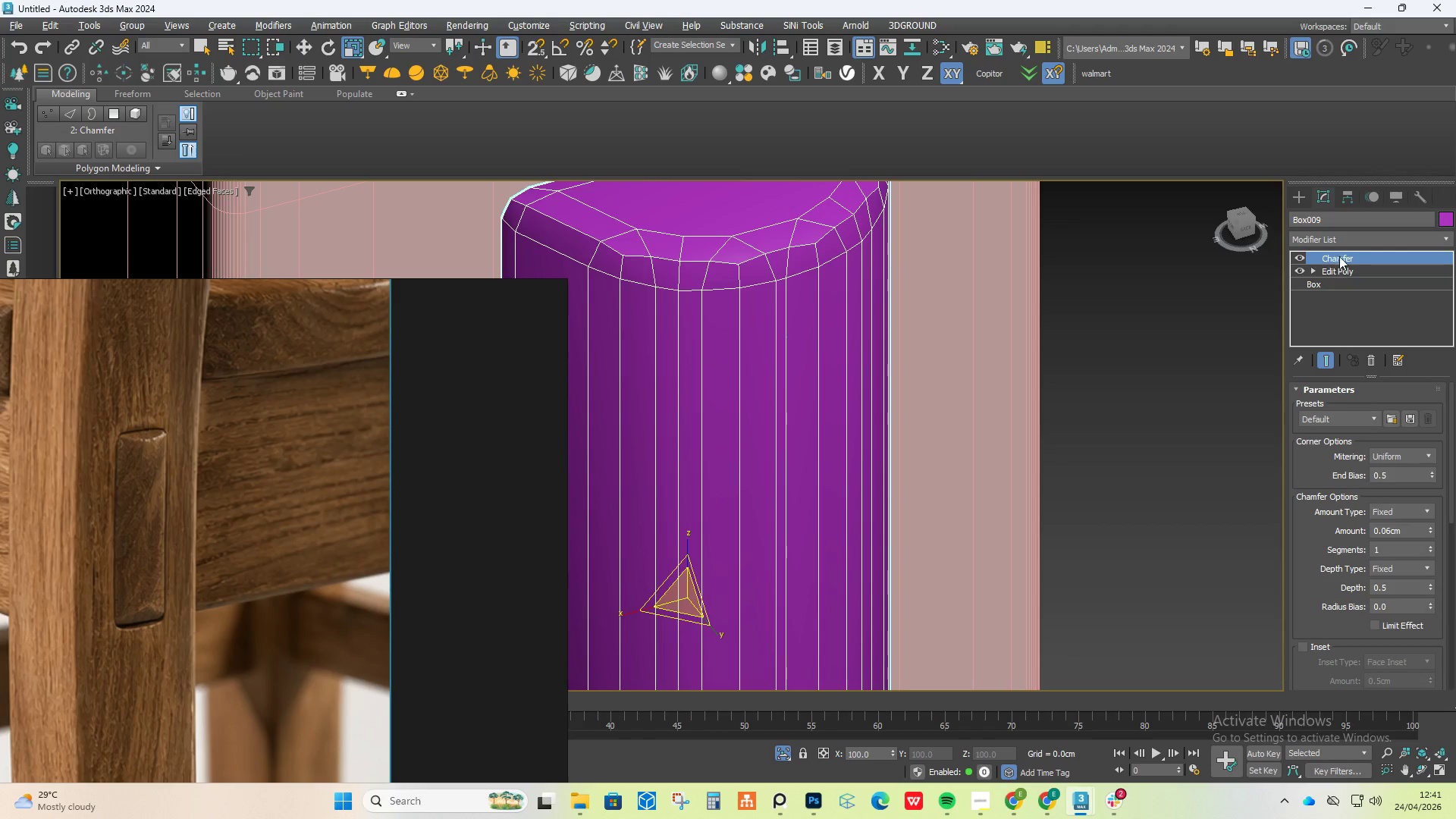 
left_click([1372, 359])
 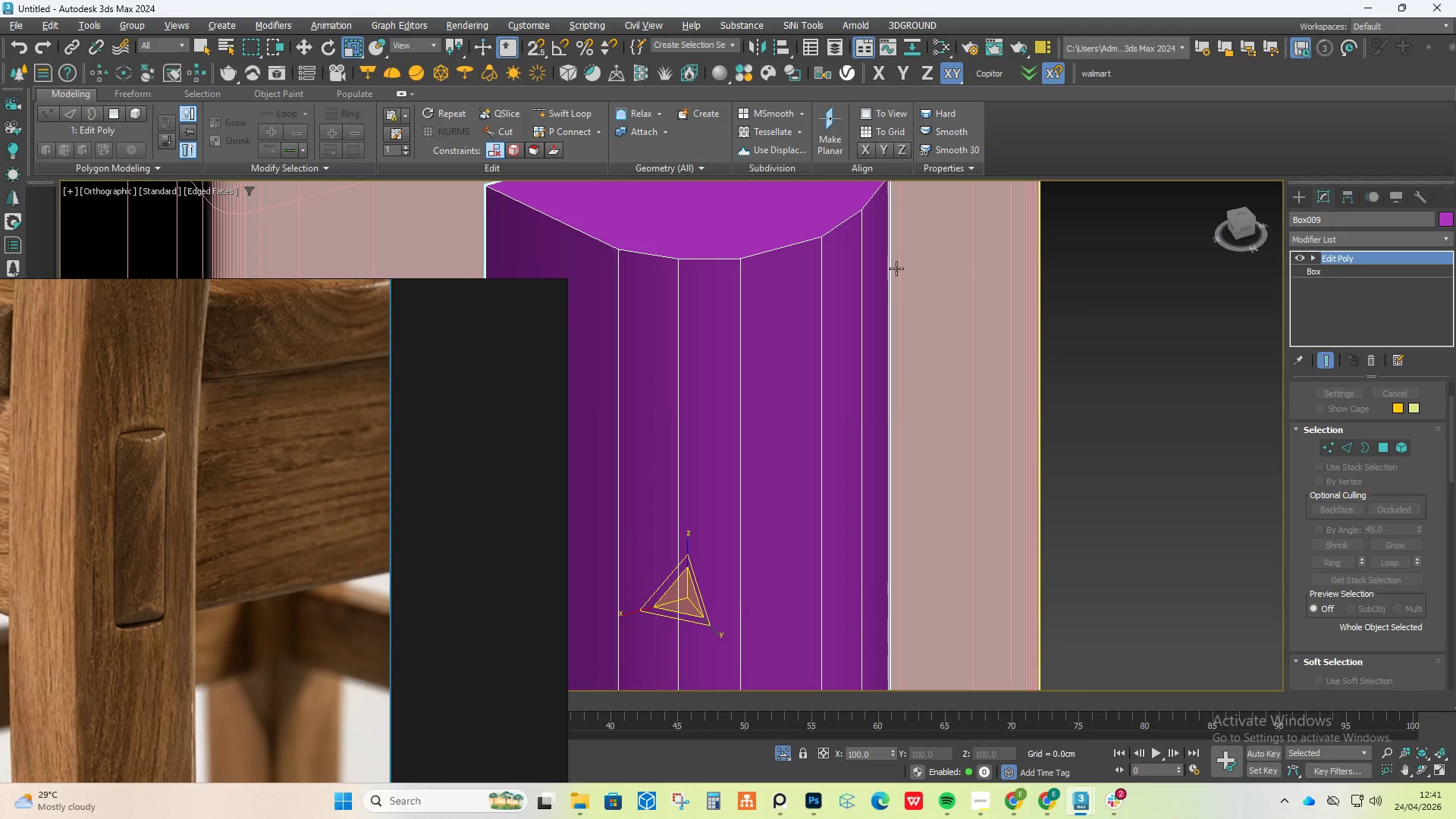 
scroll: coordinate [879, 264], scroll_direction: down, amount: 2.0
 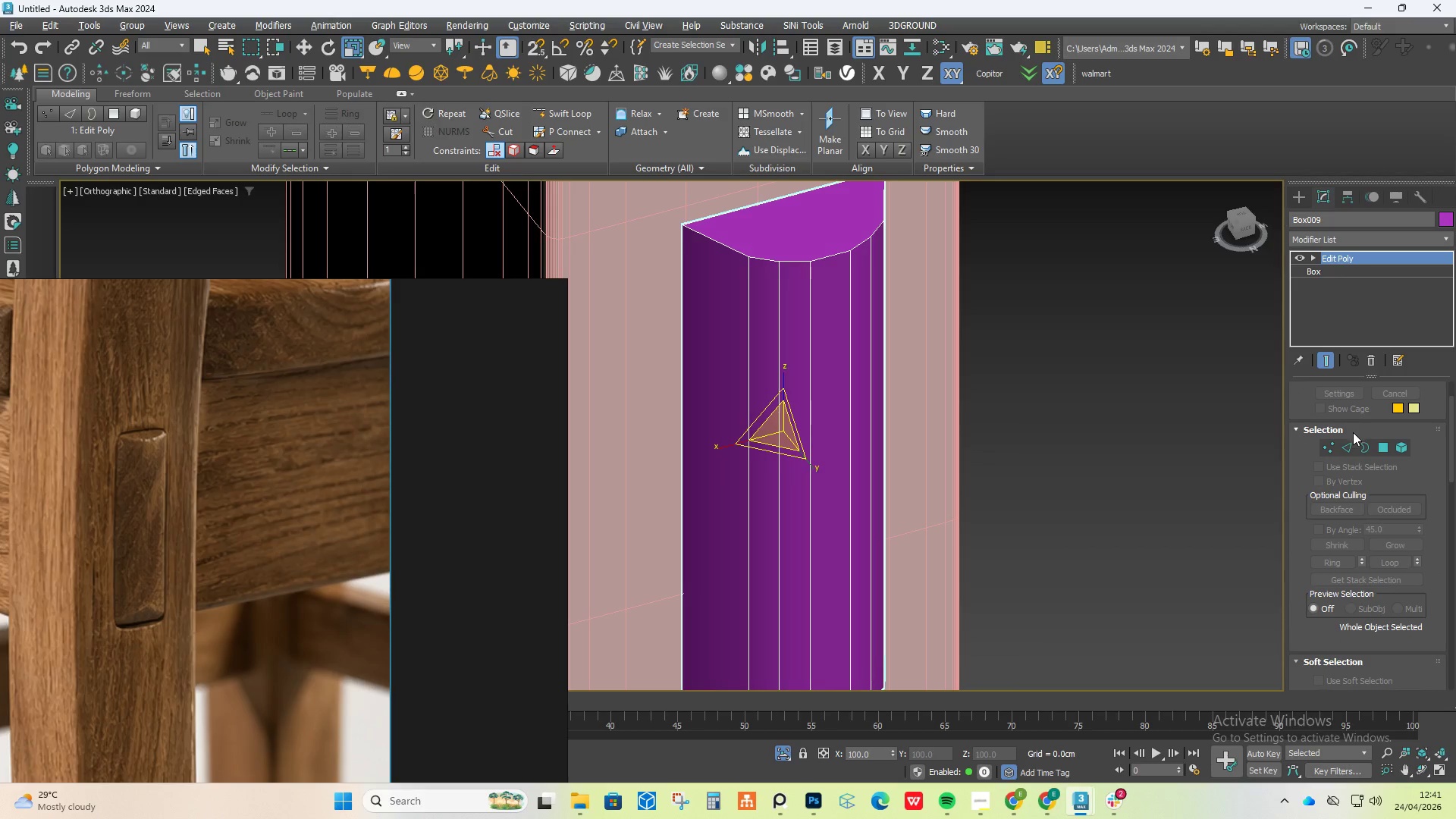 
left_click([1349, 449])
 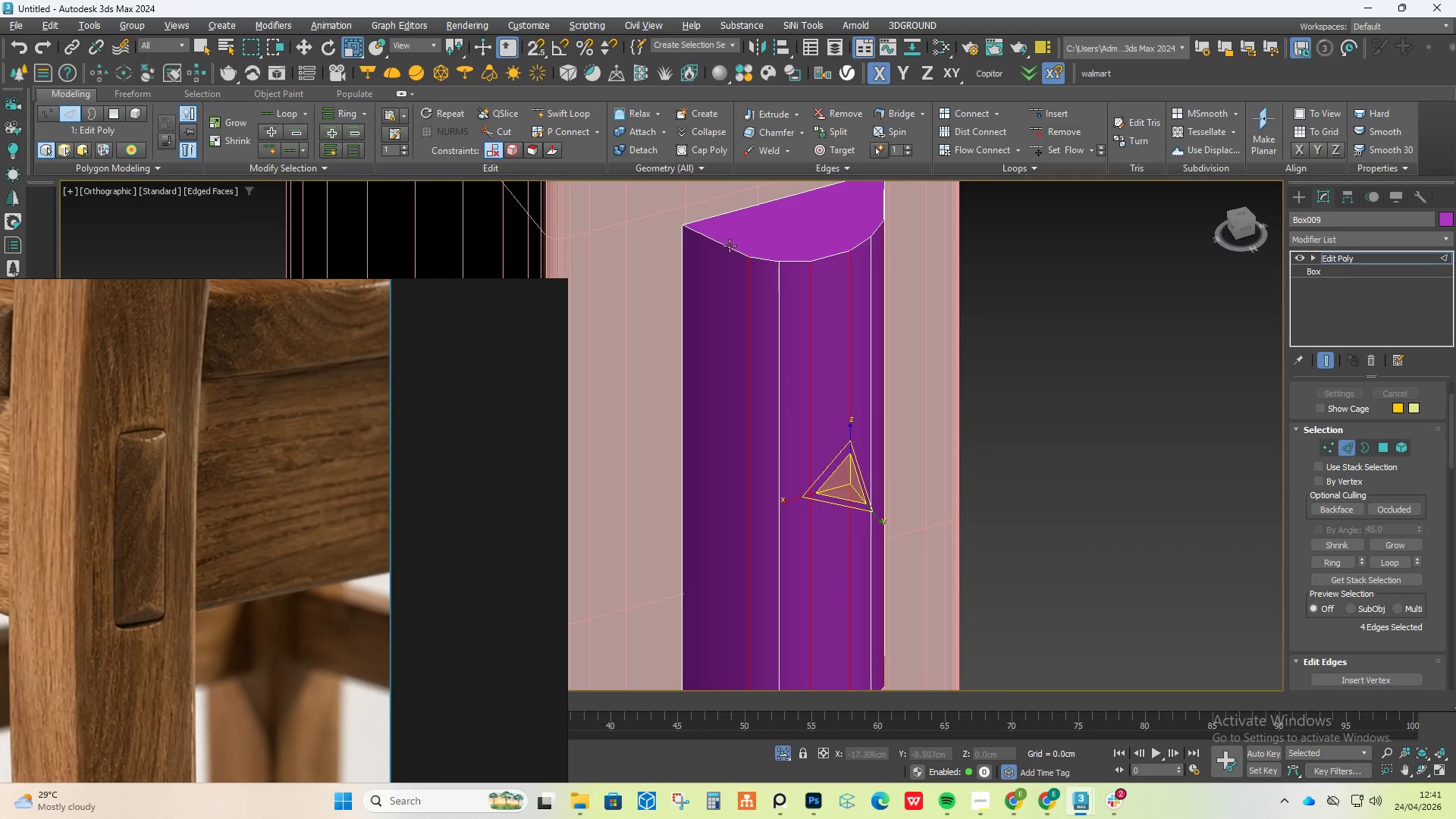 
double_click([726, 249])
 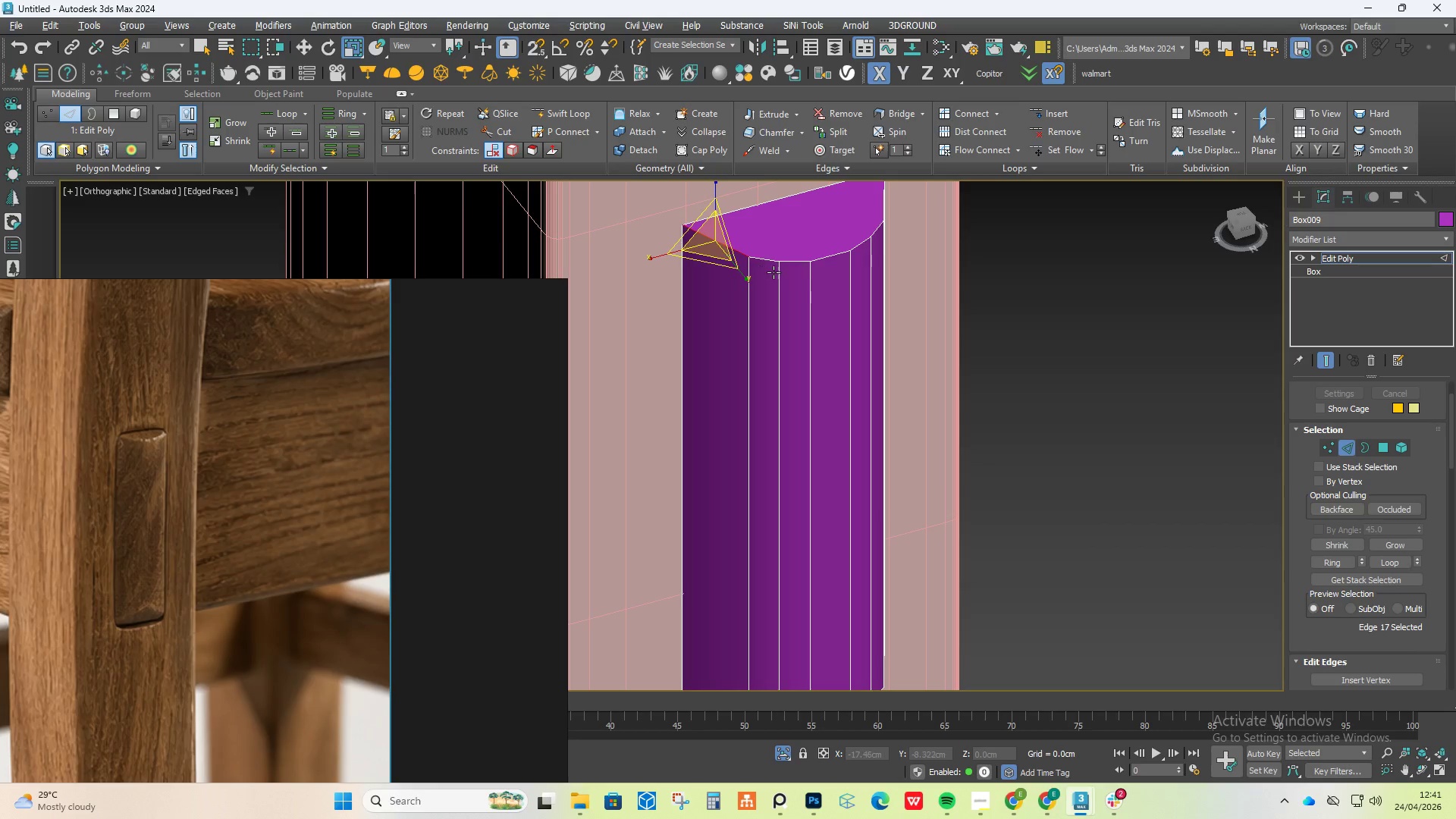 
hold_key(key=ControlLeft, duration=2.52)
double_click([764, 257])
 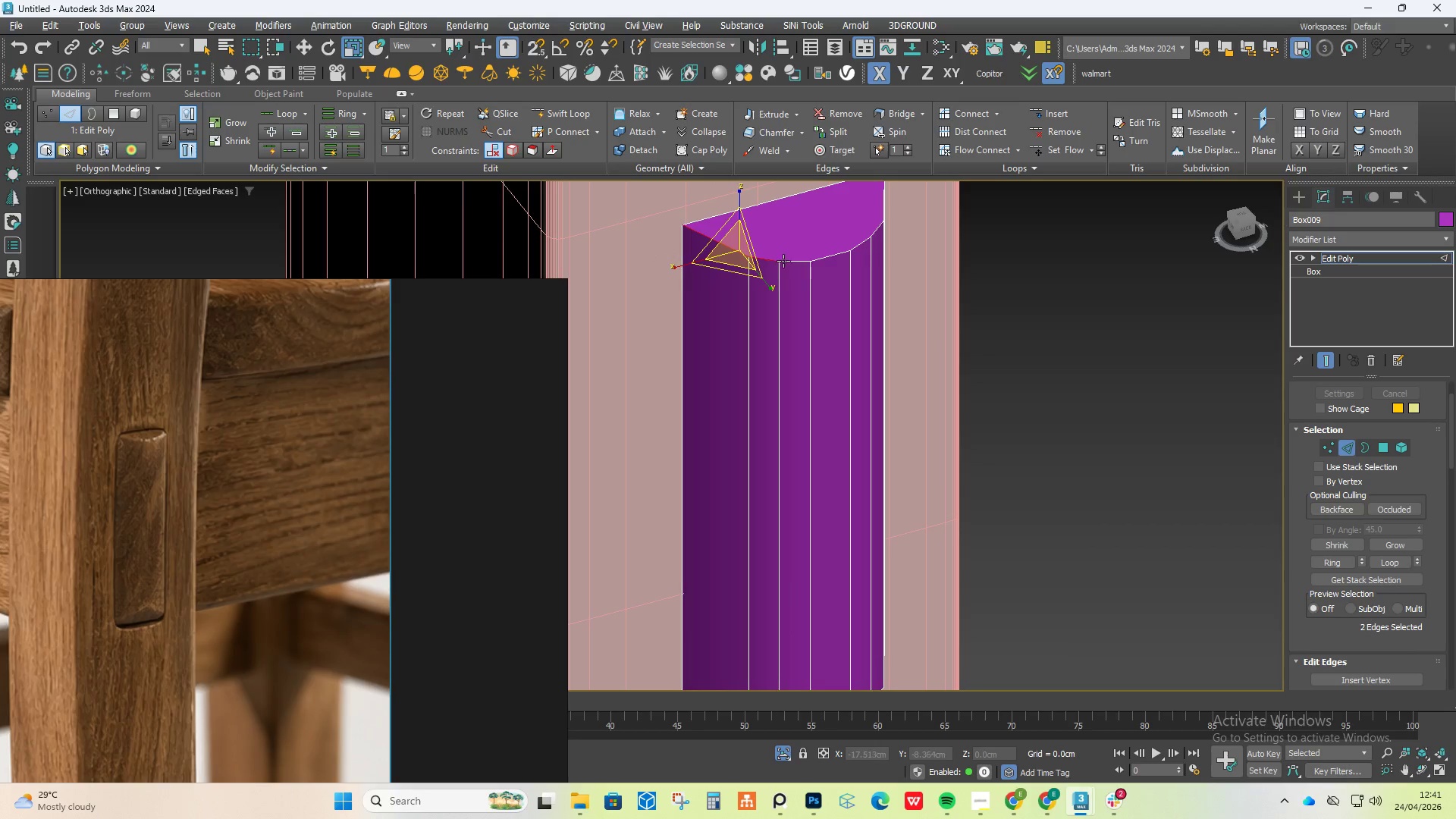 
triple_click([783, 261])
 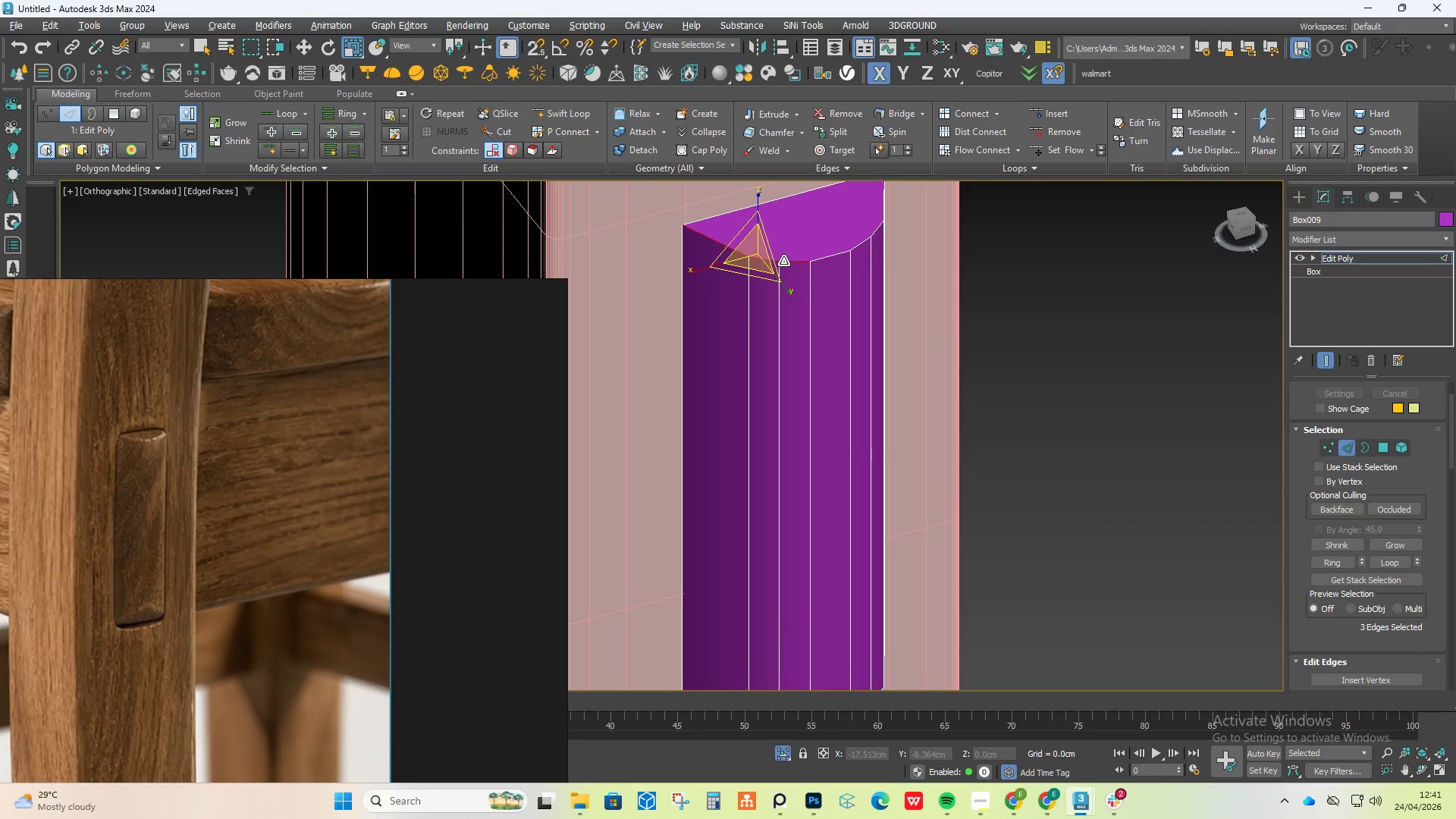 
triple_click([783, 261])
 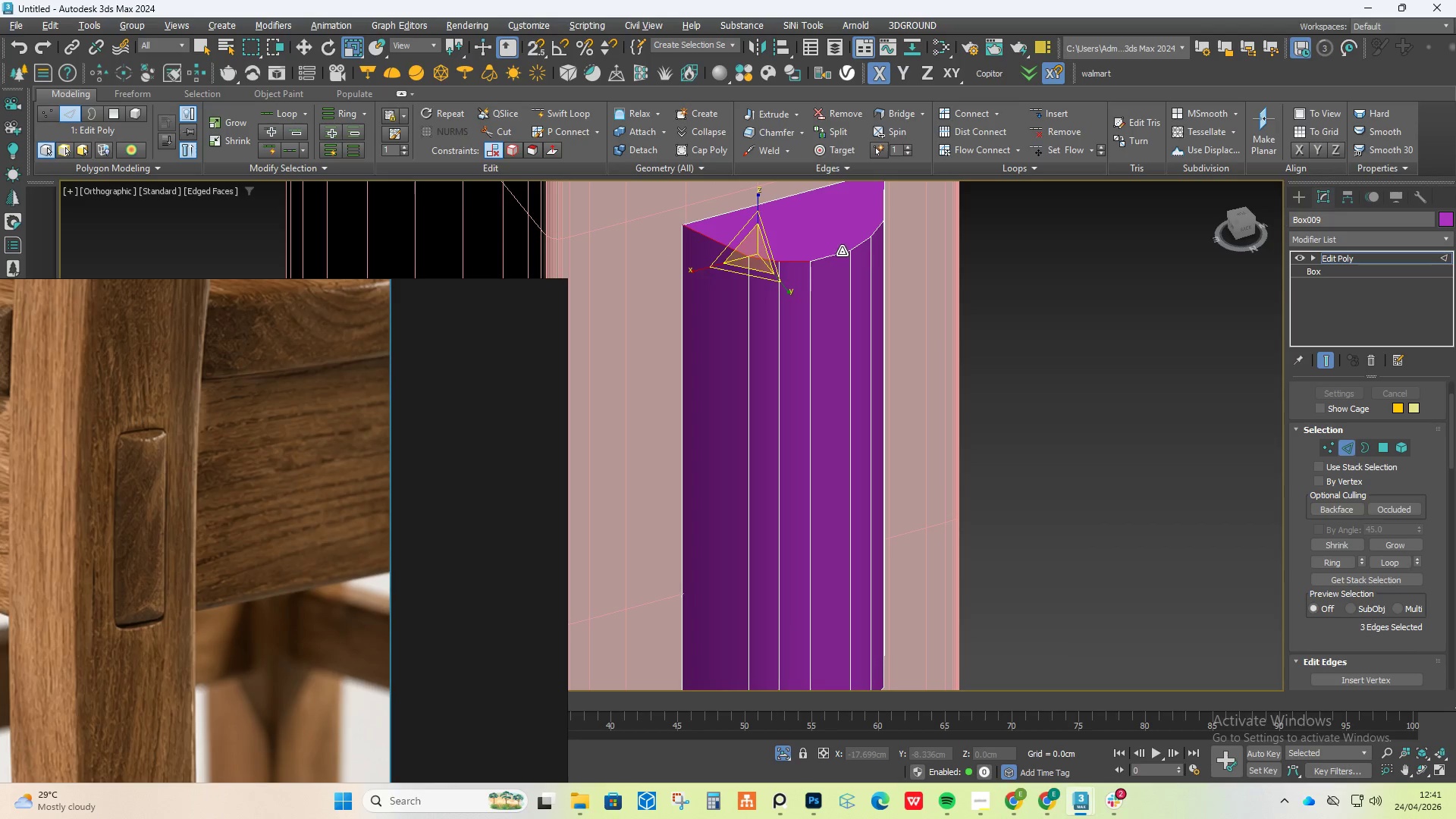 
double_click([842, 251])
 